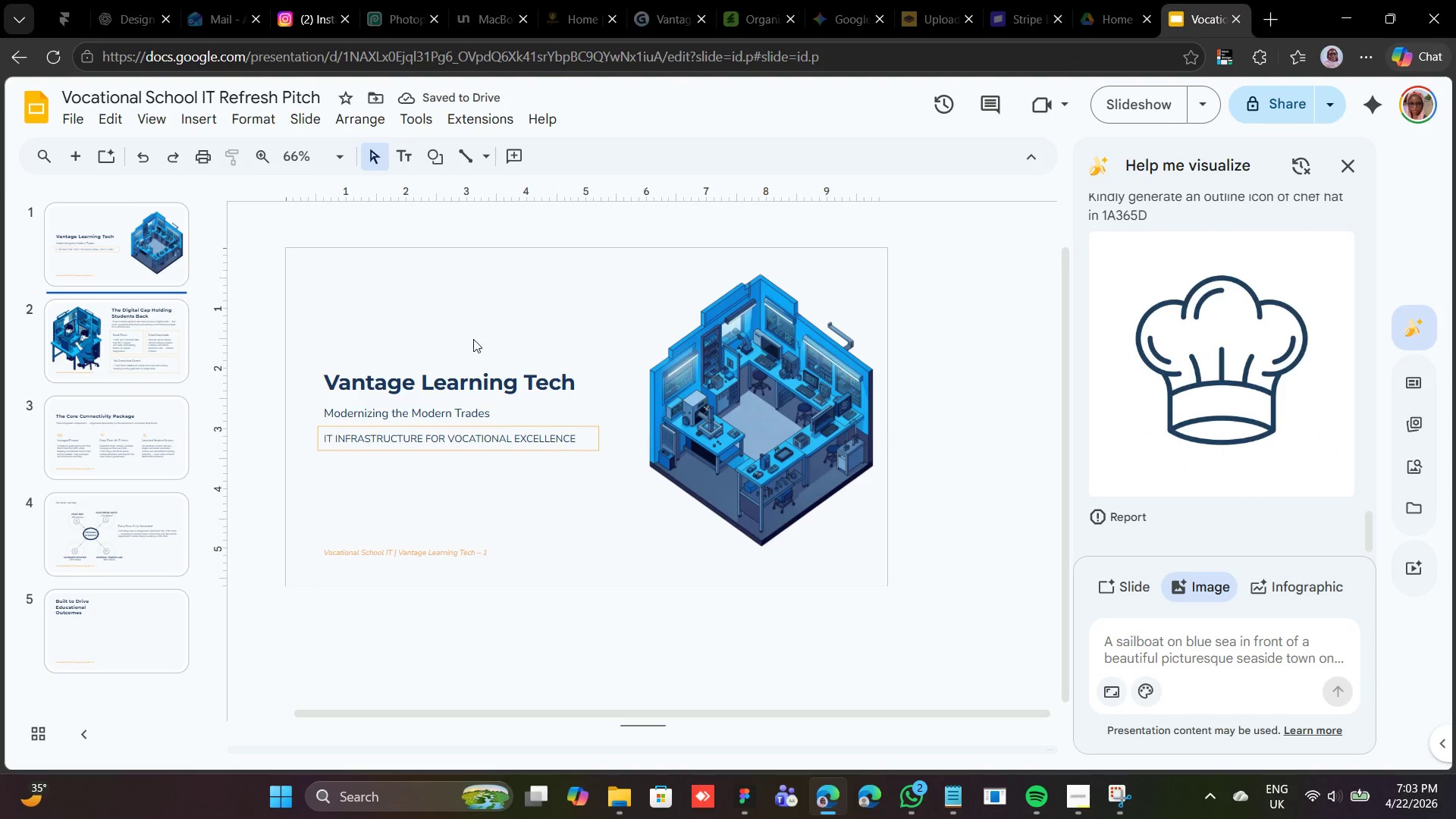 
left_click([729, 409])
 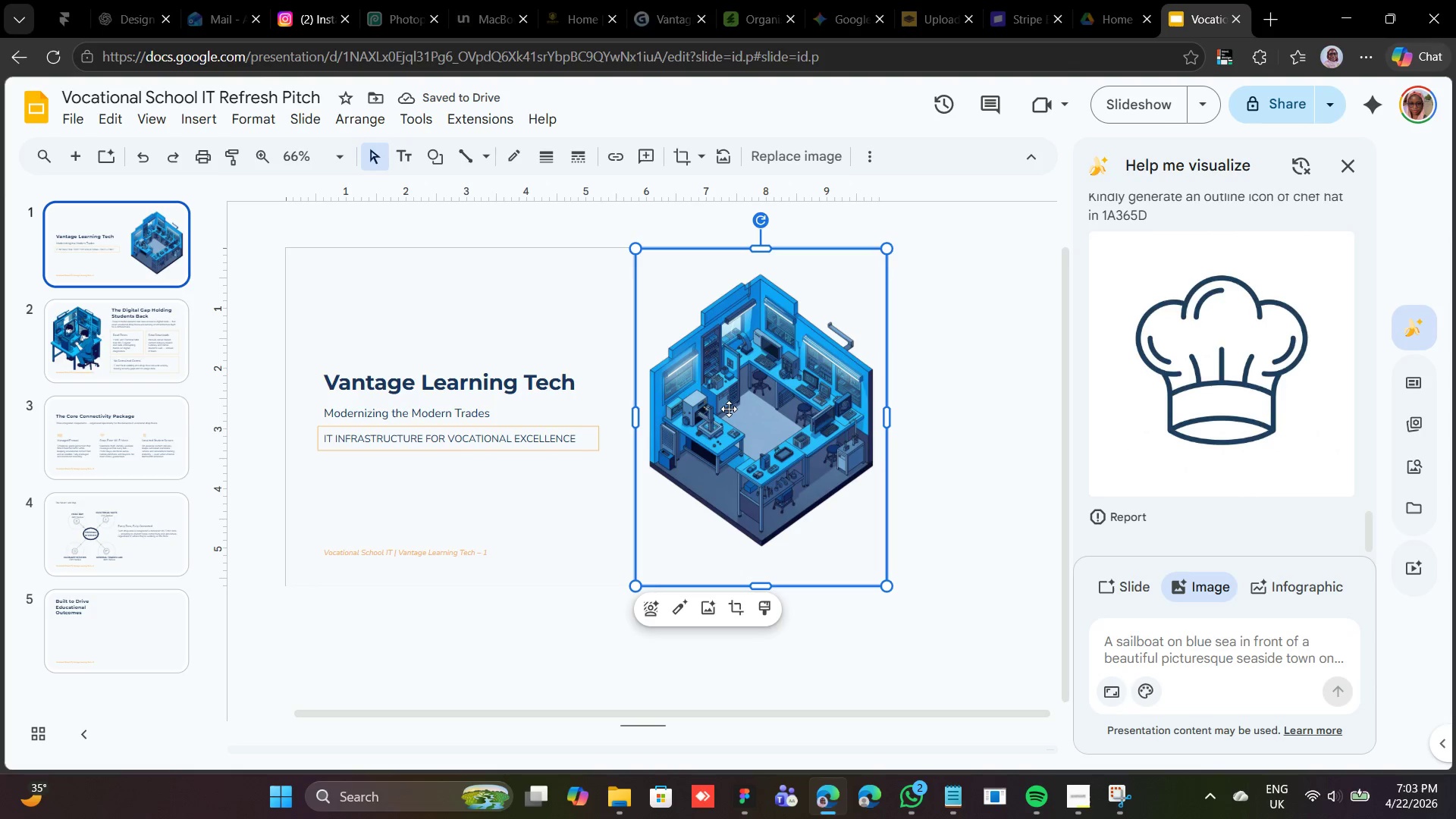 
right_click([729, 409])
 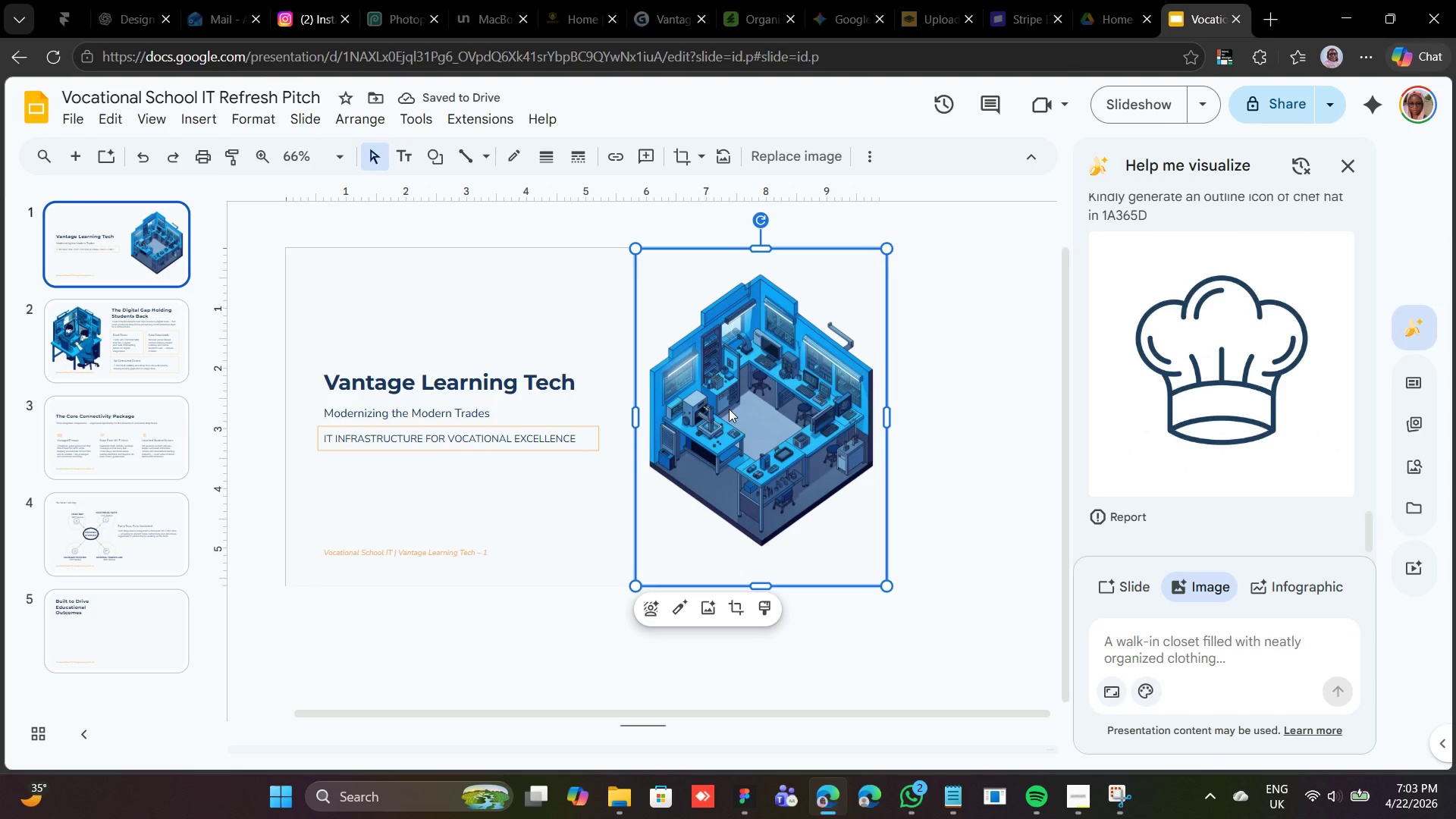 
right_click([729, 409])
 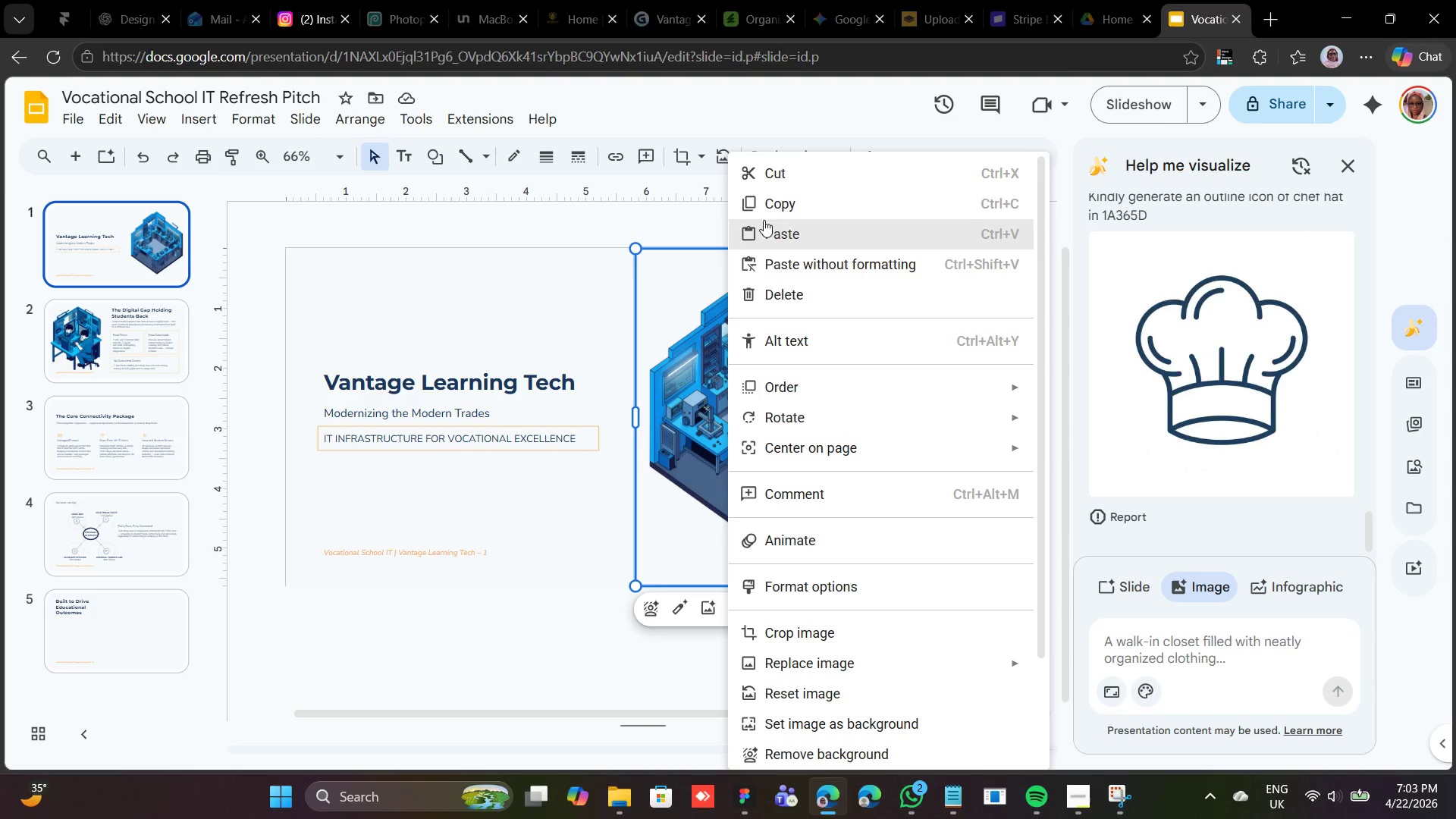 
left_click([769, 212])
 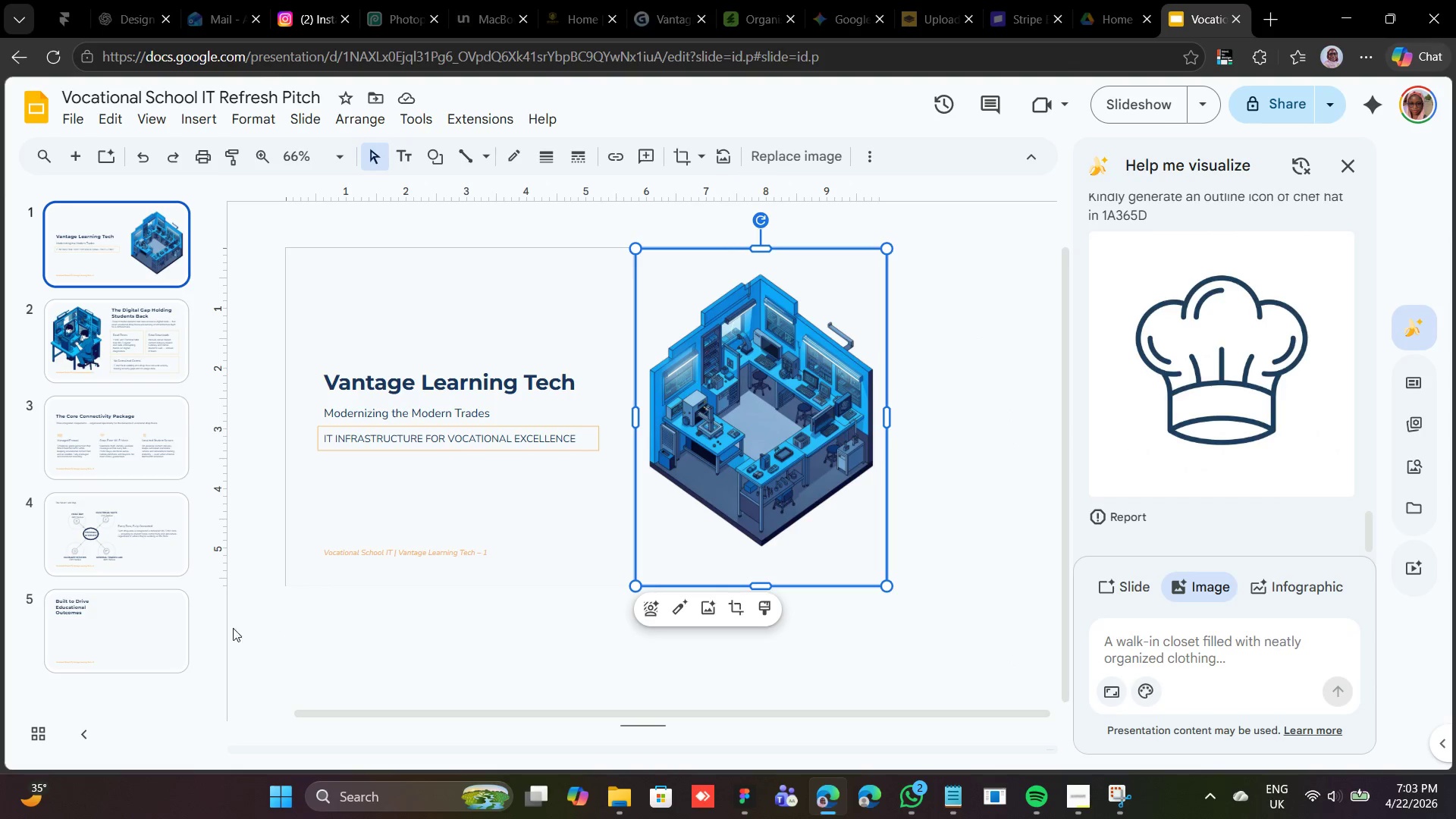 
left_click([162, 639])
 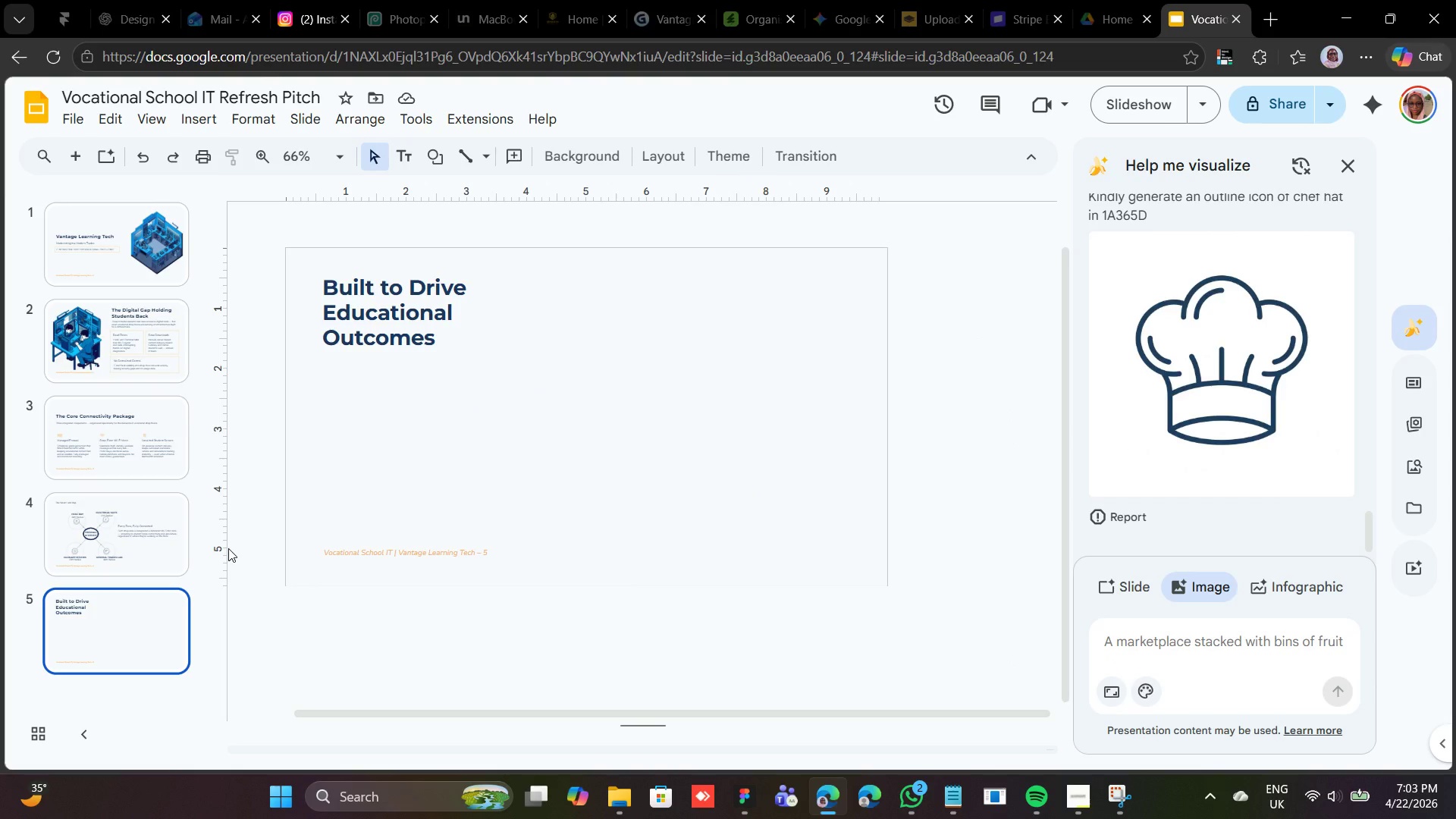 
right_click([678, 454])
 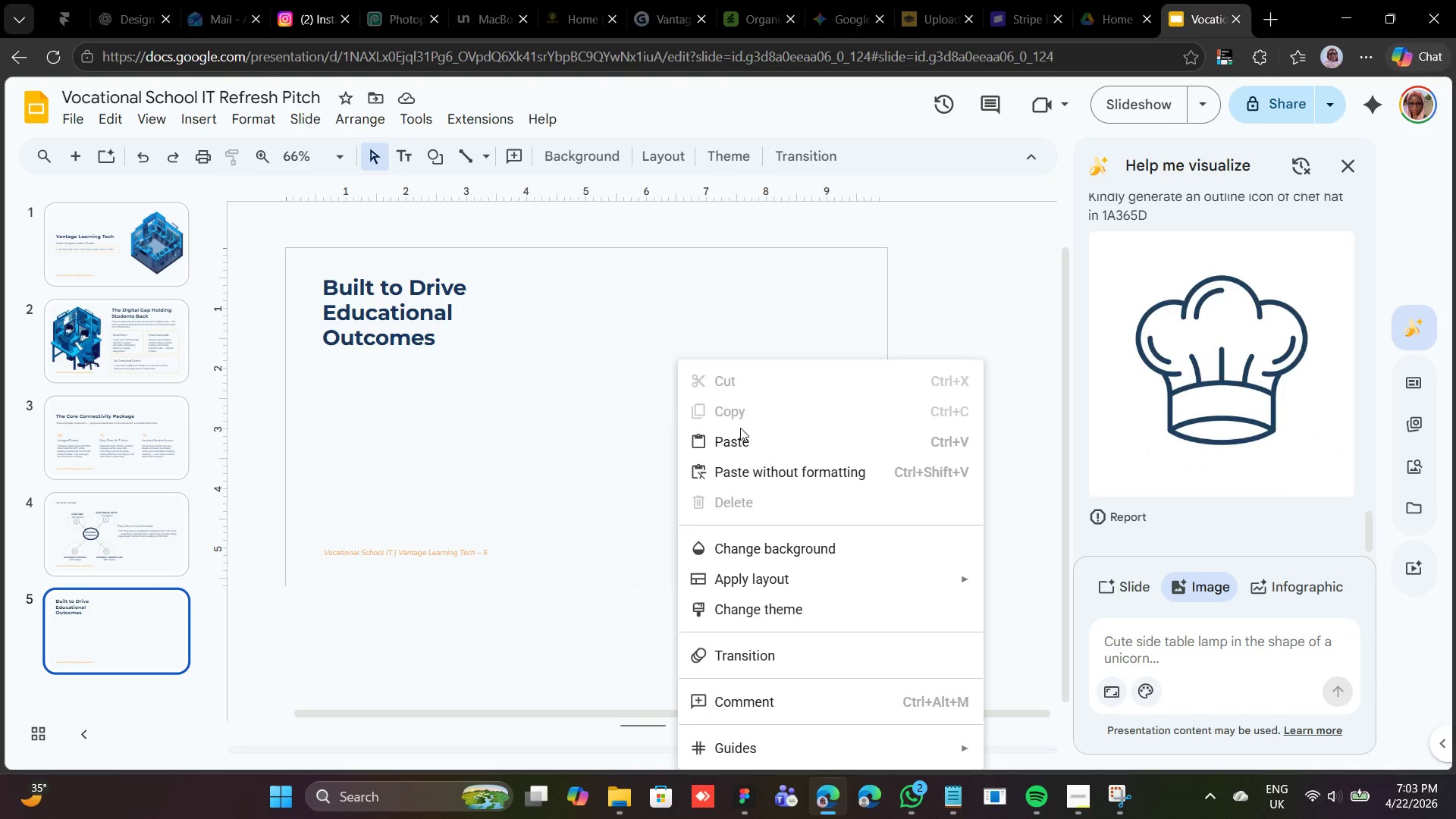 
left_click([742, 431])
 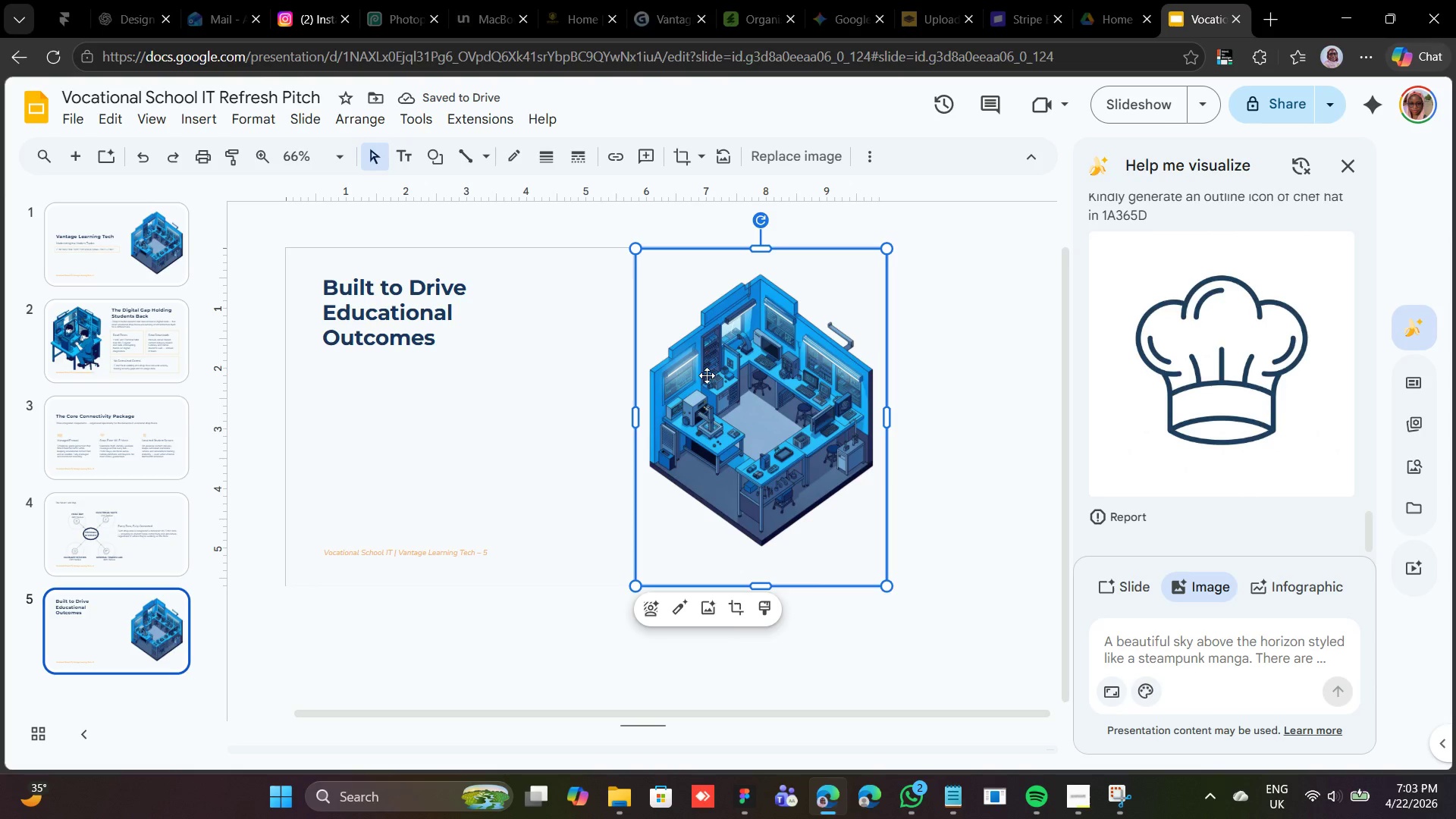 
wait(5.66)
 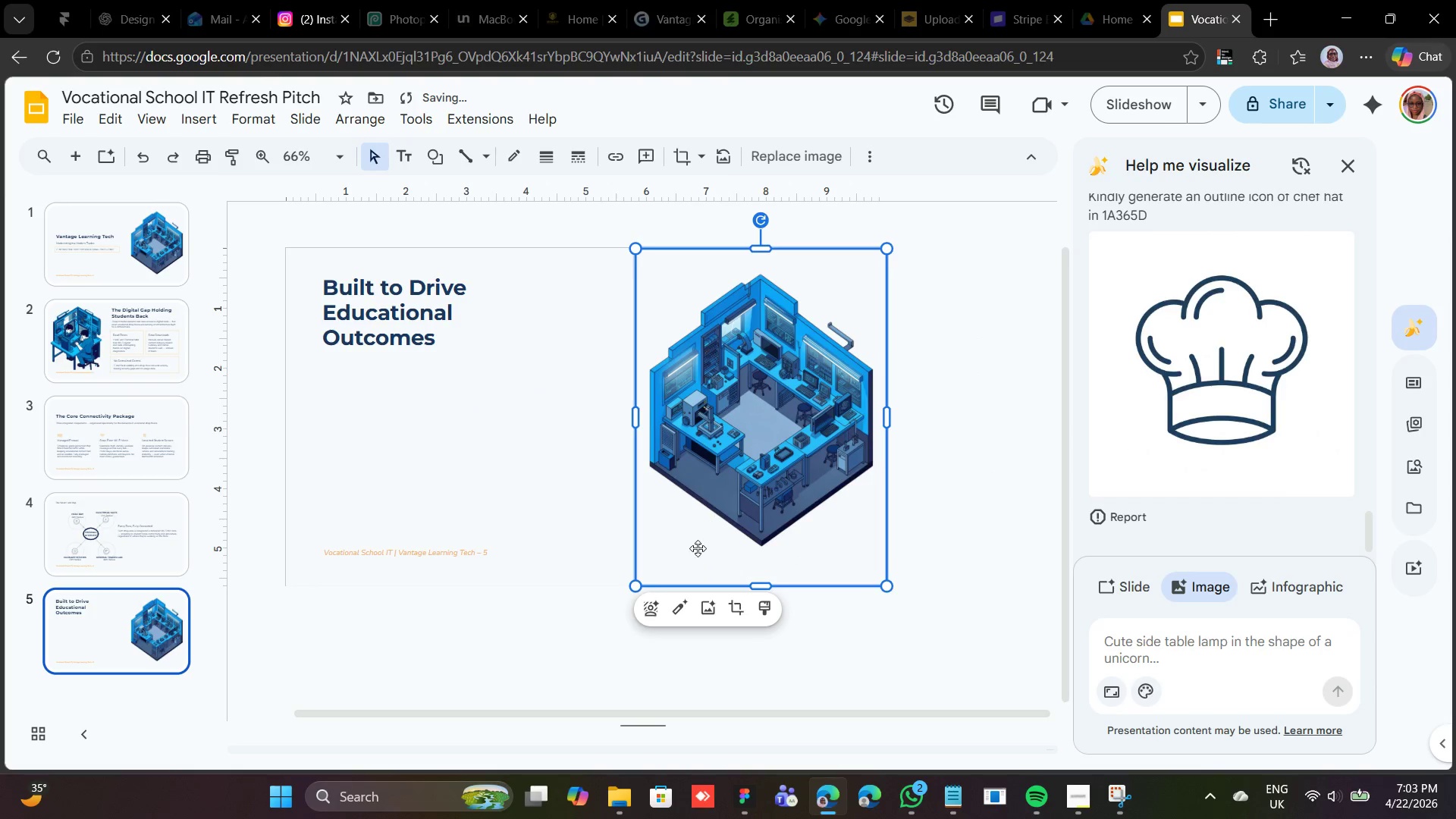 
double_click([786, 155])
 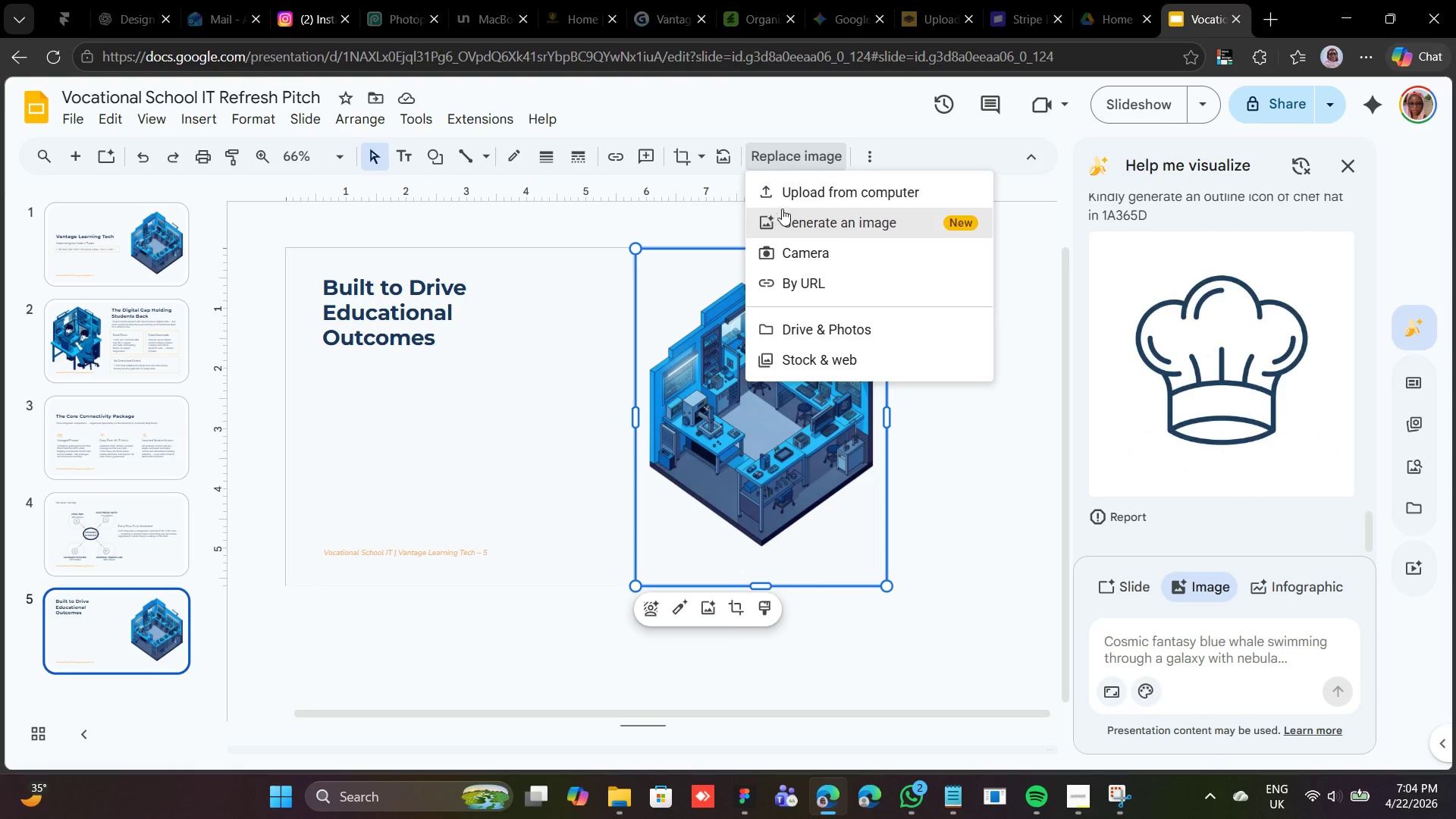 
left_click([789, 196])
 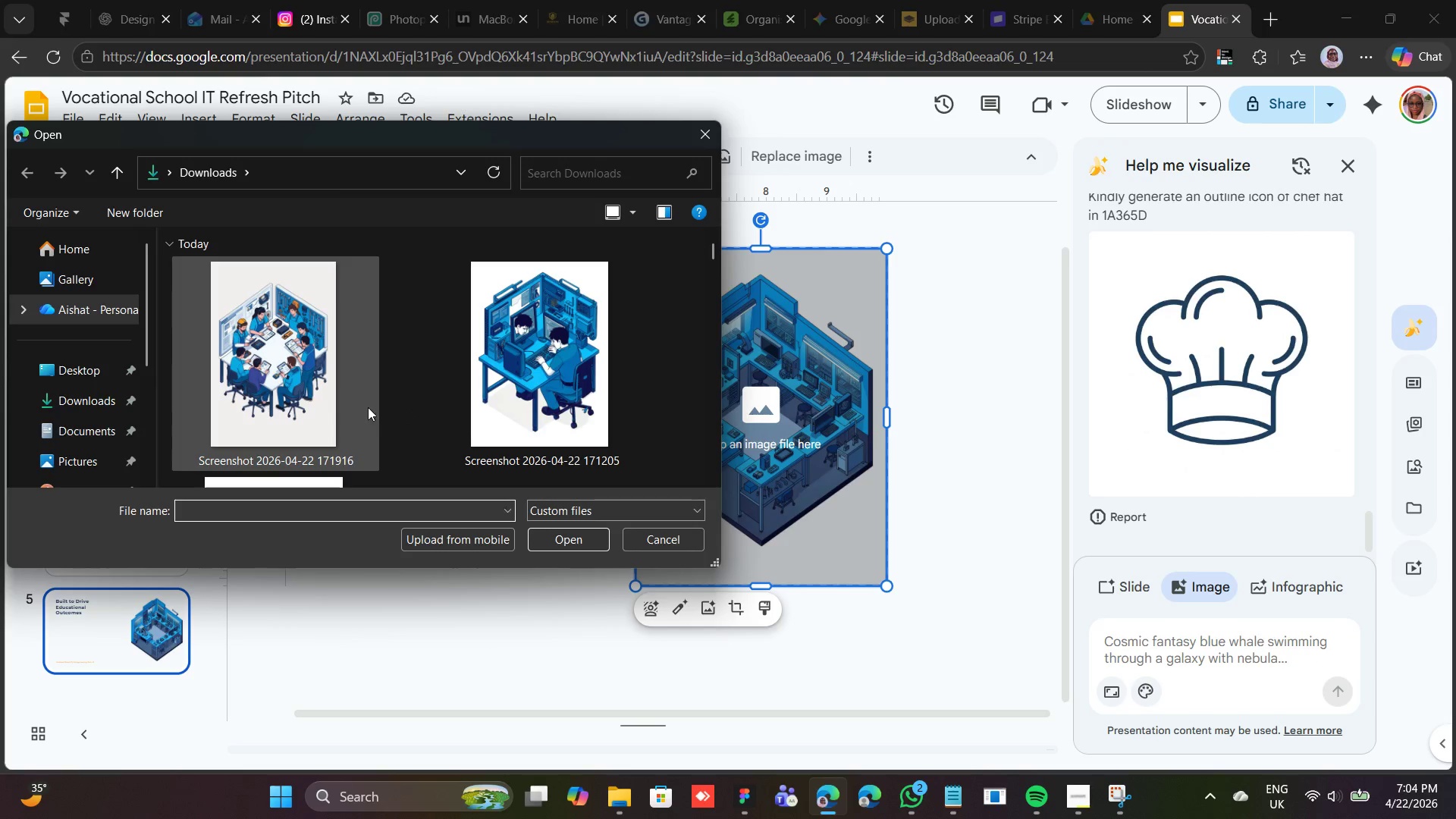 
double_click([307, 397])
 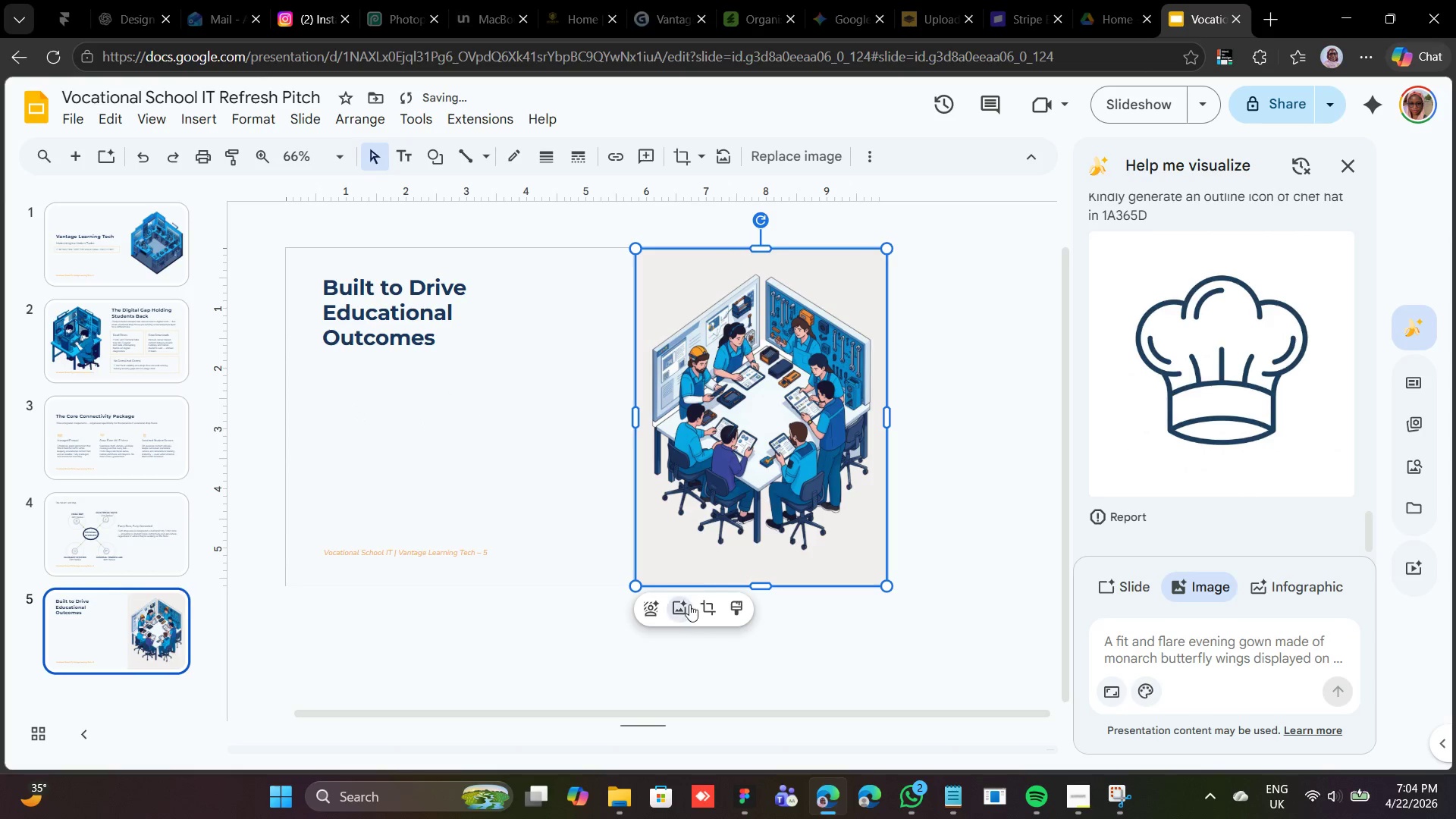 
left_click([646, 610])
 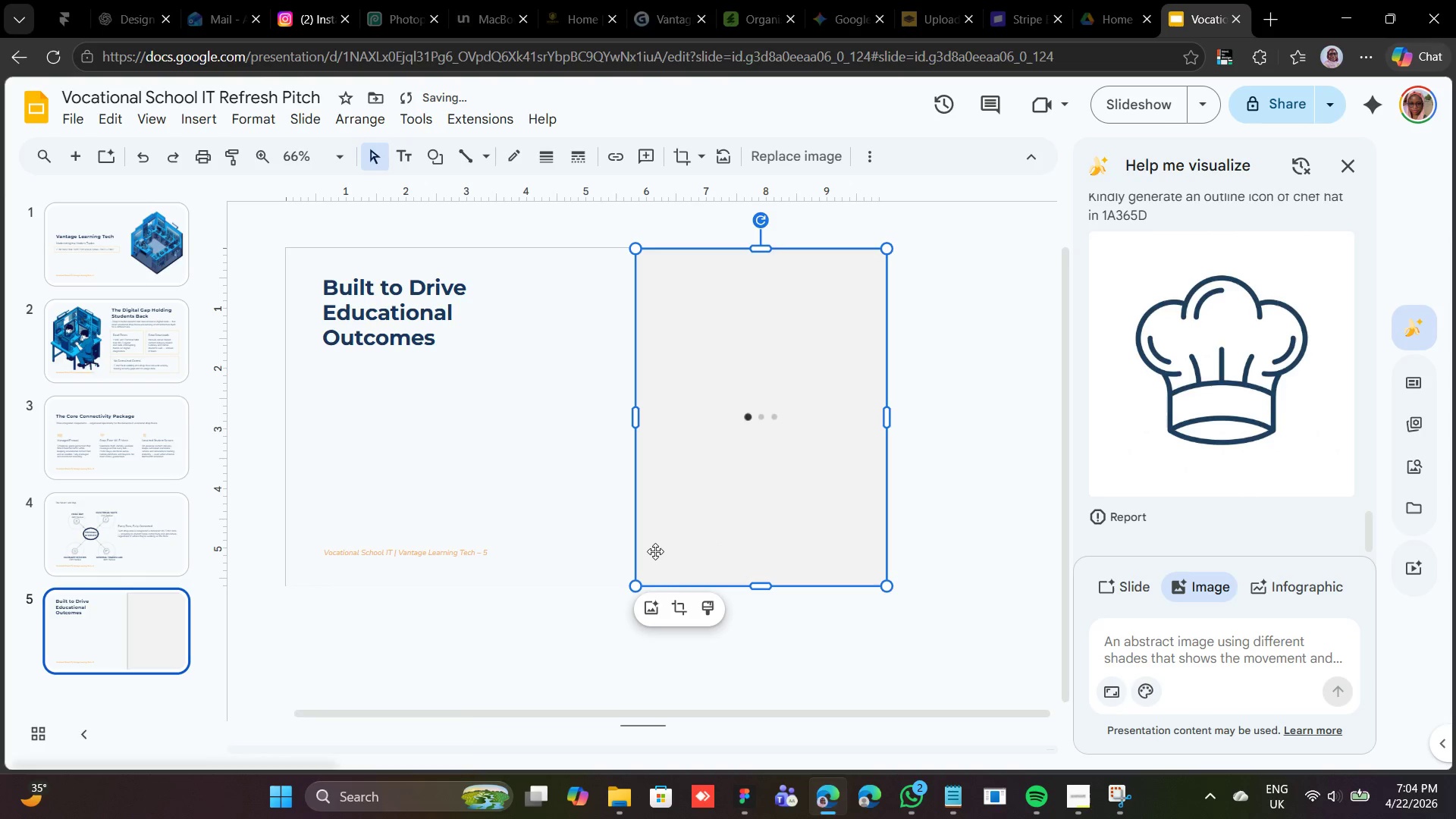 
wait(8.86)
 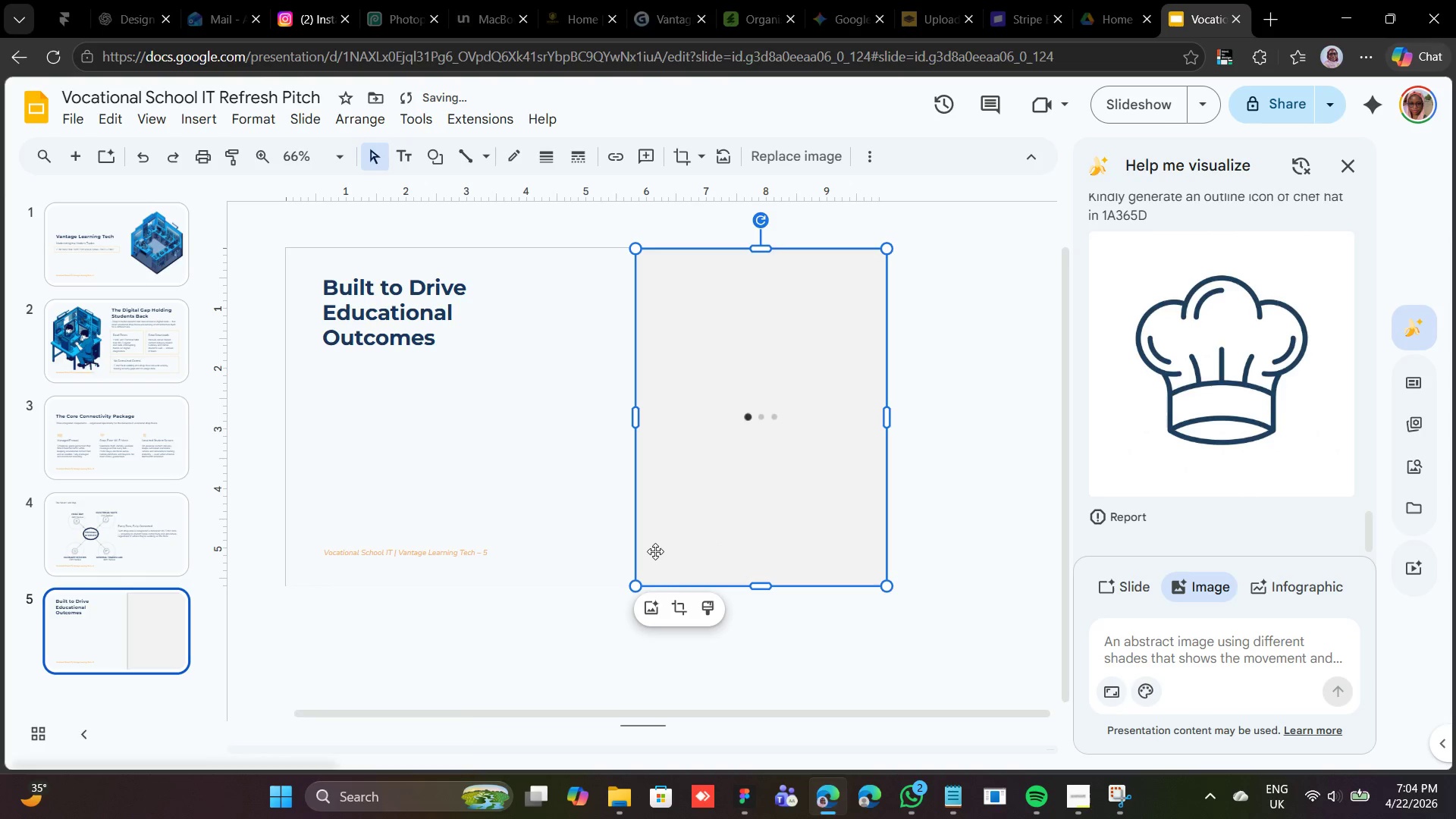 
left_click([419, 300])
 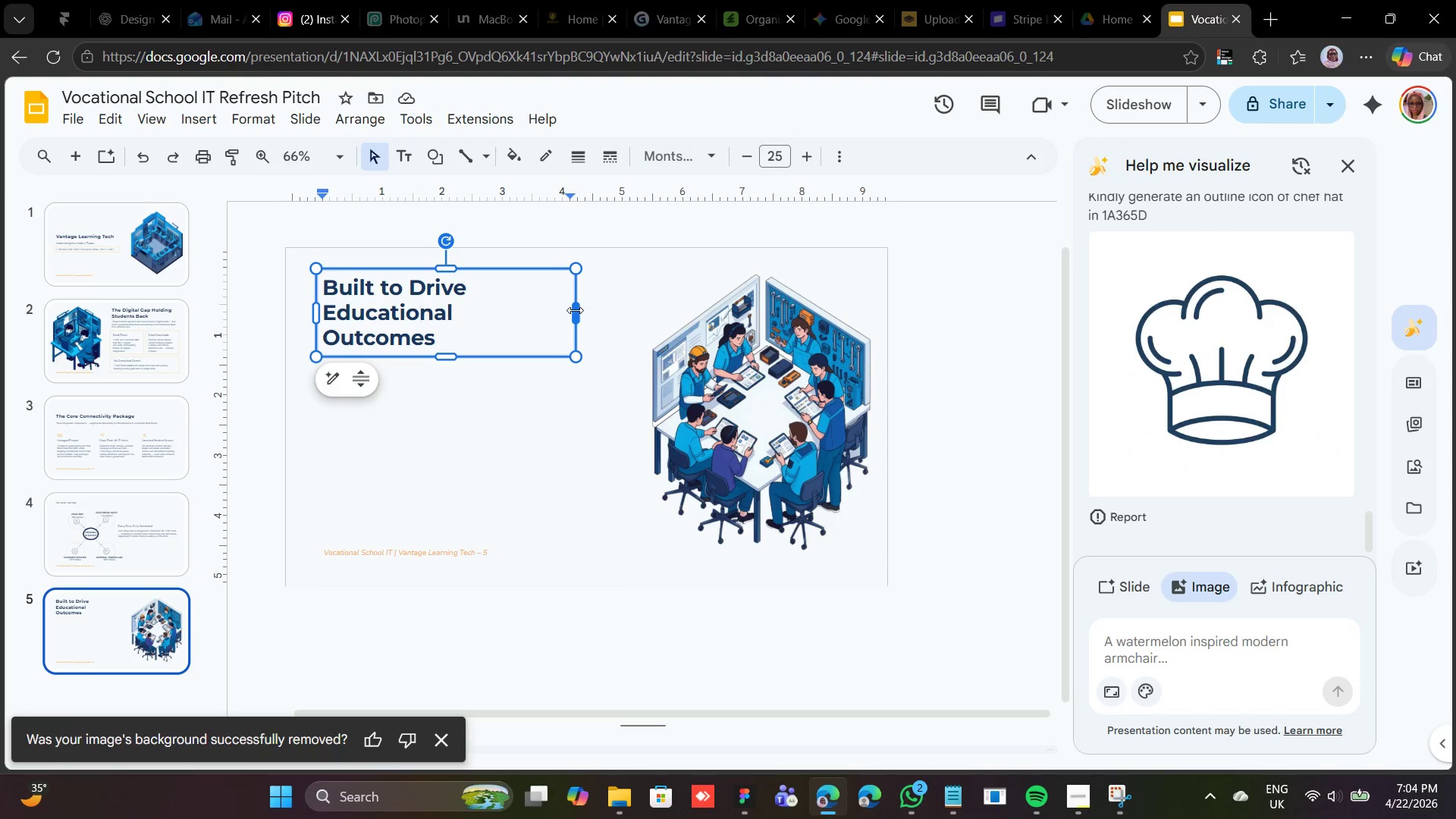 
left_click([576, 311])
 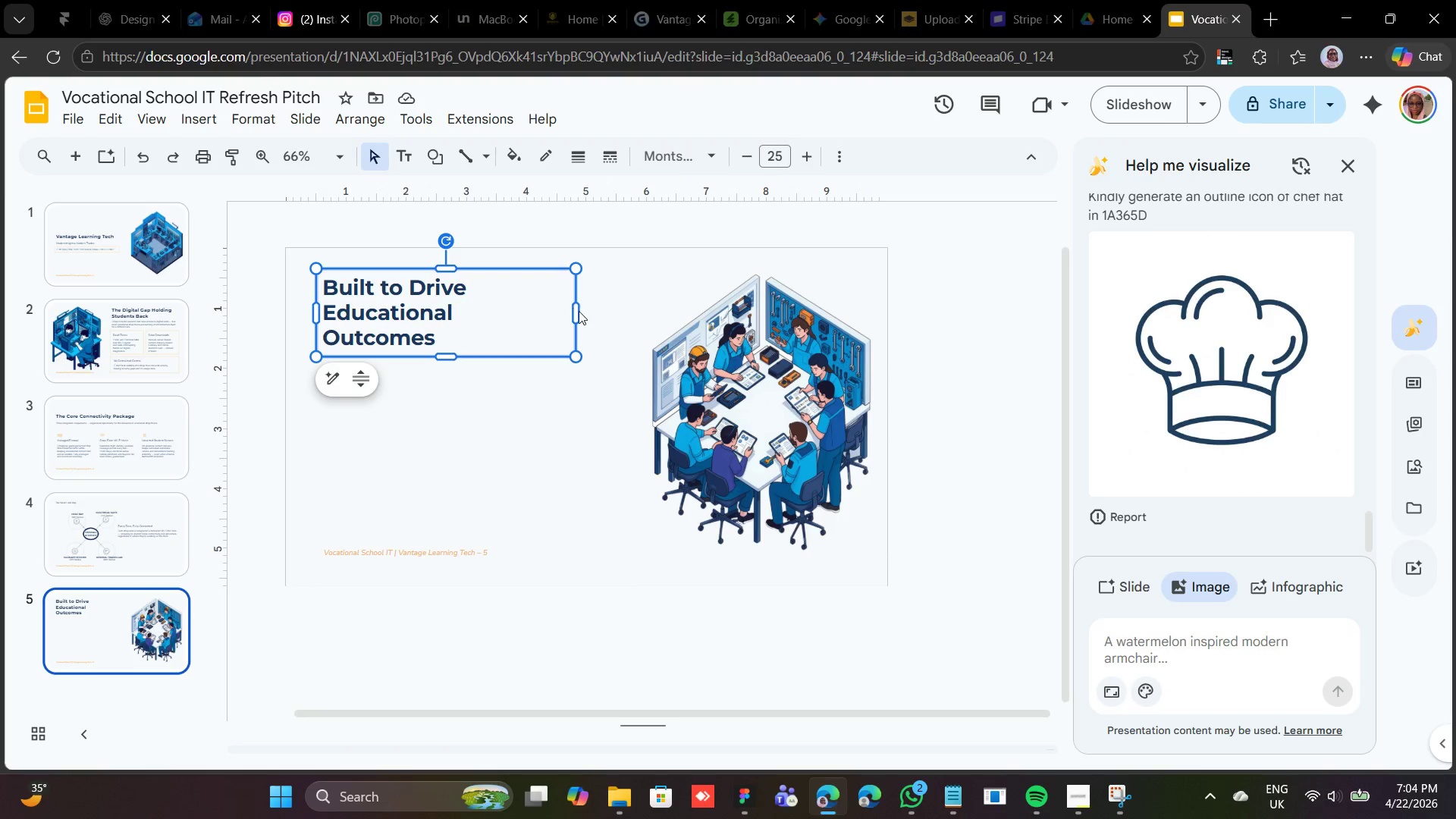 
left_click_drag(start_coordinate=[579, 311], to_coordinate=[632, 302])
 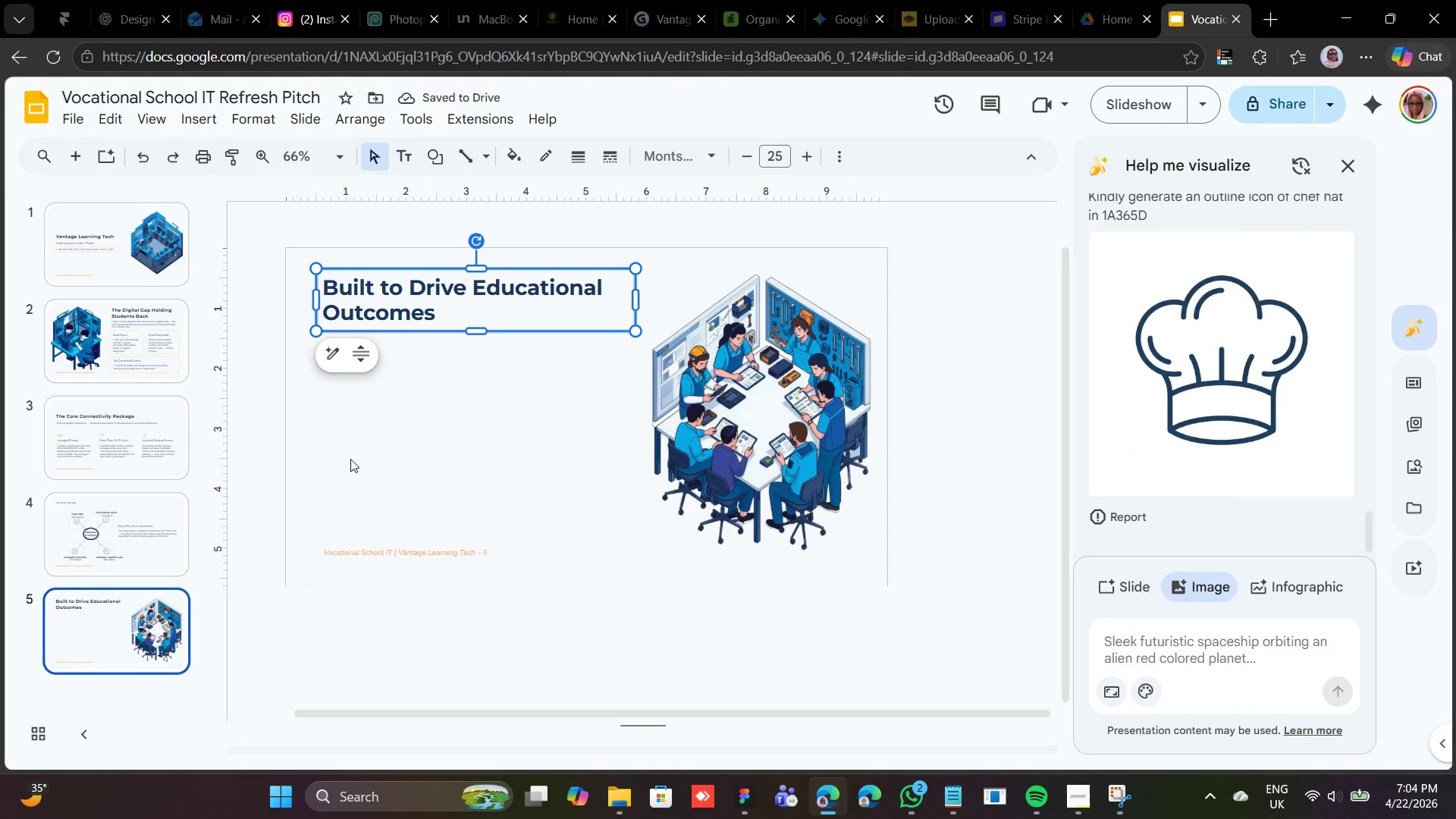 
left_click([368, 415])
 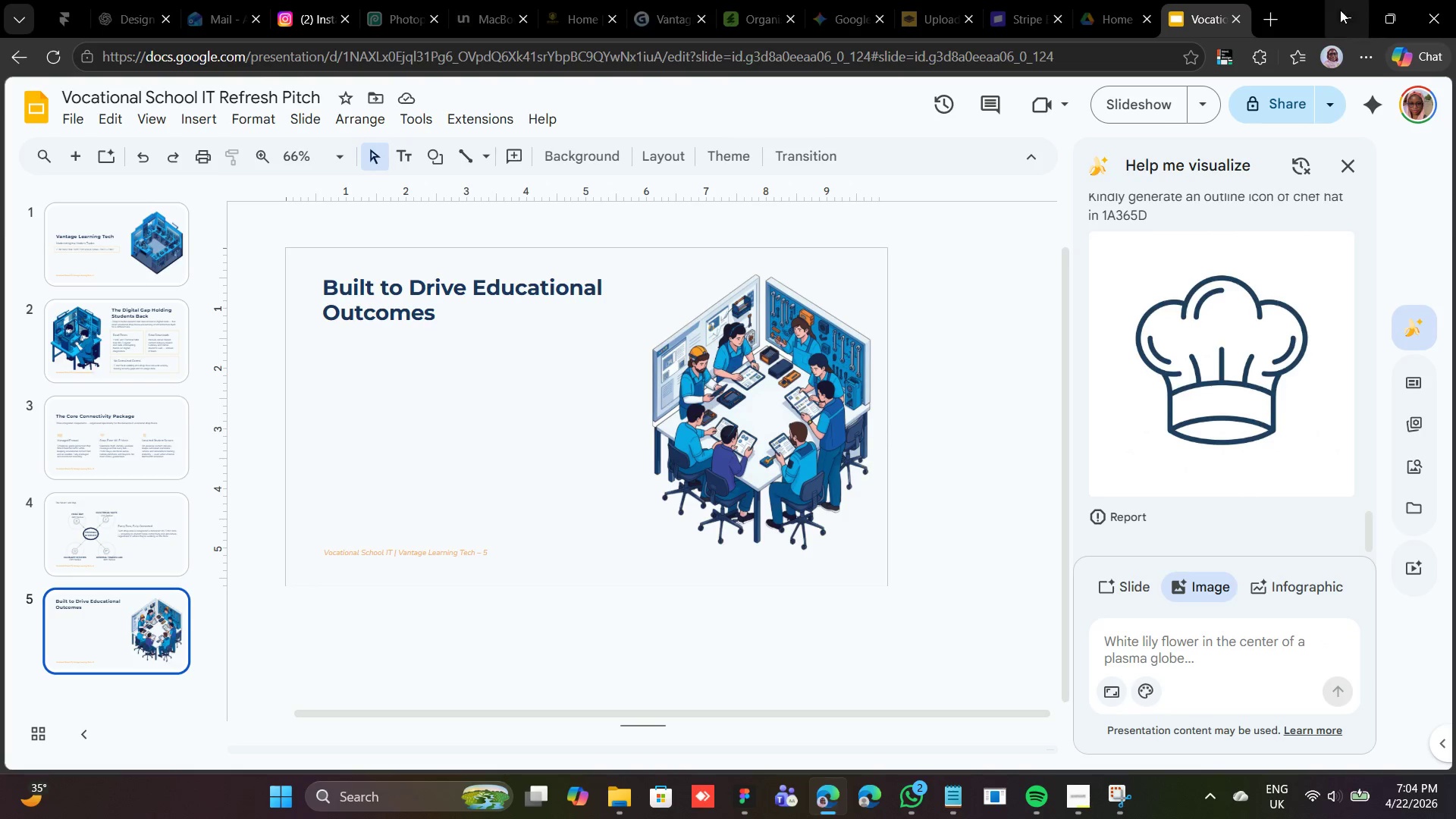 
left_click([1345, 168])
 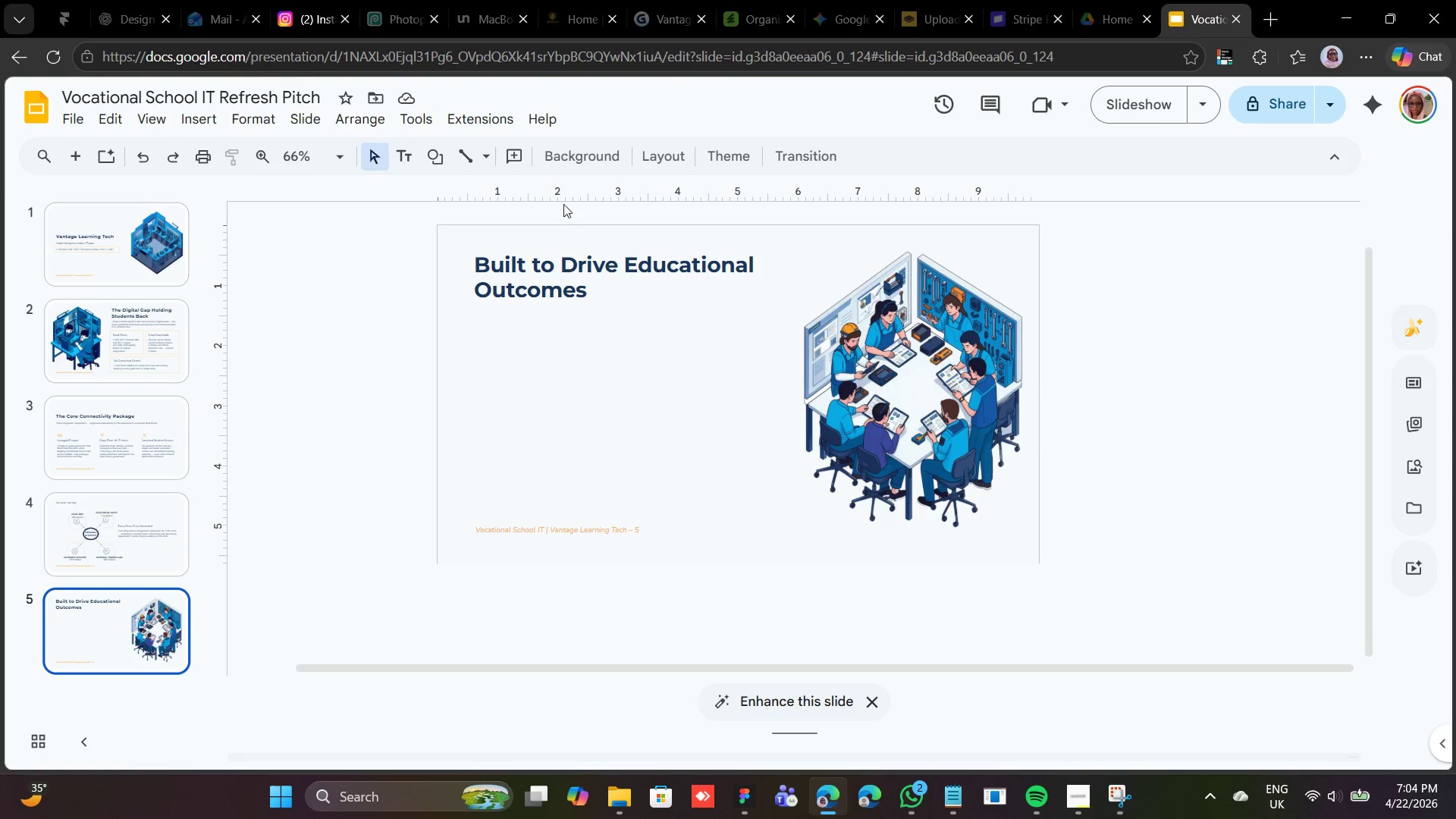 
wait(5.53)
 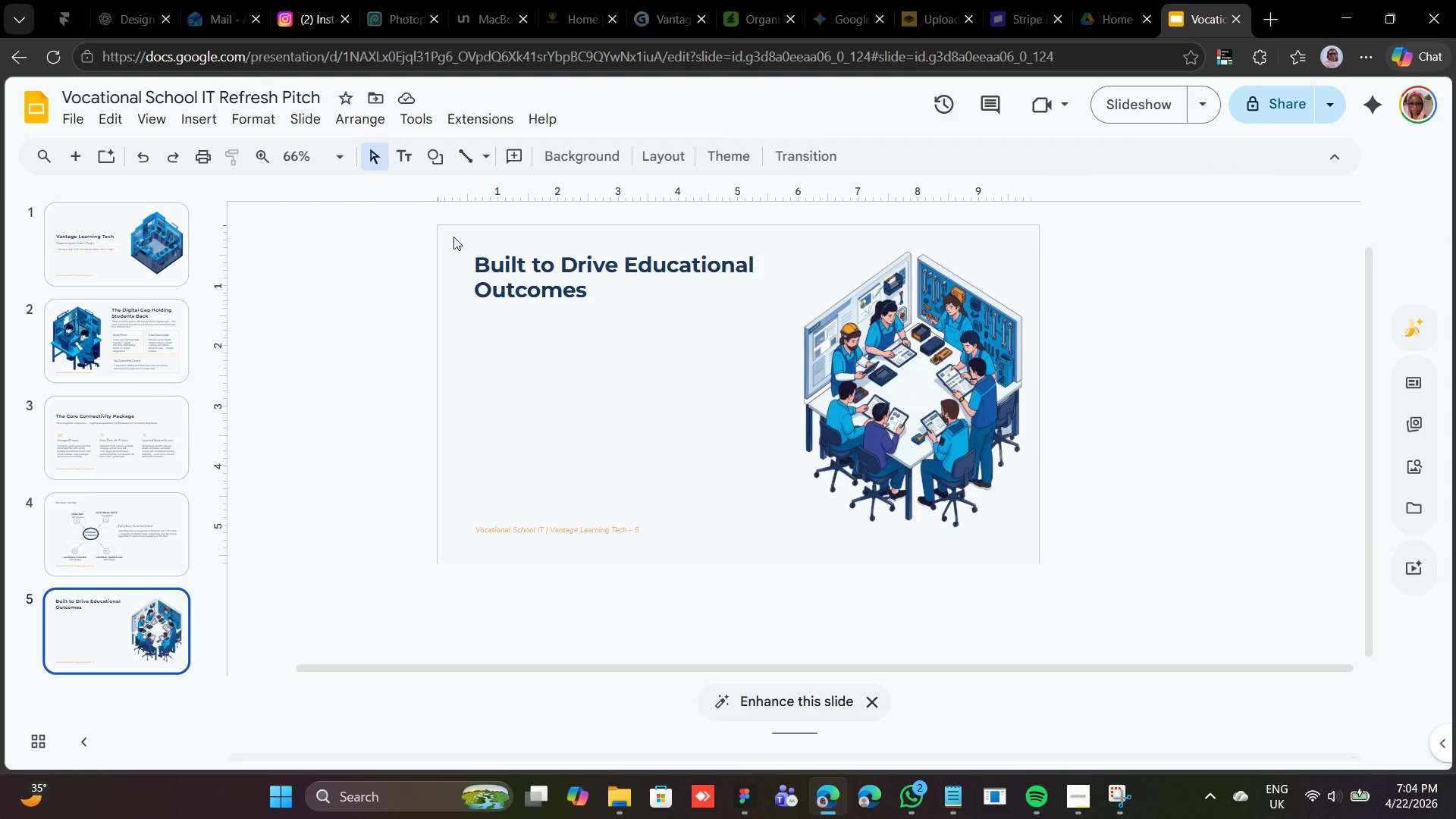 
left_click([133, 434])
 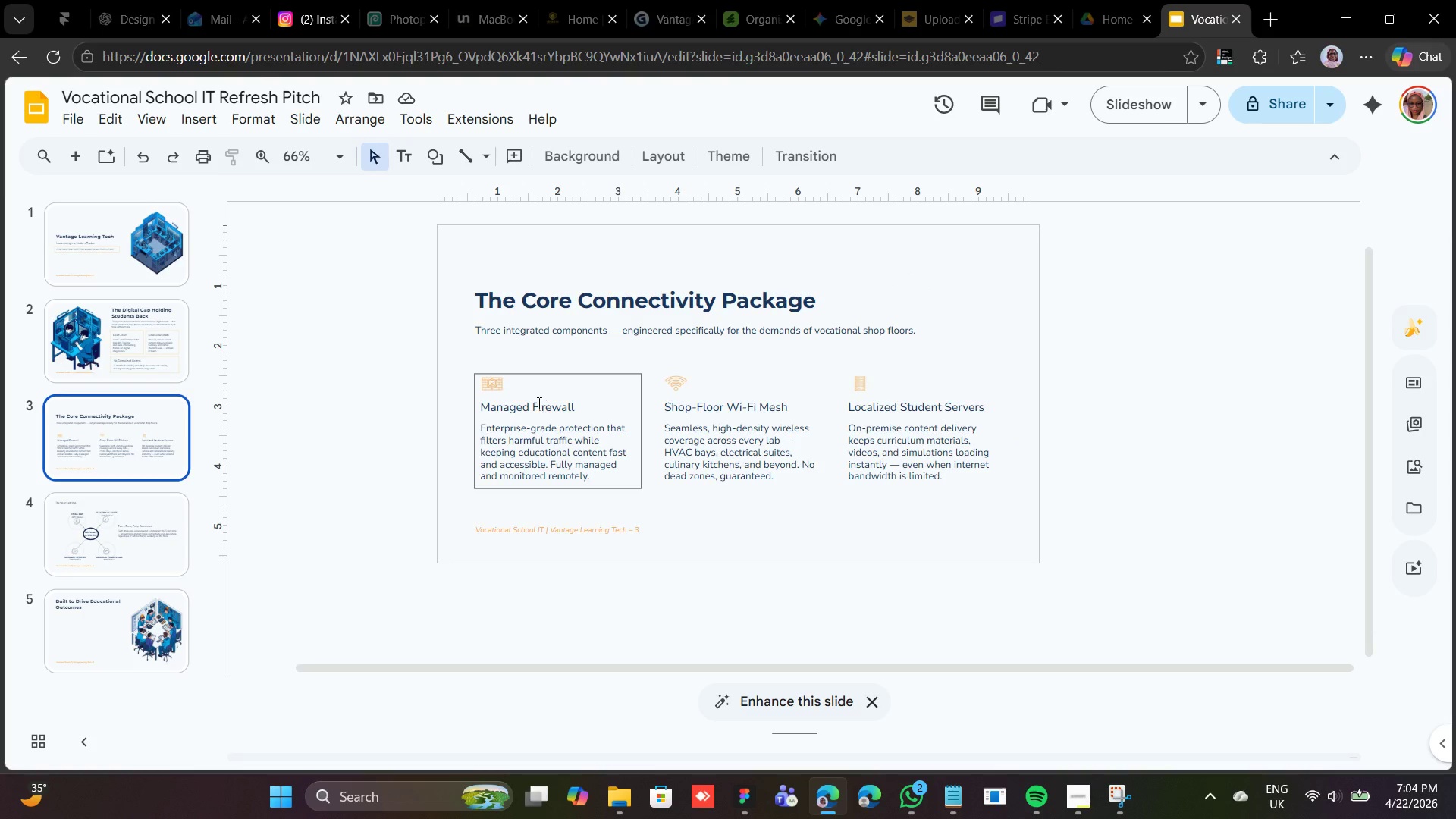 
left_click([538, 404])
 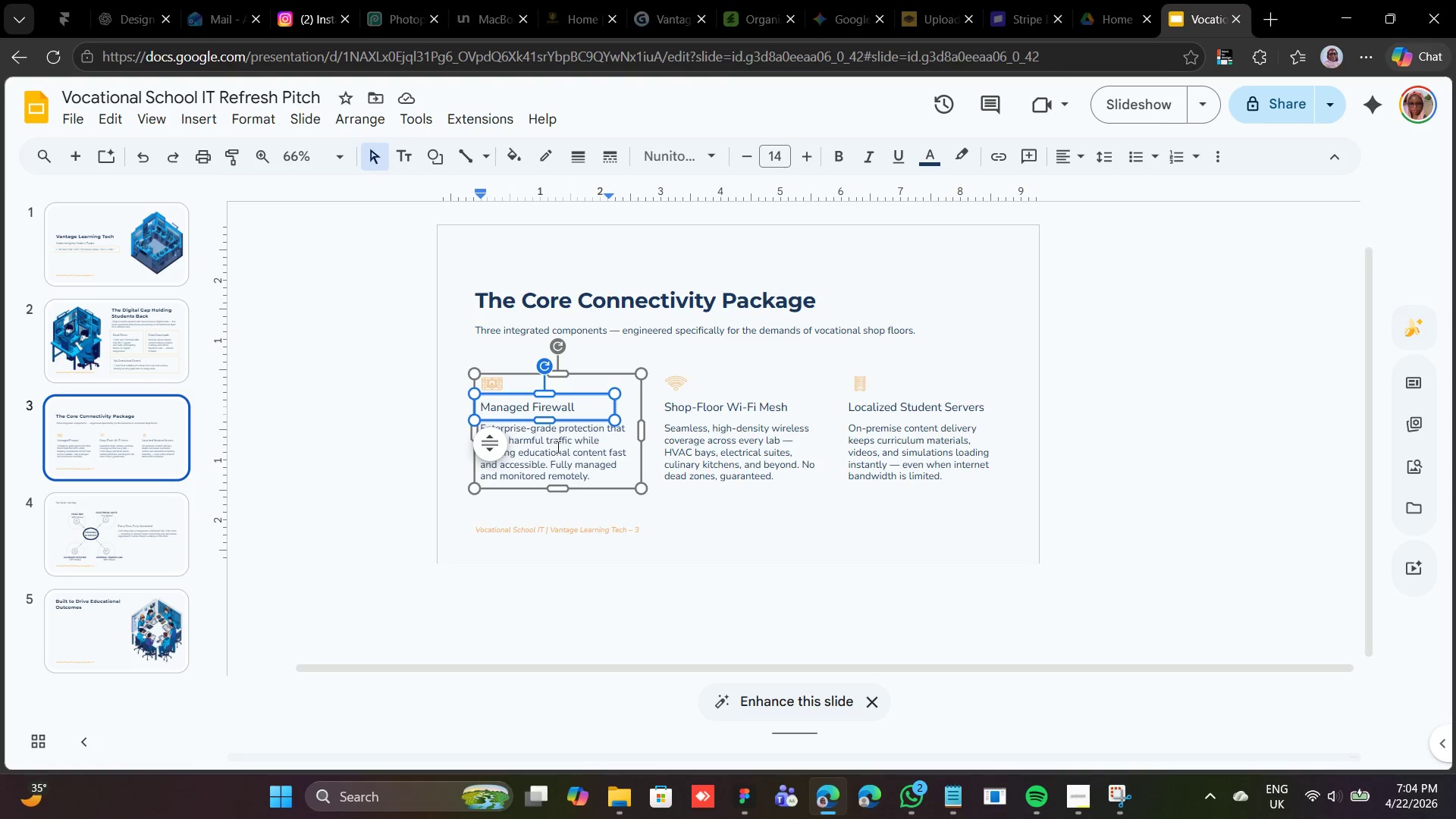 
hold_key(key=ShiftLeft, duration=0.41)
left_click([557, 447])
 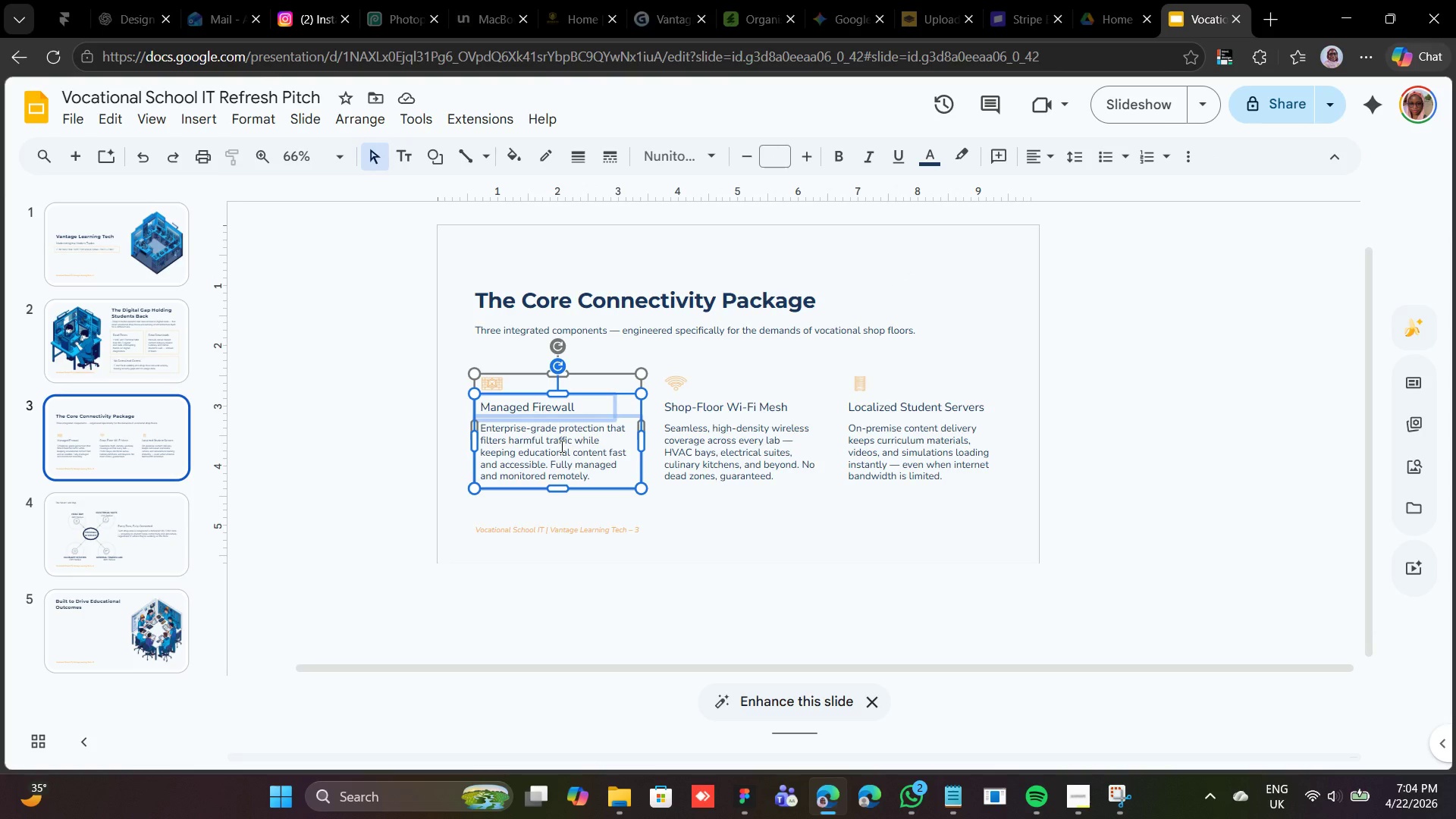 
right_click([560, 446])
 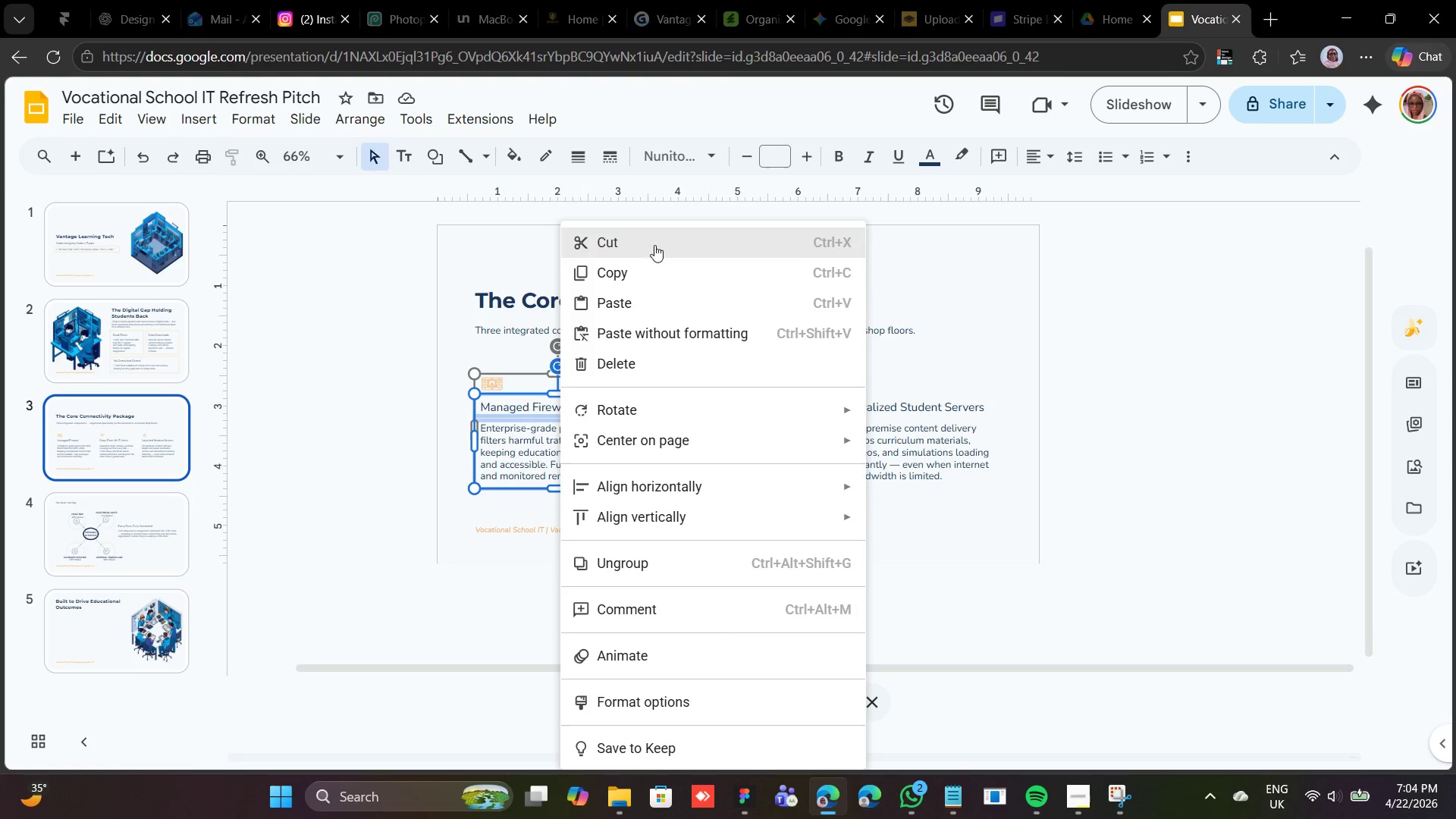 
left_click([645, 276])
 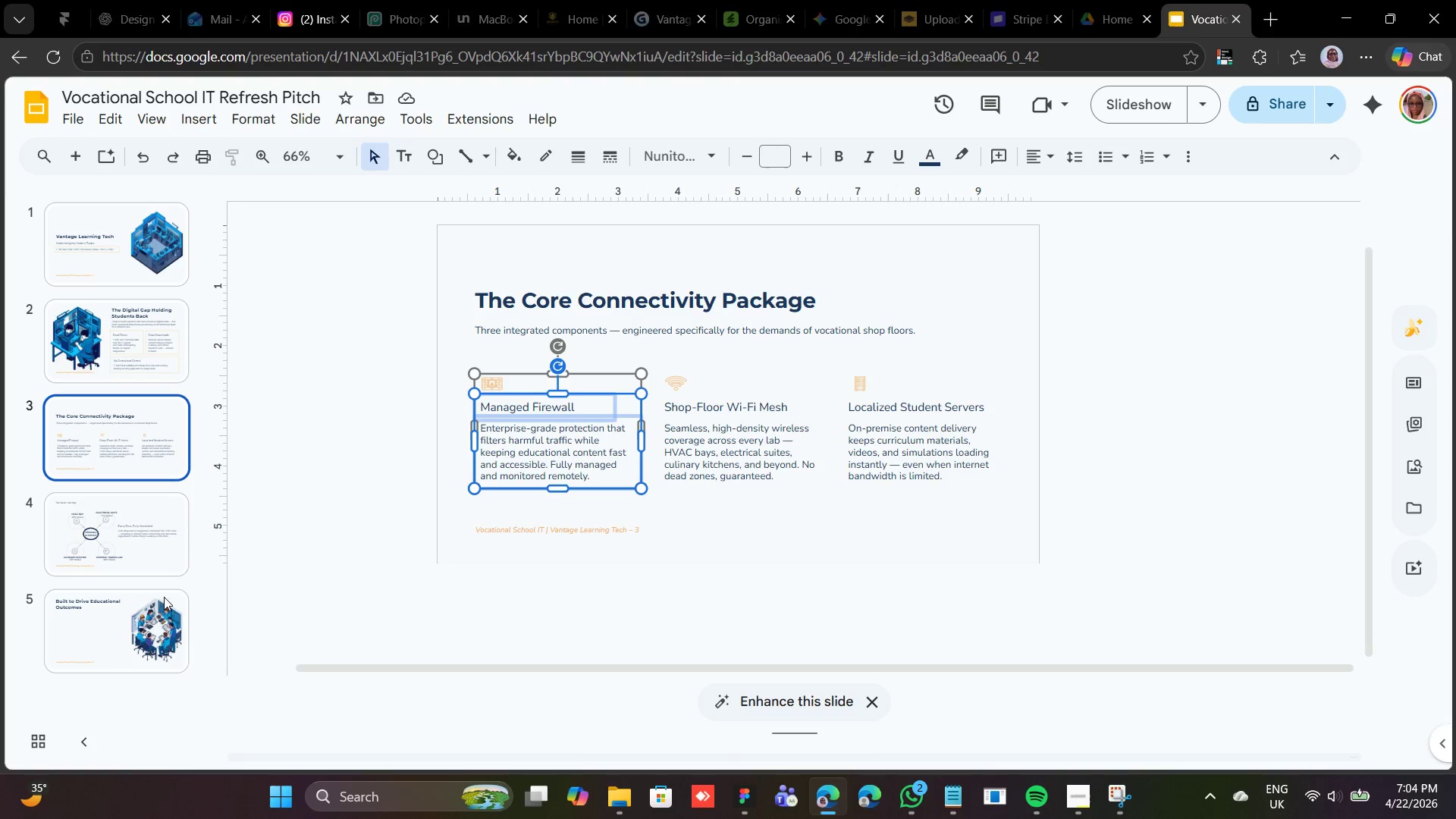 
left_click([134, 604])
 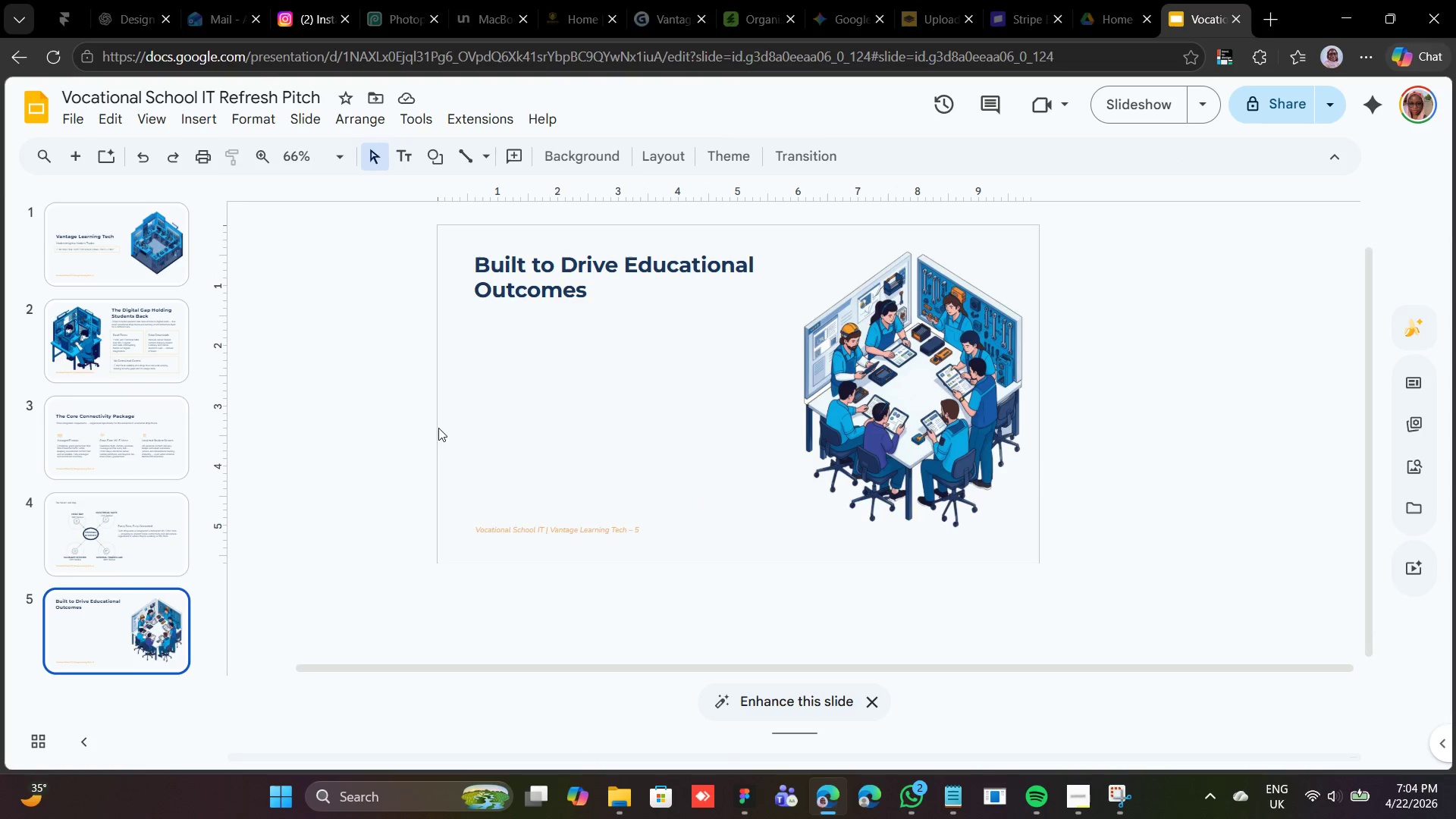 
right_click([555, 387])
 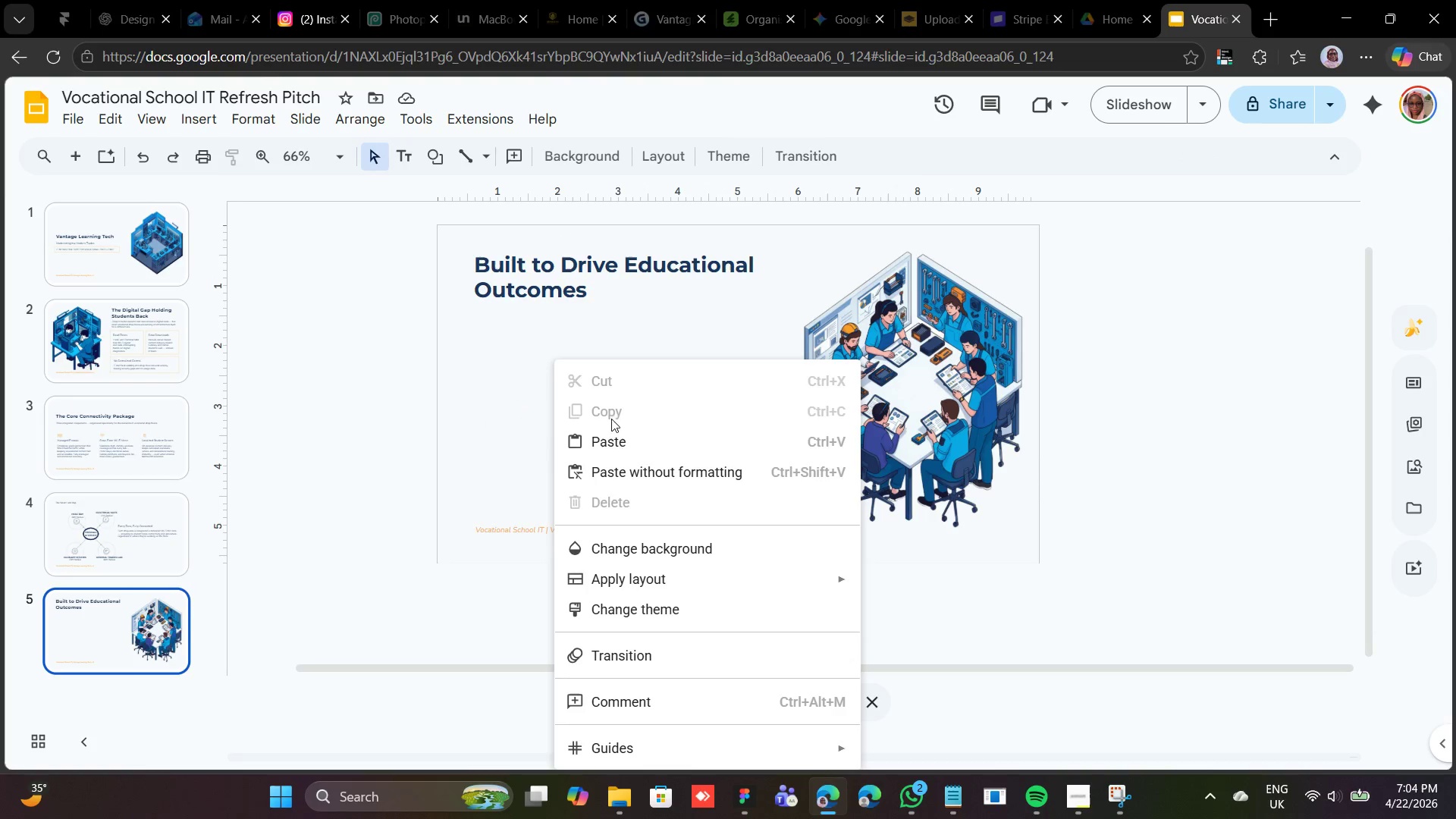 
left_click([615, 431])
 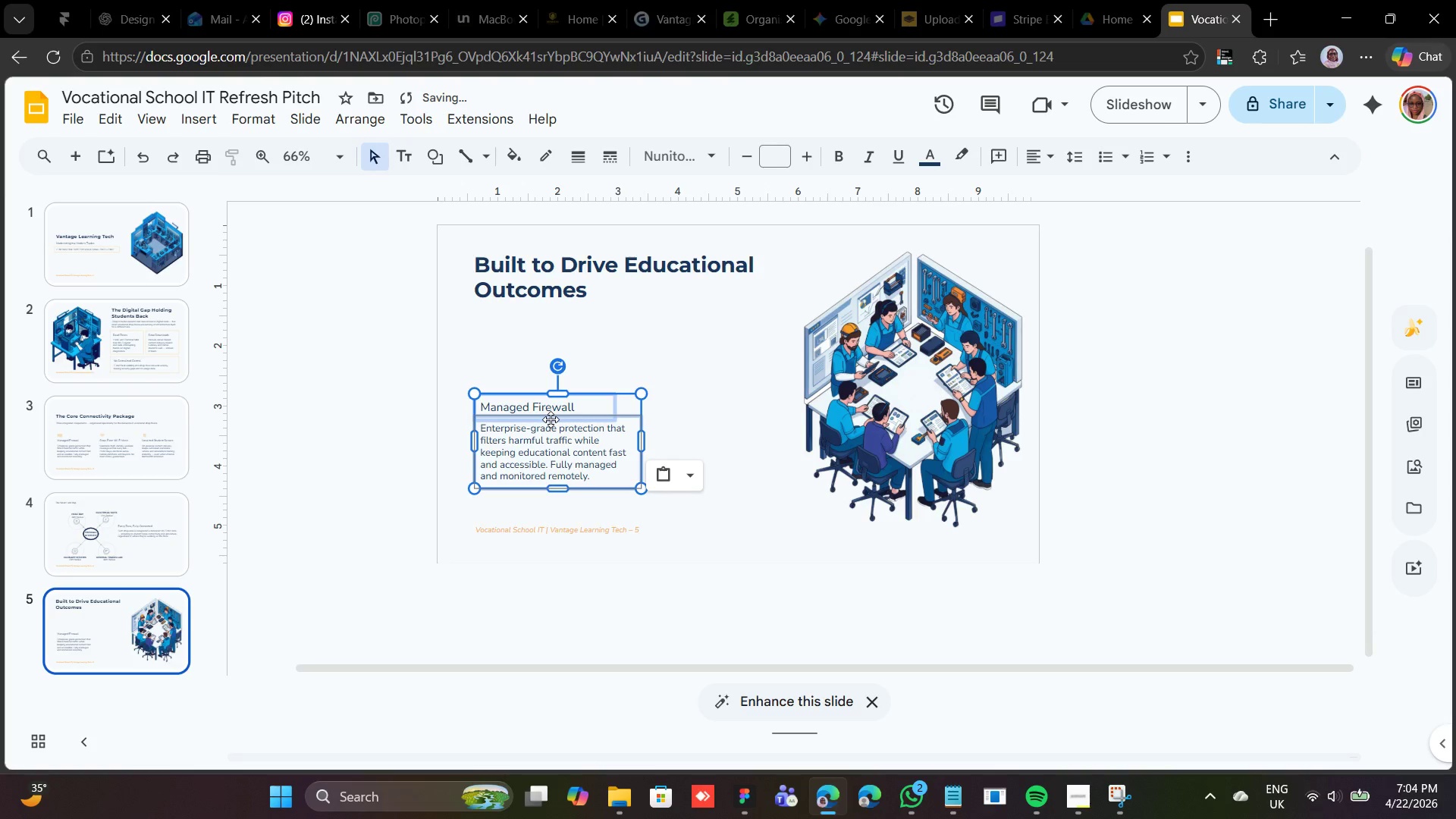 
left_click_drag(start_coordinate=[551, 419], to_coordinate=[551, 361])
 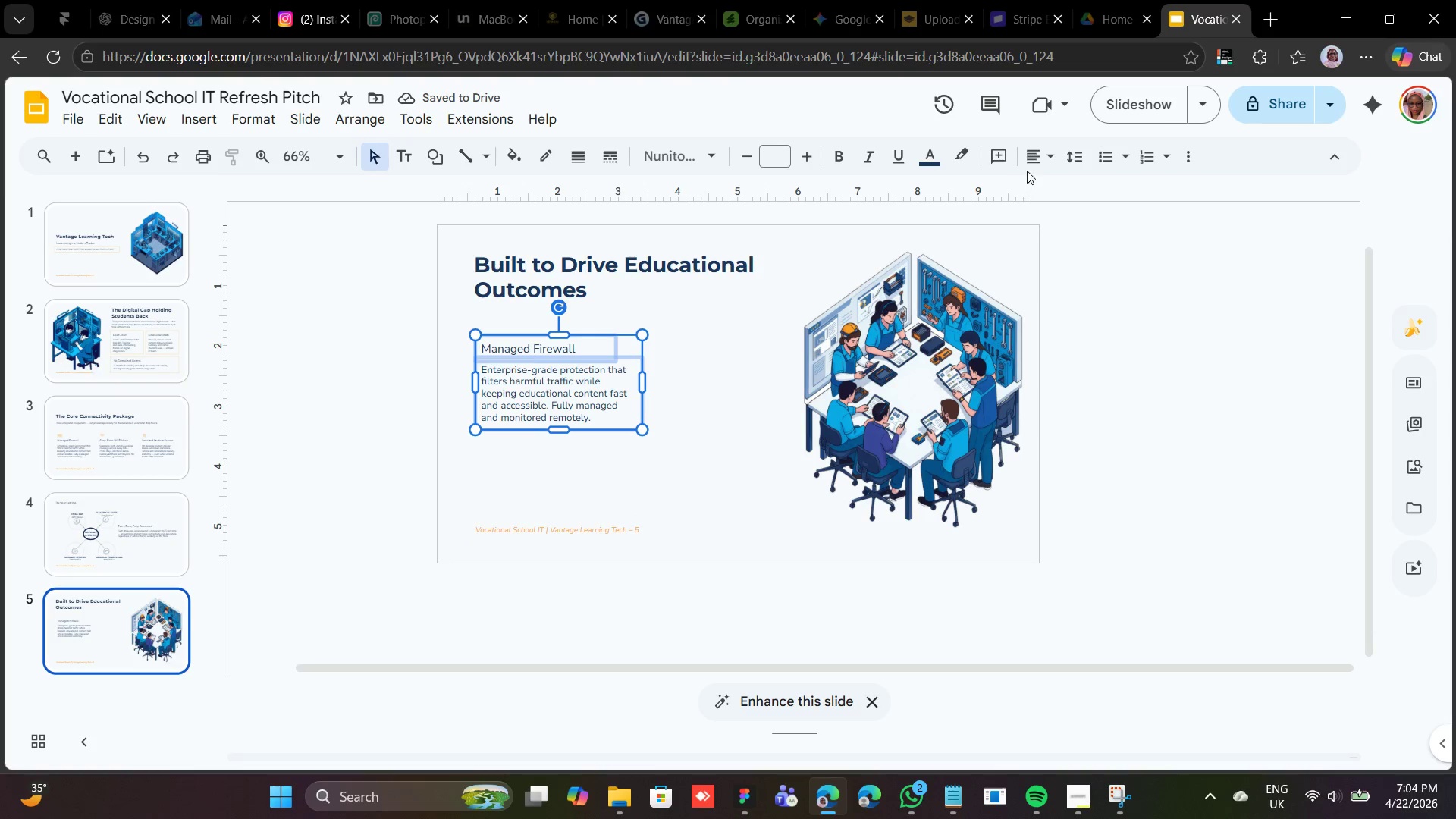 
wait(6.7)
 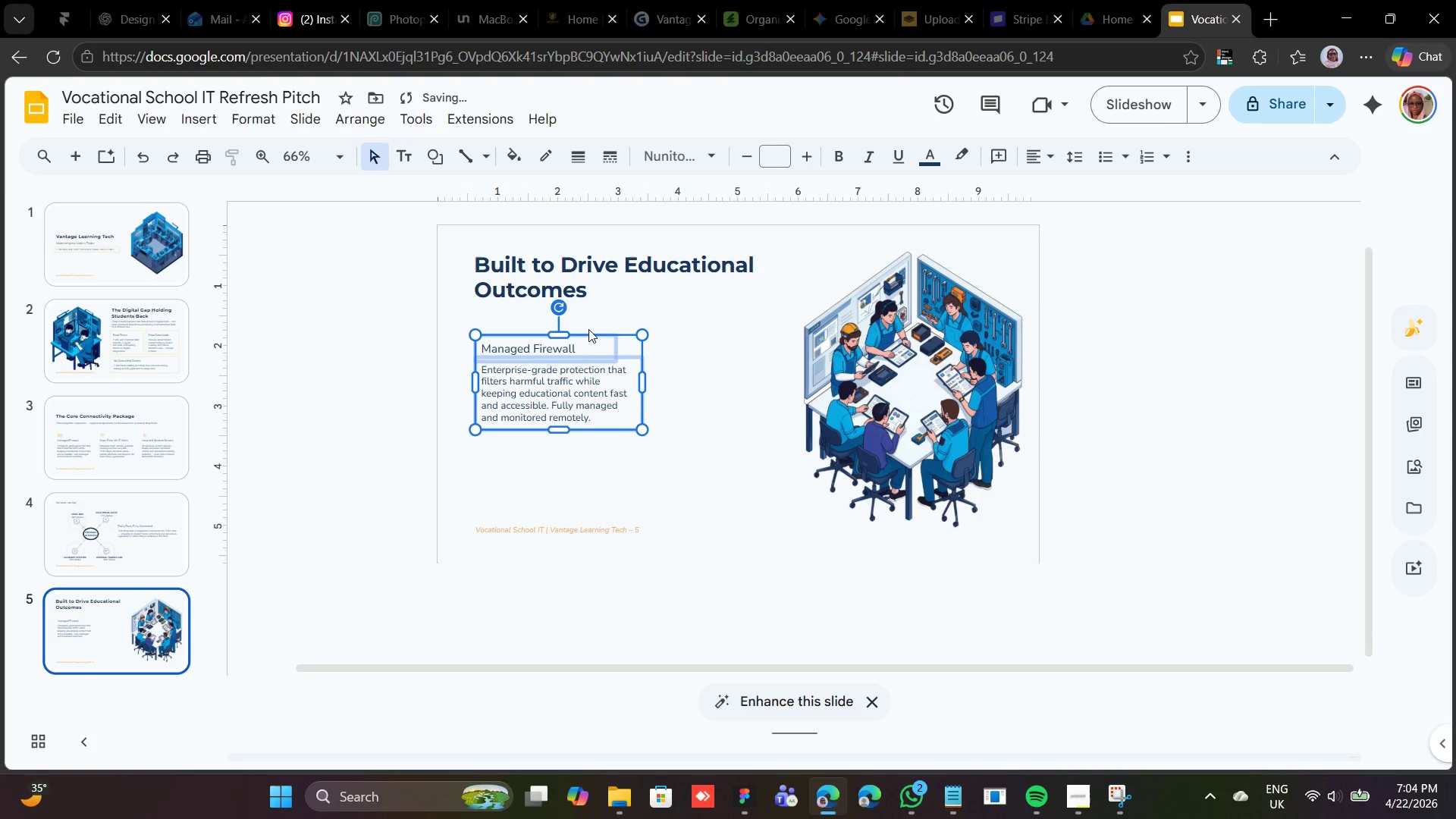 
left_click([1042, 155])
 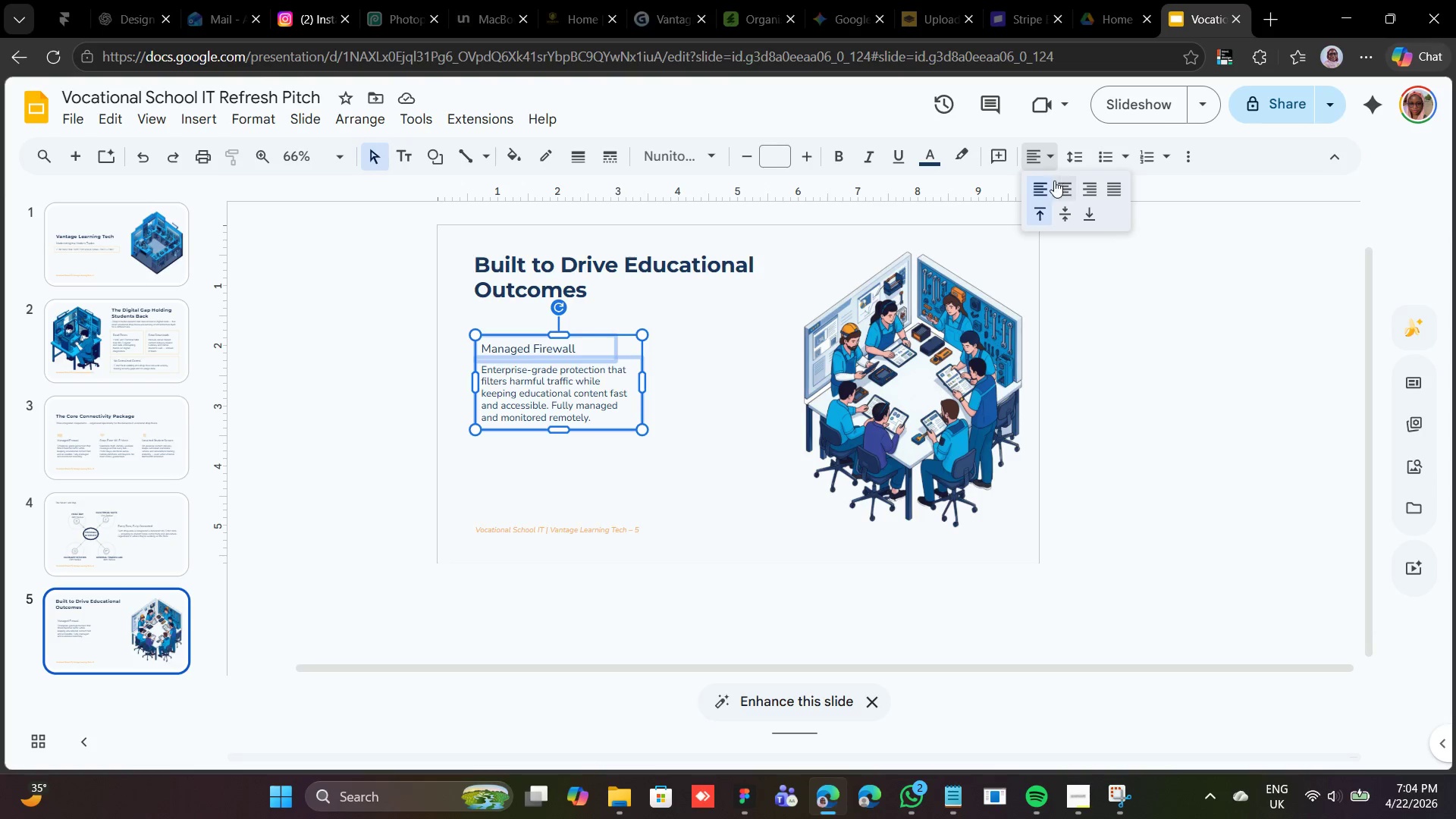 
left_click([1059, 184])
 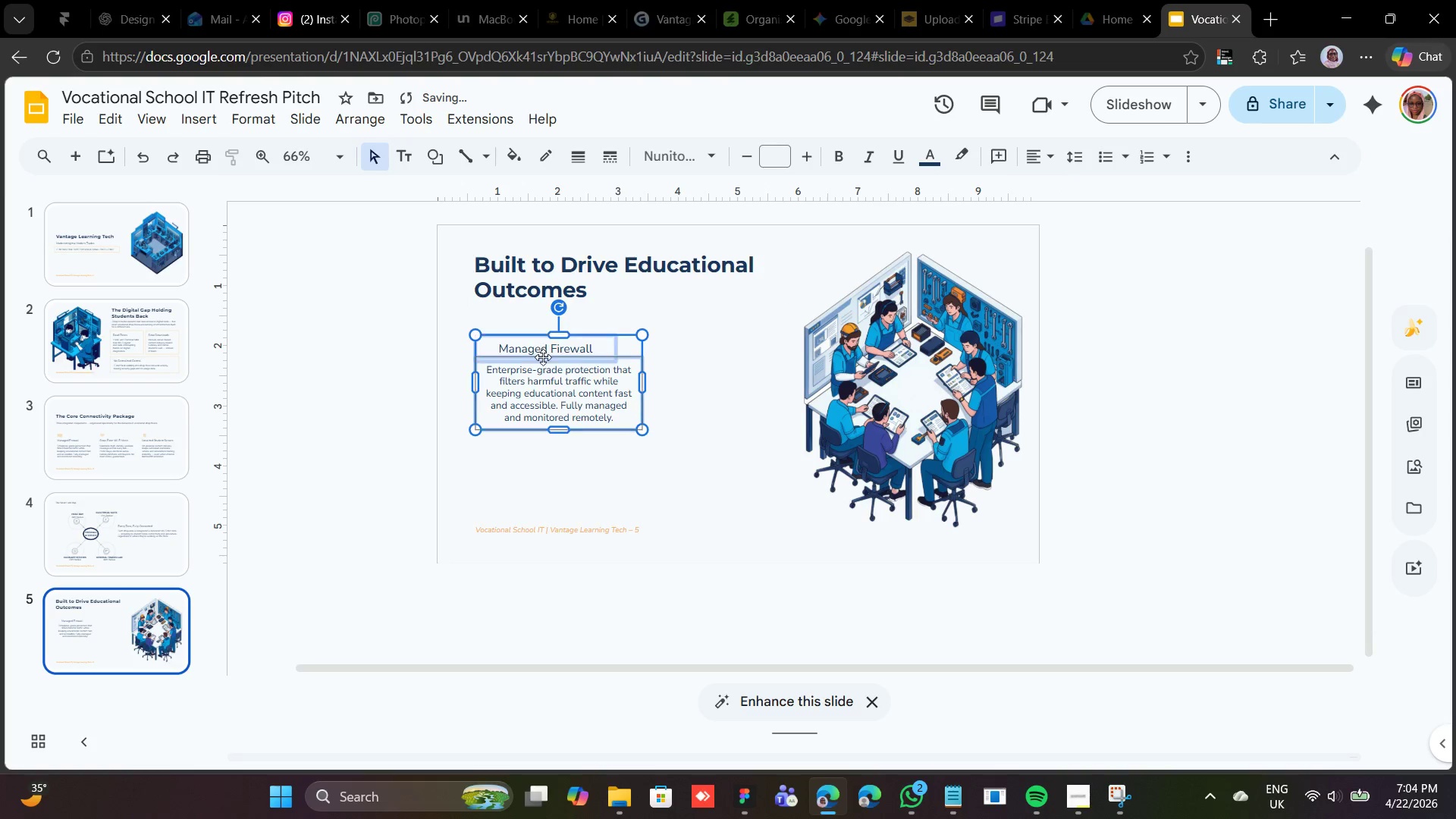 
left_click_drag(start_coordinate=[552, 361], to_coordinate=[544, 407])
 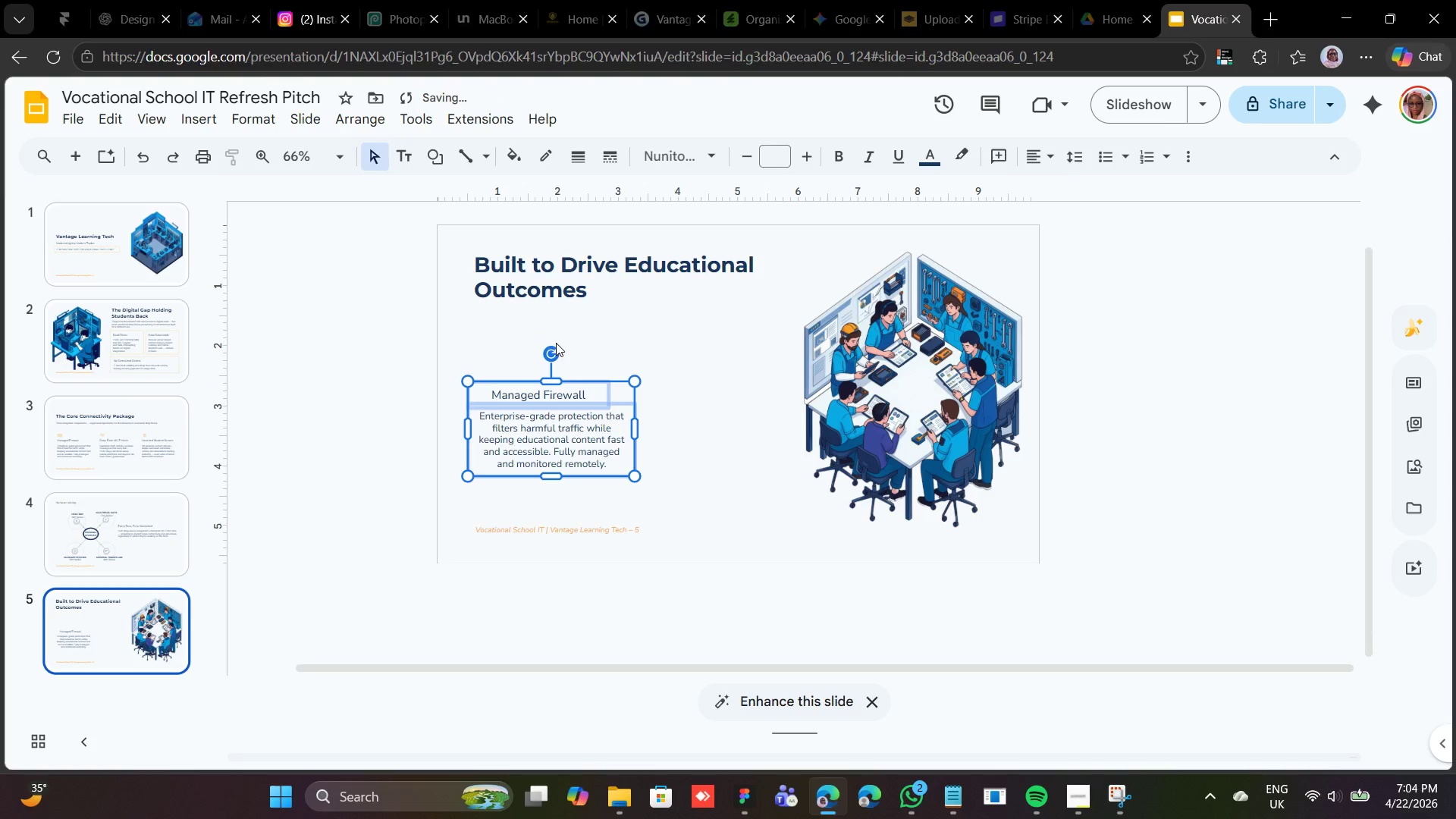 
left_click([560, 320])
 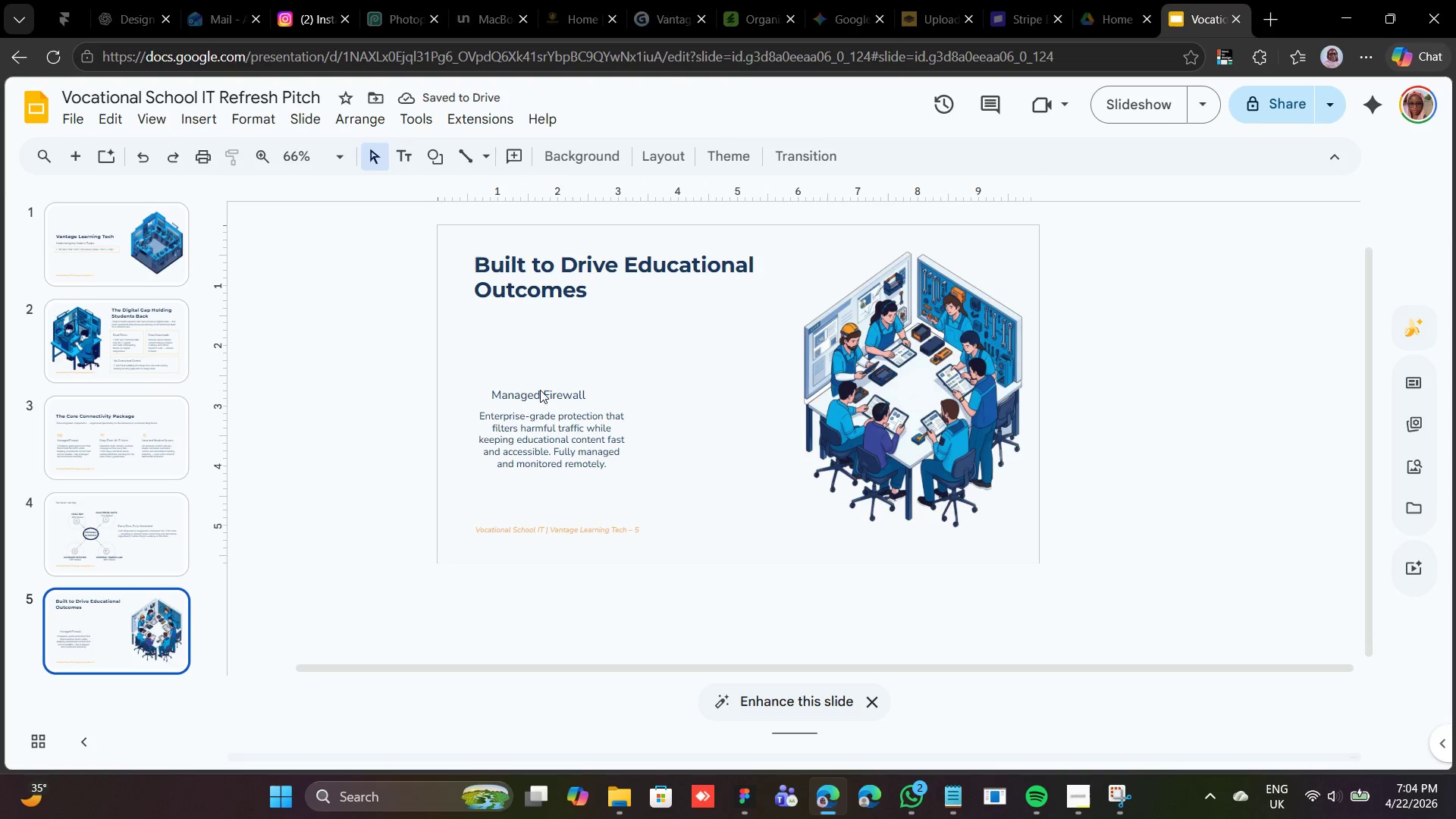 
left_click([540, 390])
 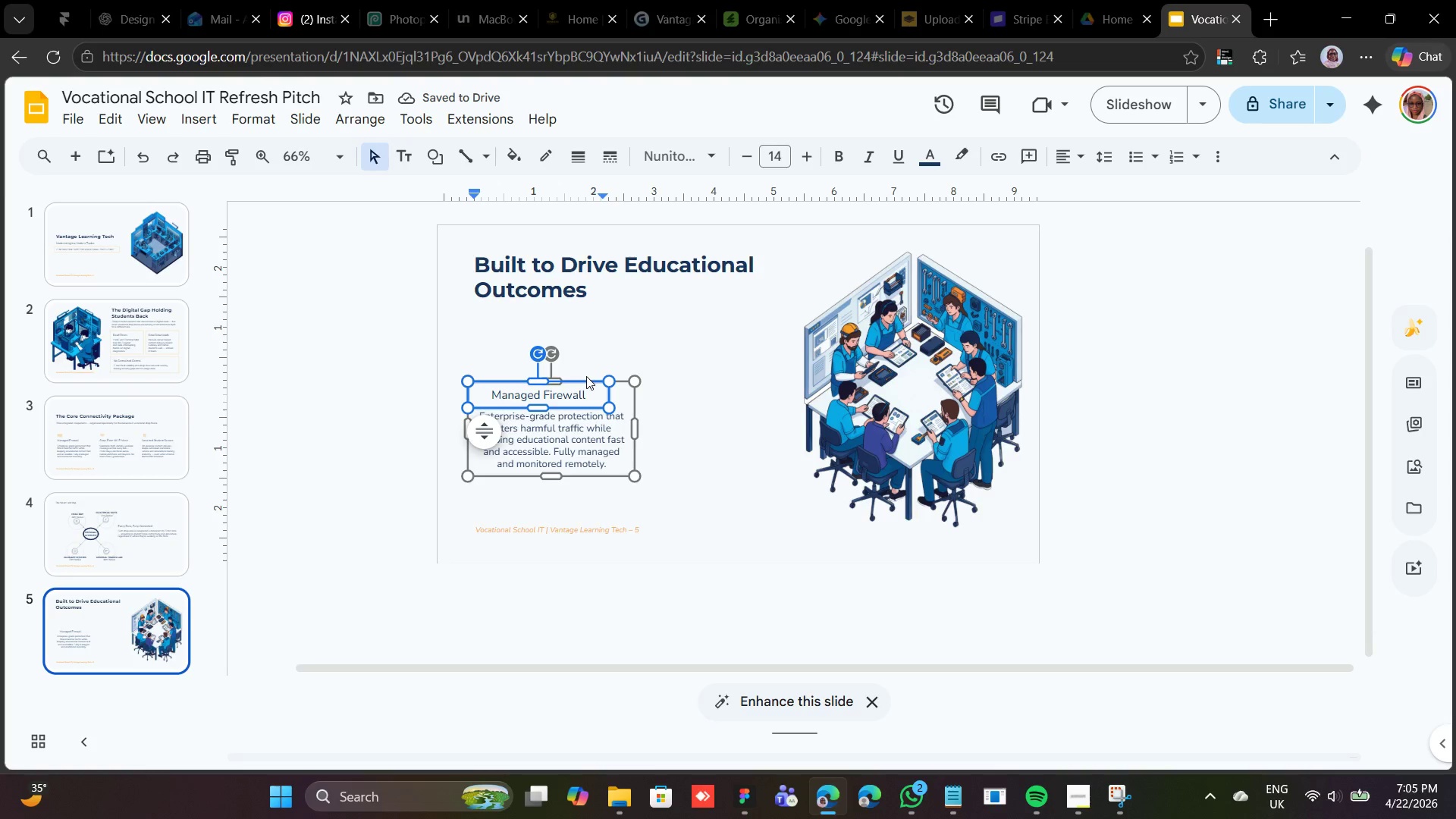 
left_click([585, 381])
 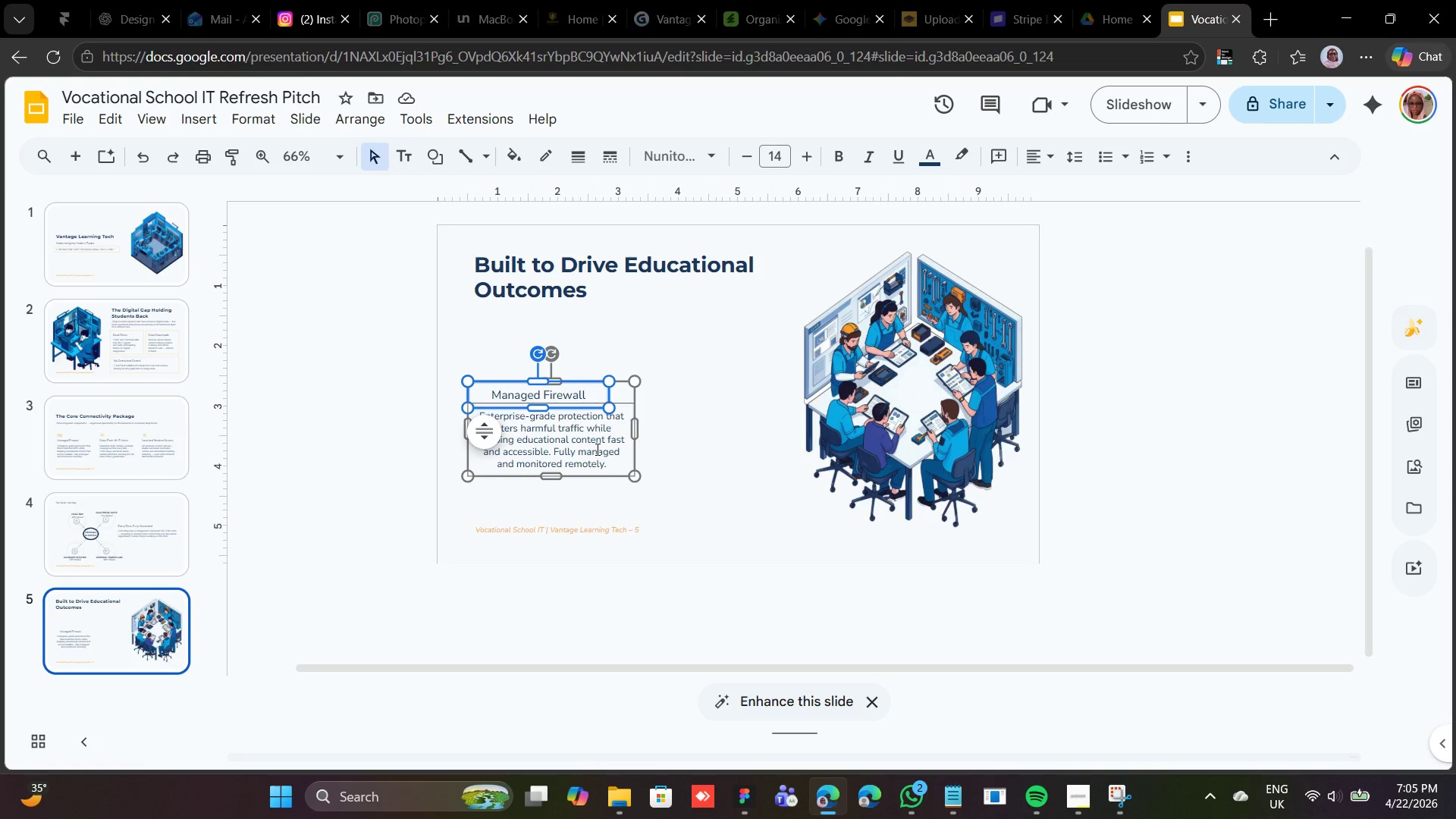 
key(Control+D)
 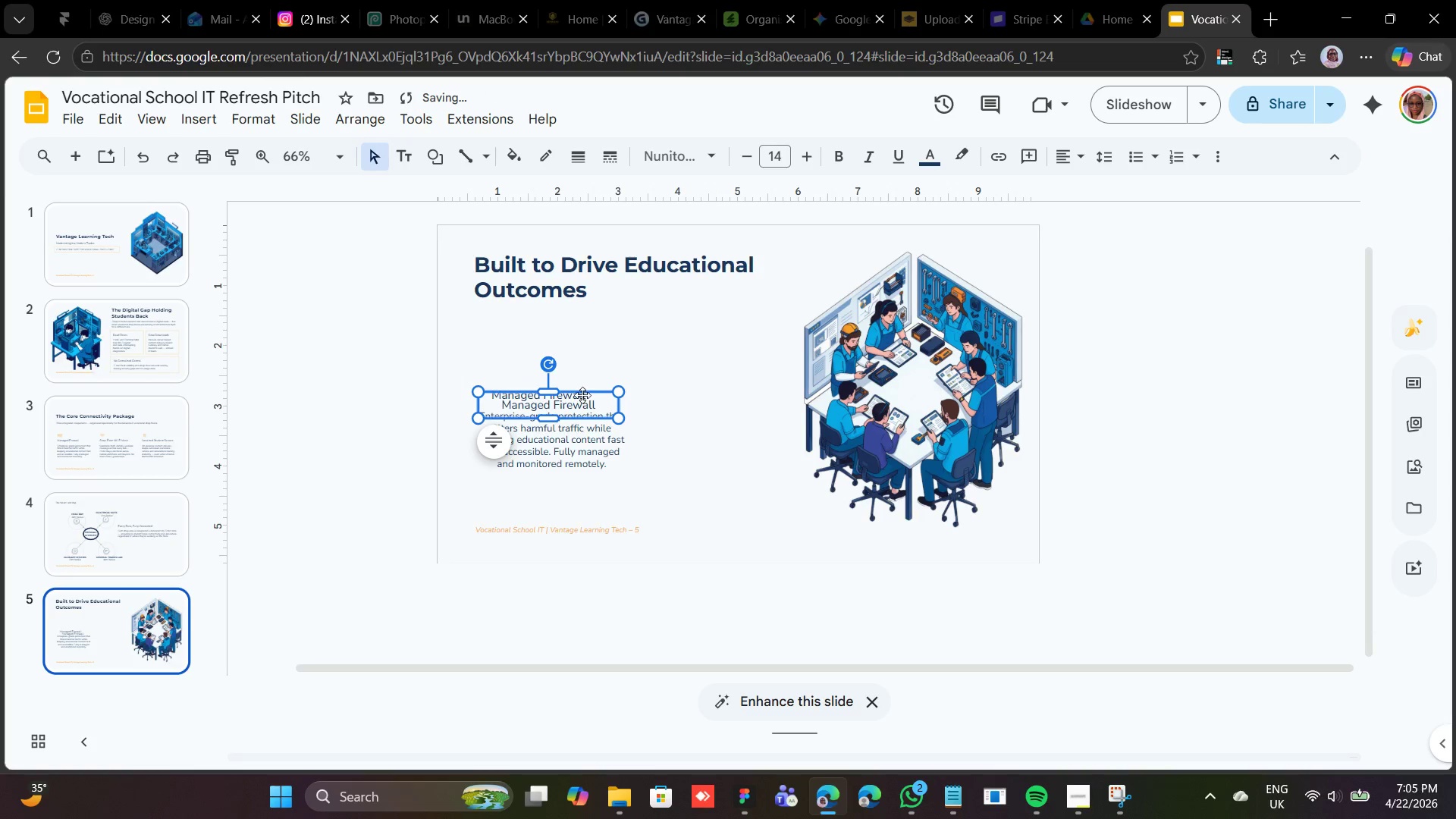 
left_click_drag(start_coordinate=[585, 394], to_coordinate=[583, 320])
 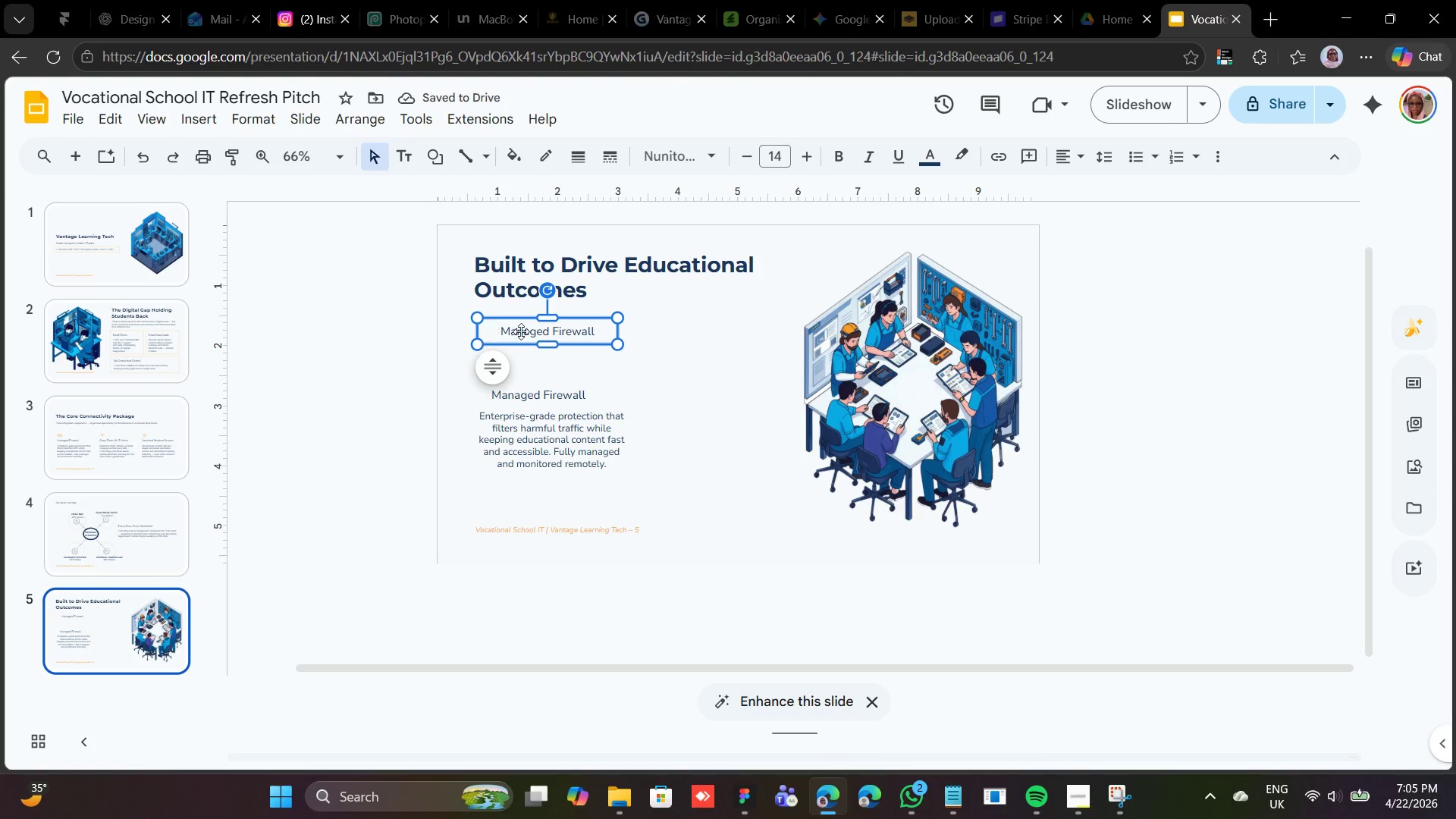 
wait(6.41)
 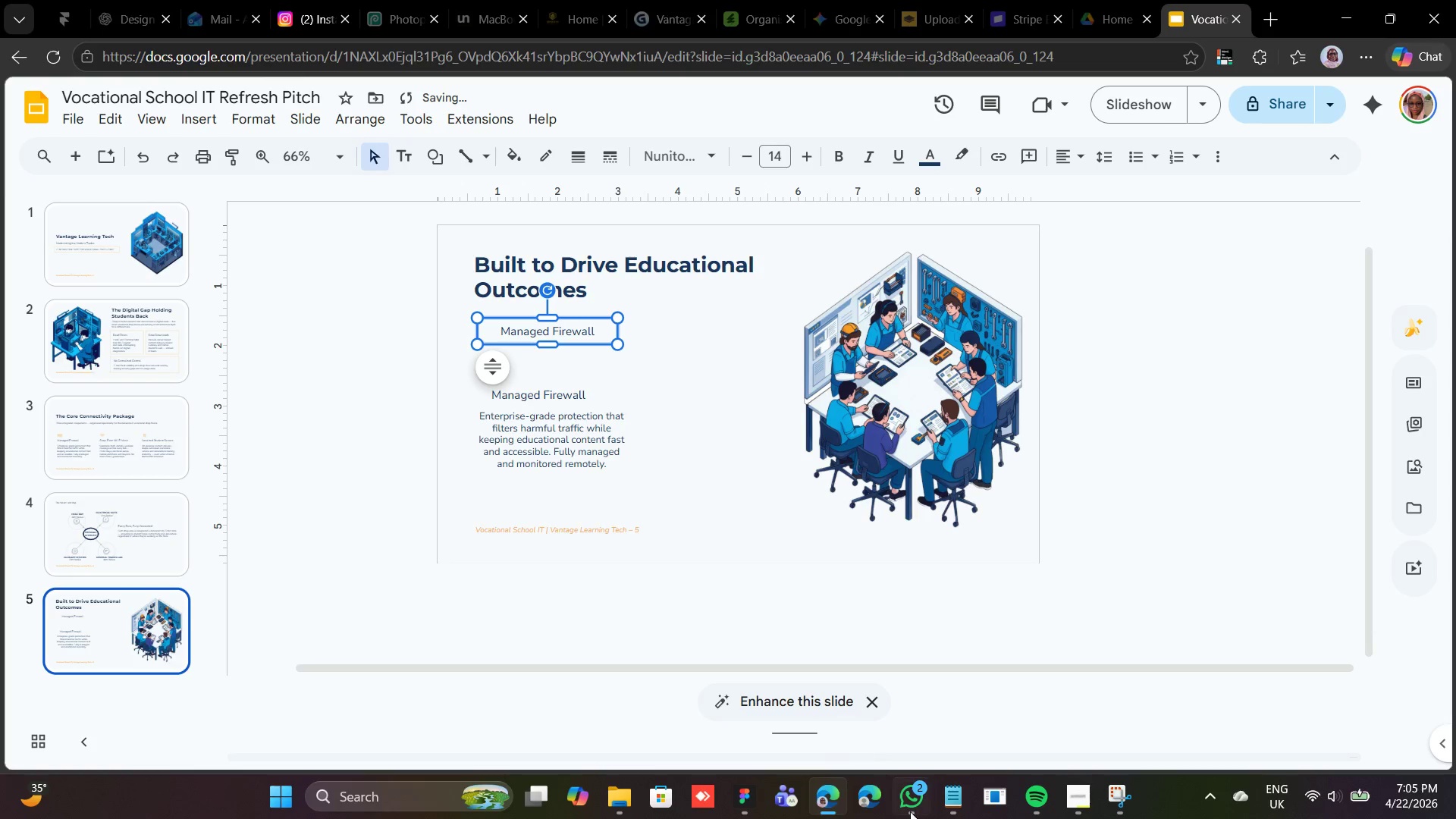 
double_click([802, 161])
 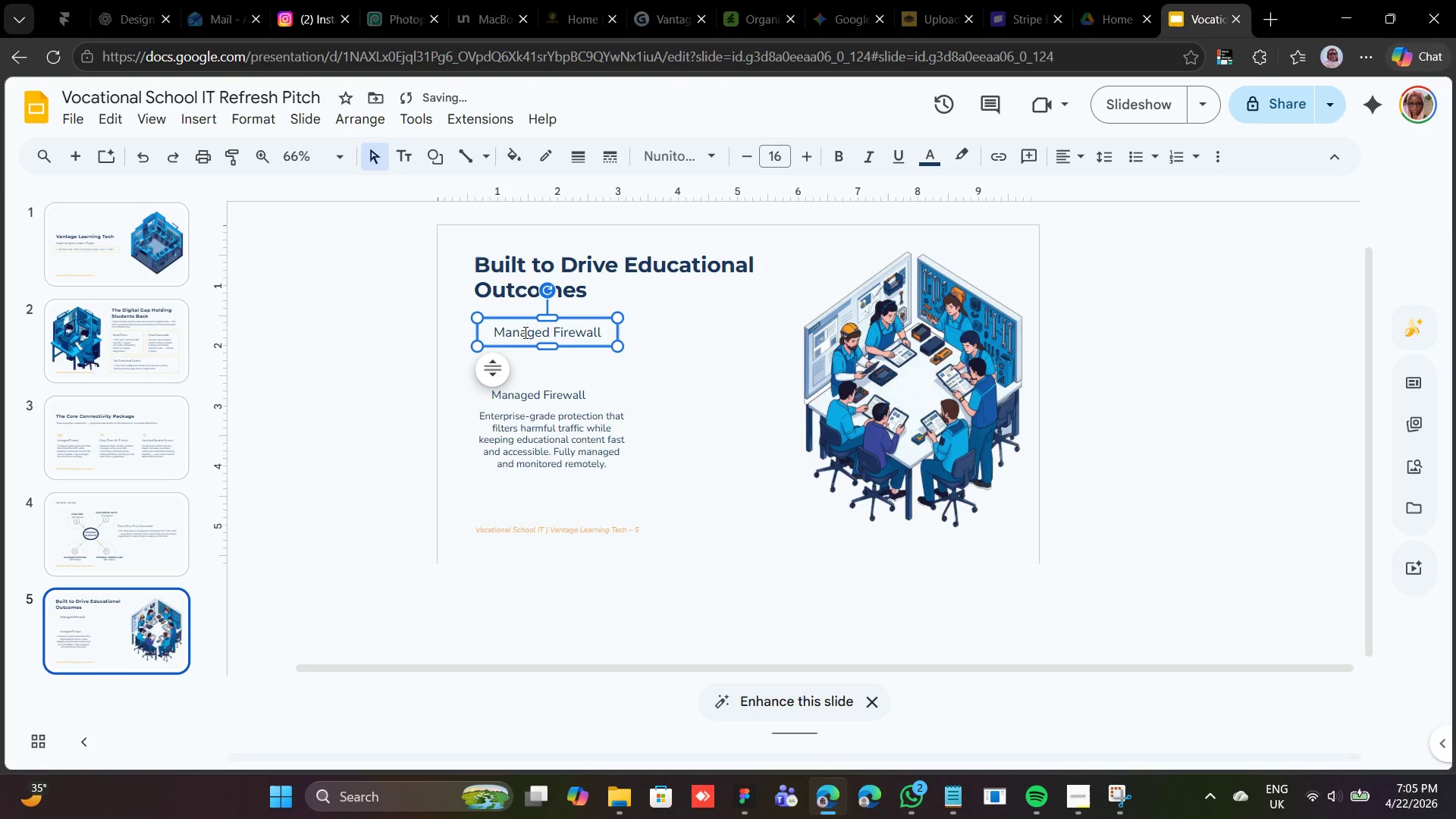 
double_click([523, 333])
 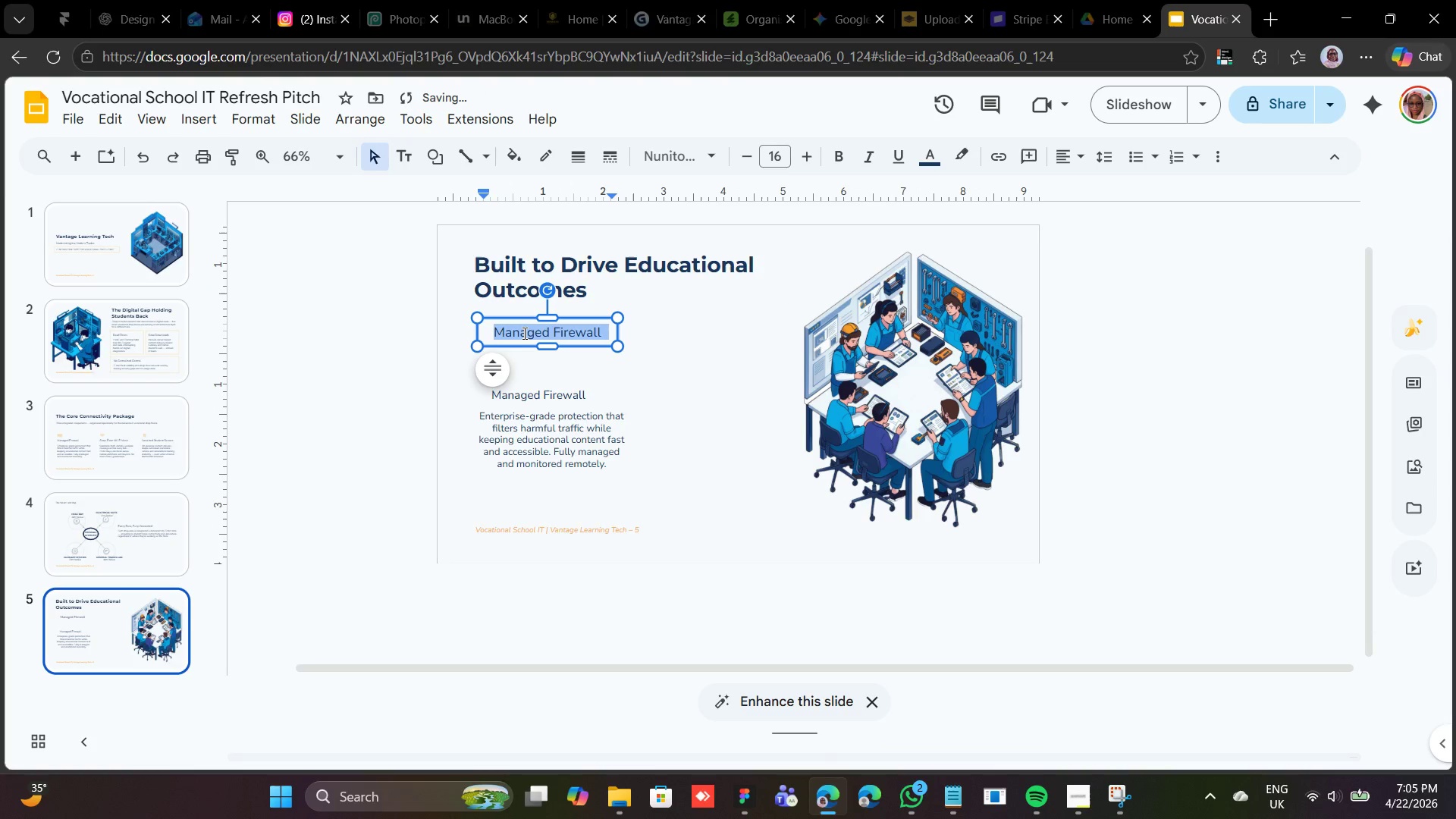 
triple_click([523, 333])
 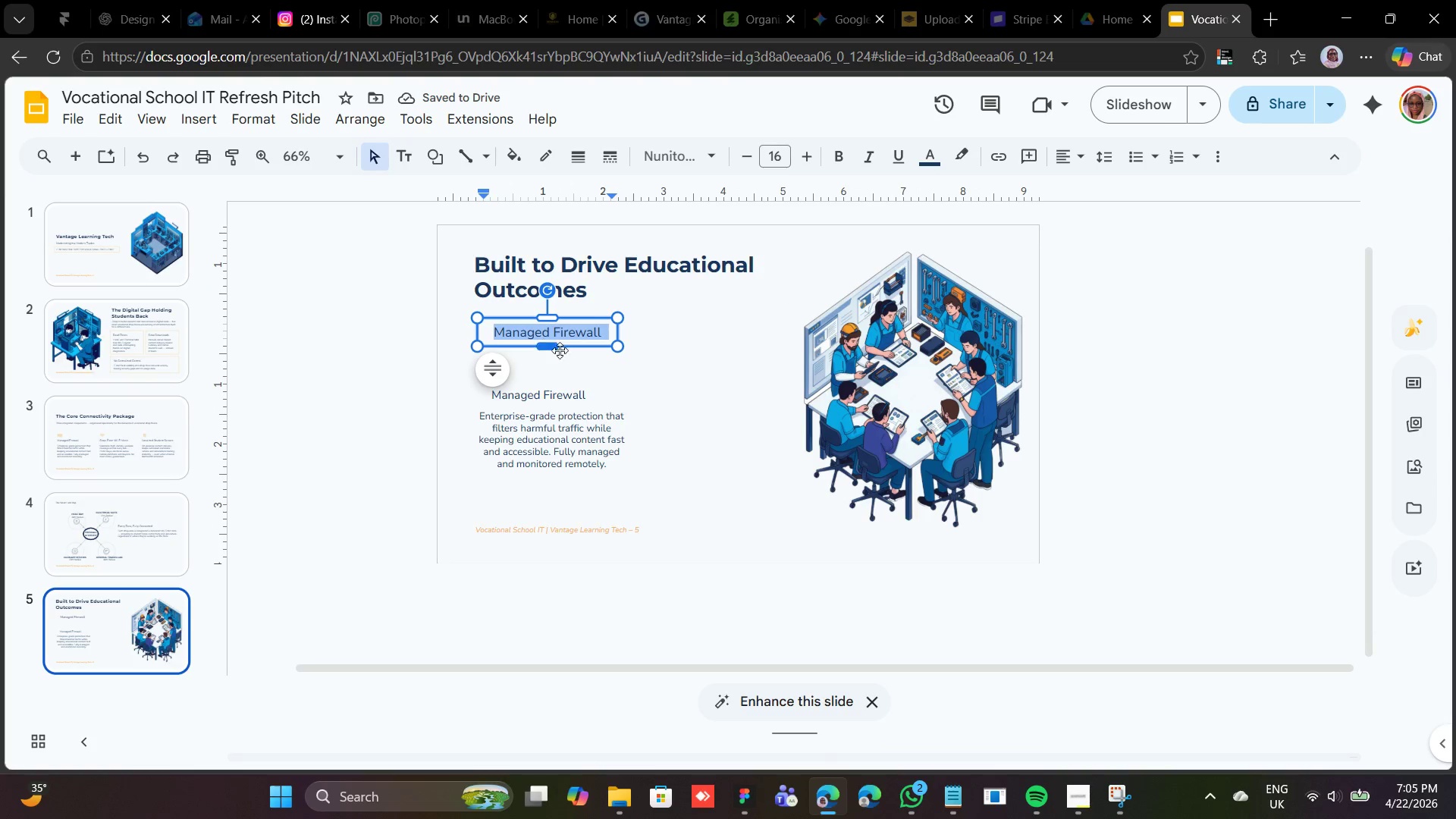 
type(CERT)
key(Backspace)
key(Backspace)
key(Backspace)
type(ert)
 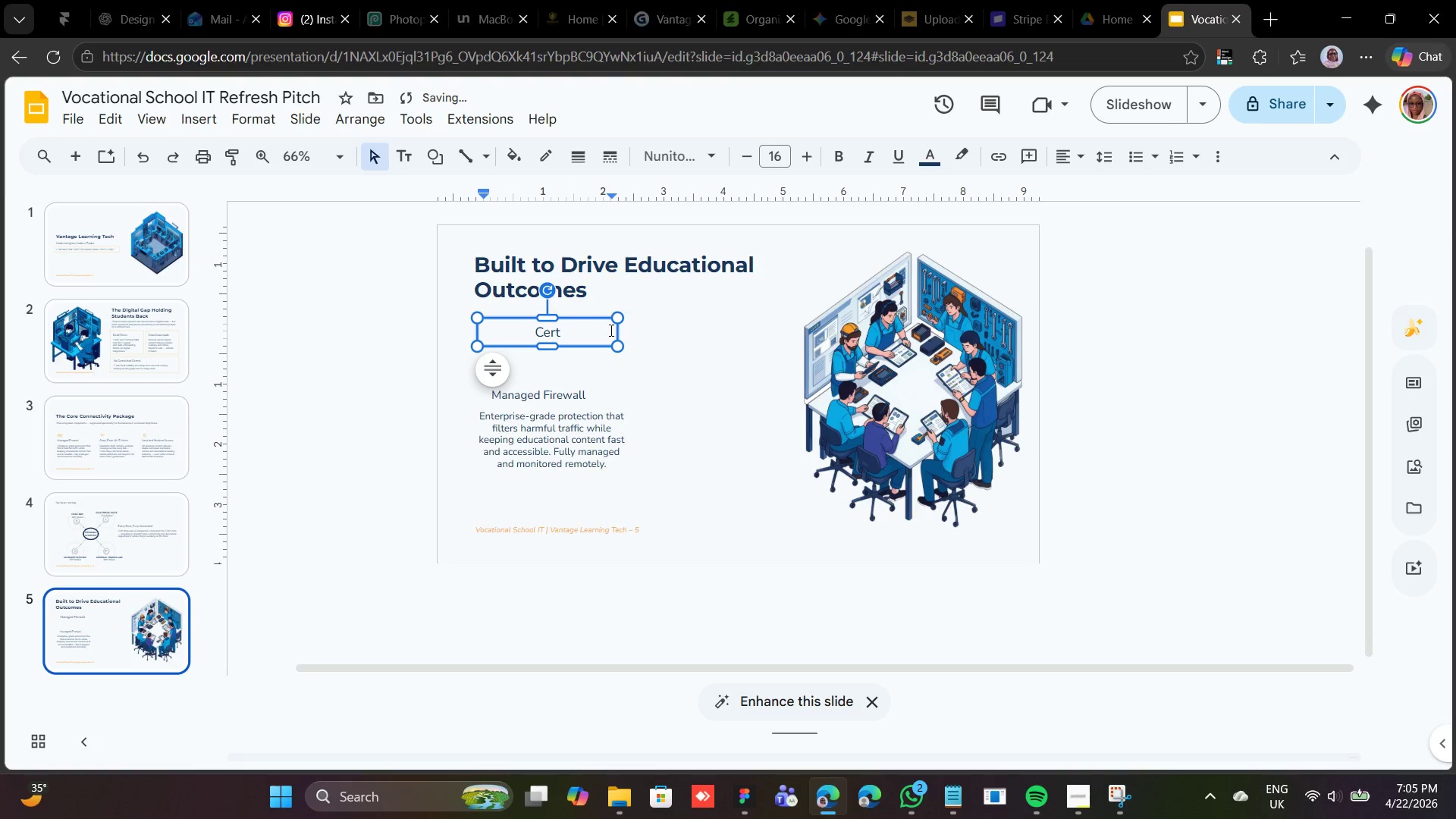 
left_click_drag(start_coordinate=[617, 329], to_coordinate=[547, 338])
 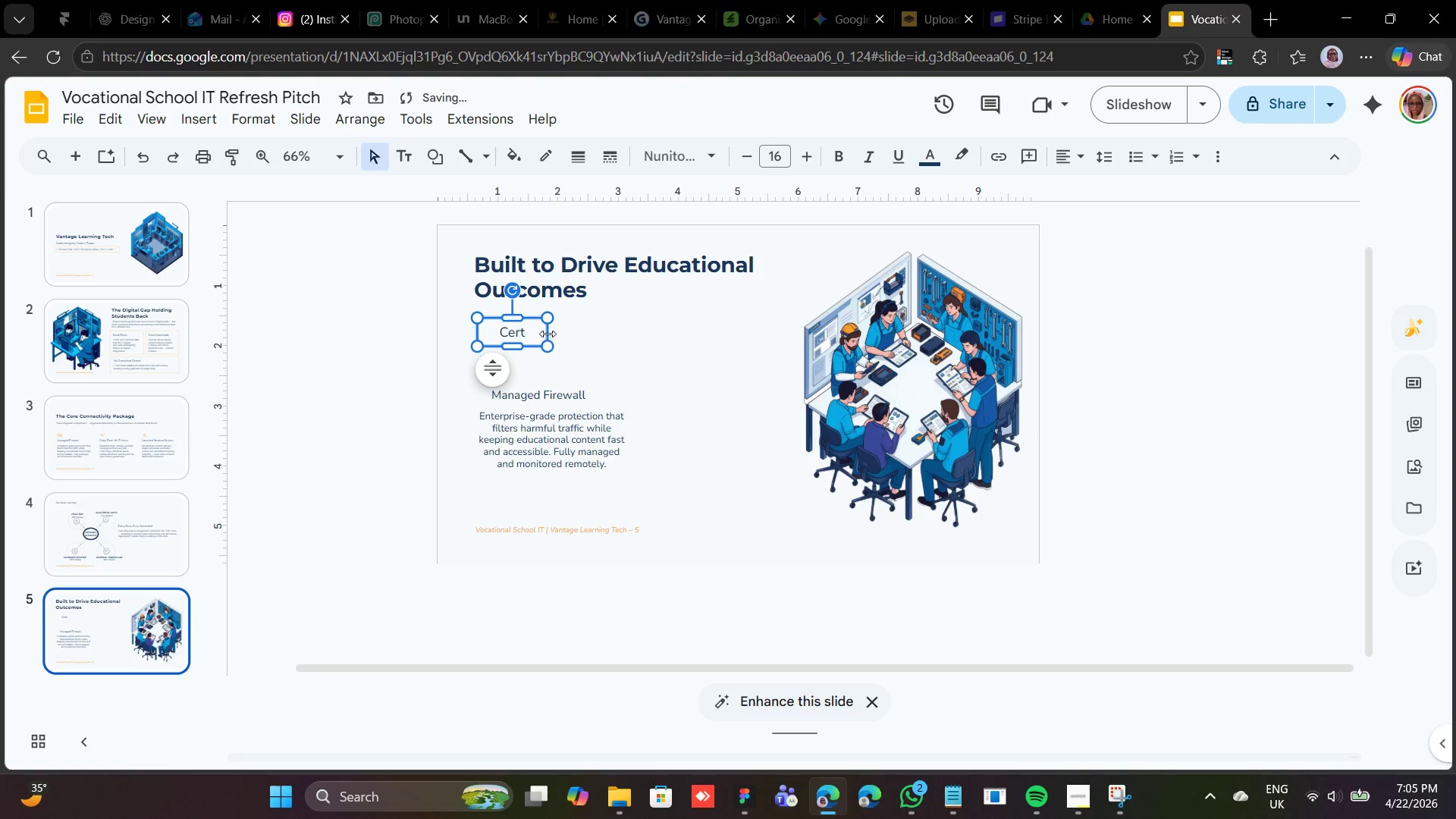 
left_click_drag(start_coordinate=[549, 332], to_coordinate=[538, 332])
 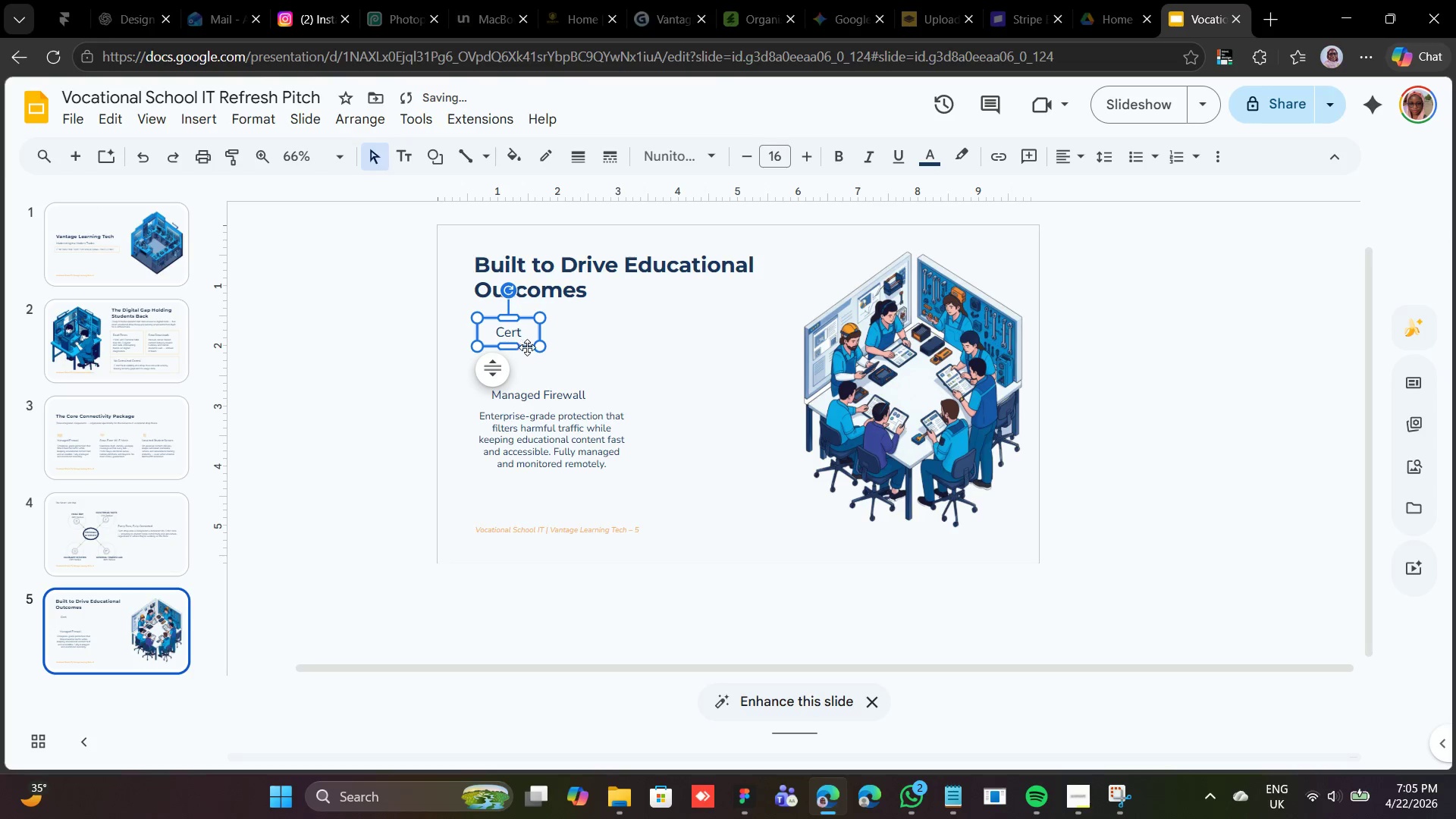 
left_click_drag(start_coordinate=[529, 347], to_coordinate=[583, 350])
 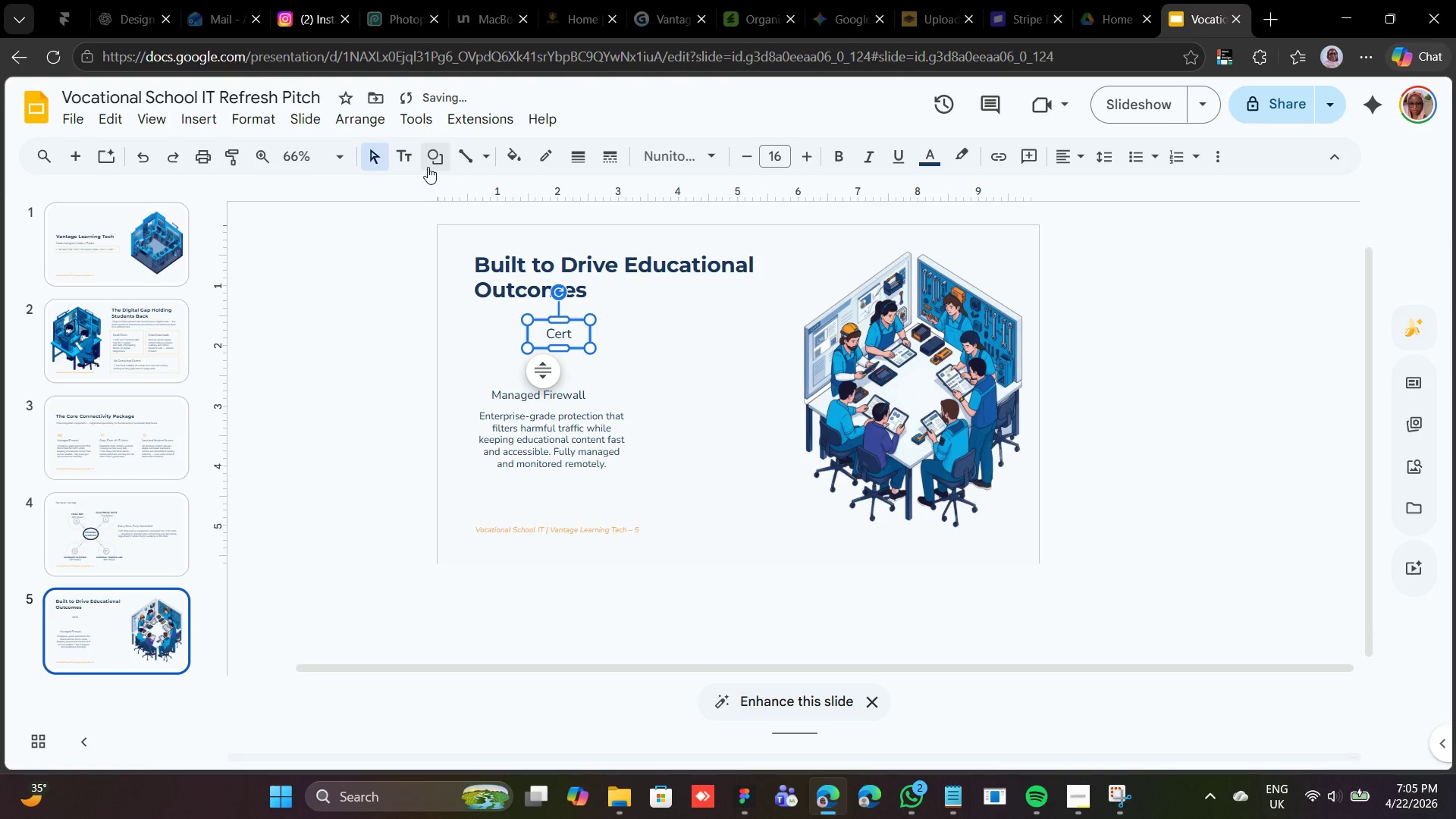 
left_click([433, 163])
 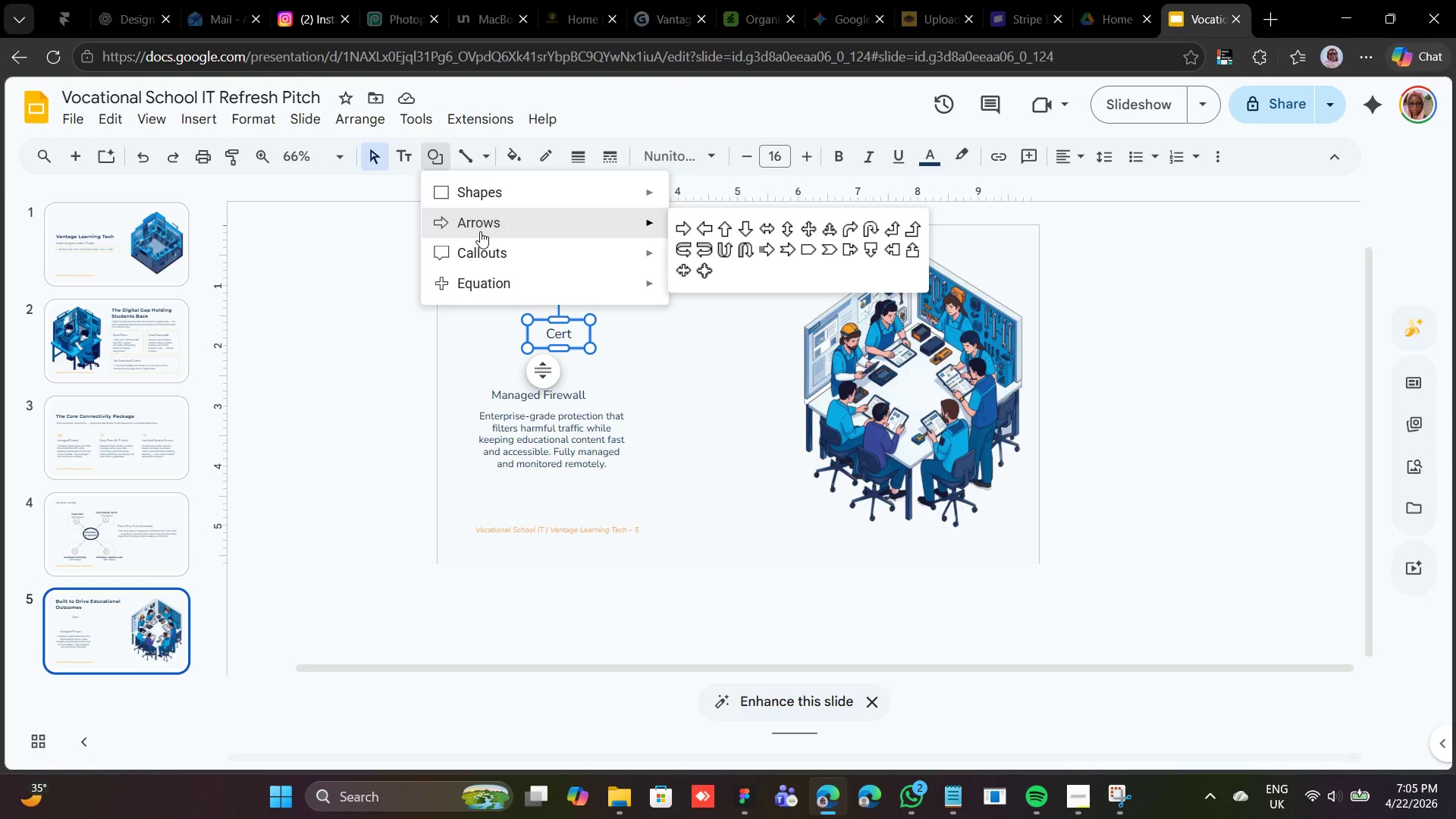 
wait(7.41)
 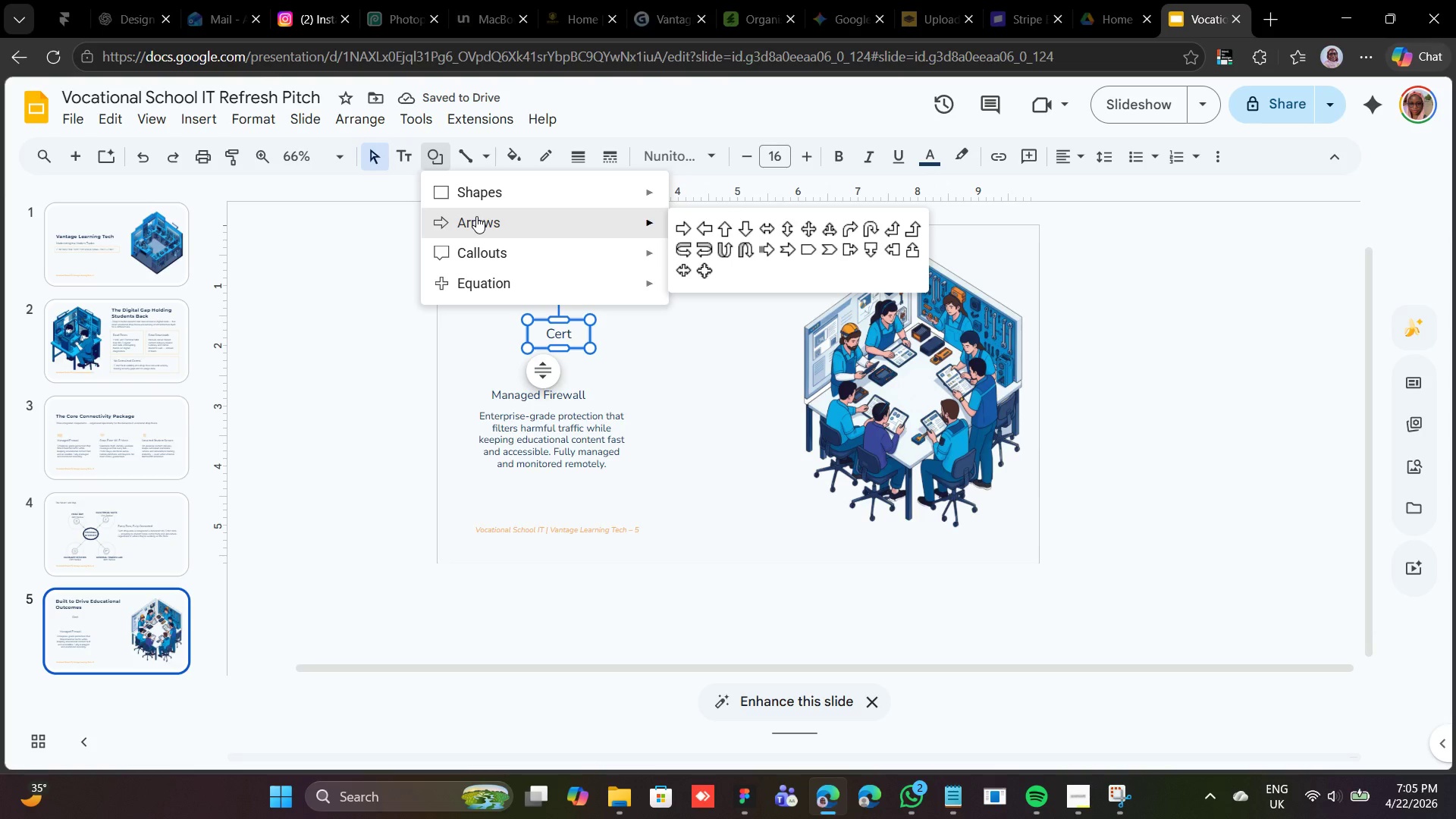 
left_click([488, 152])
 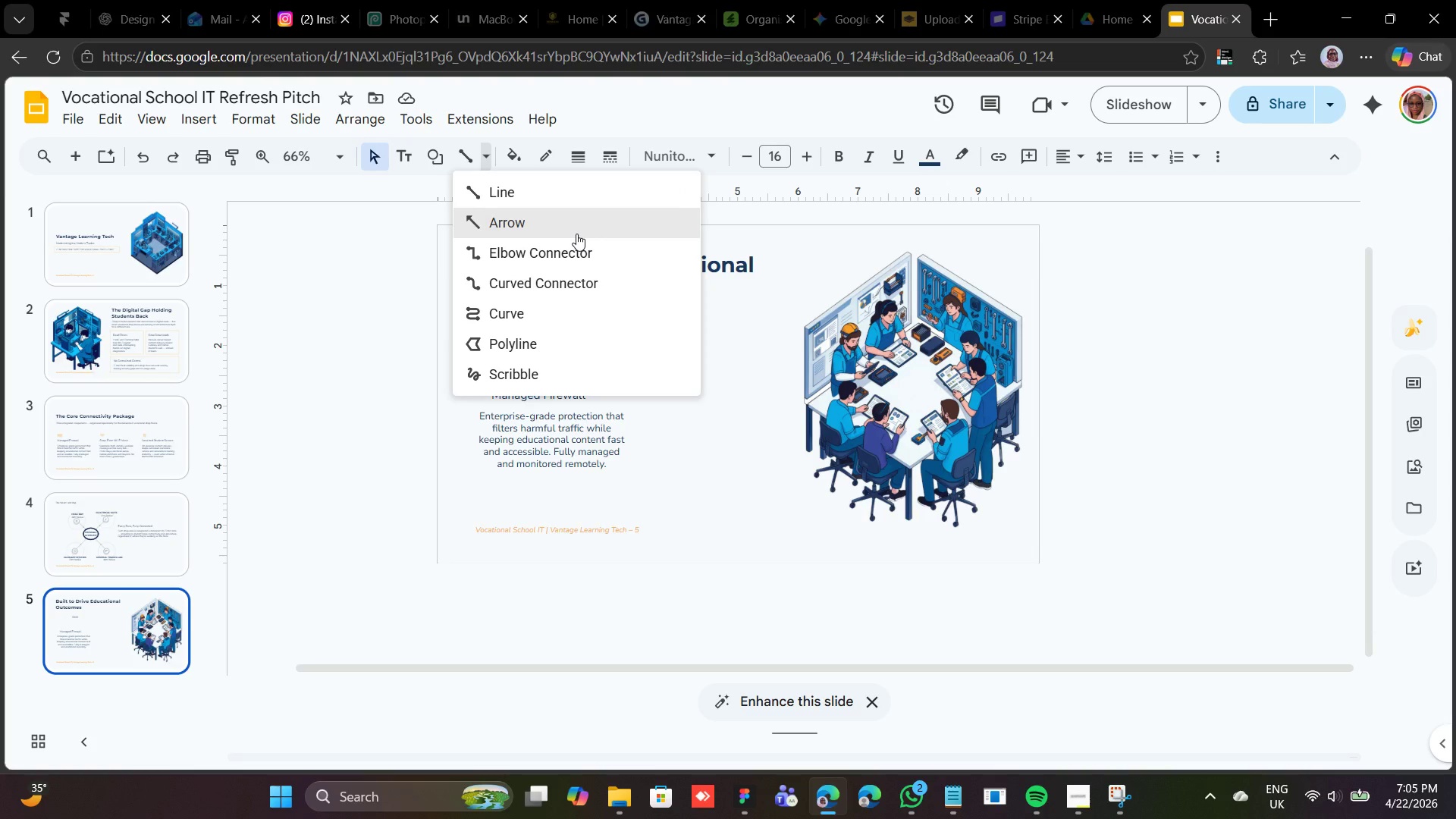 
wait(7.59)
 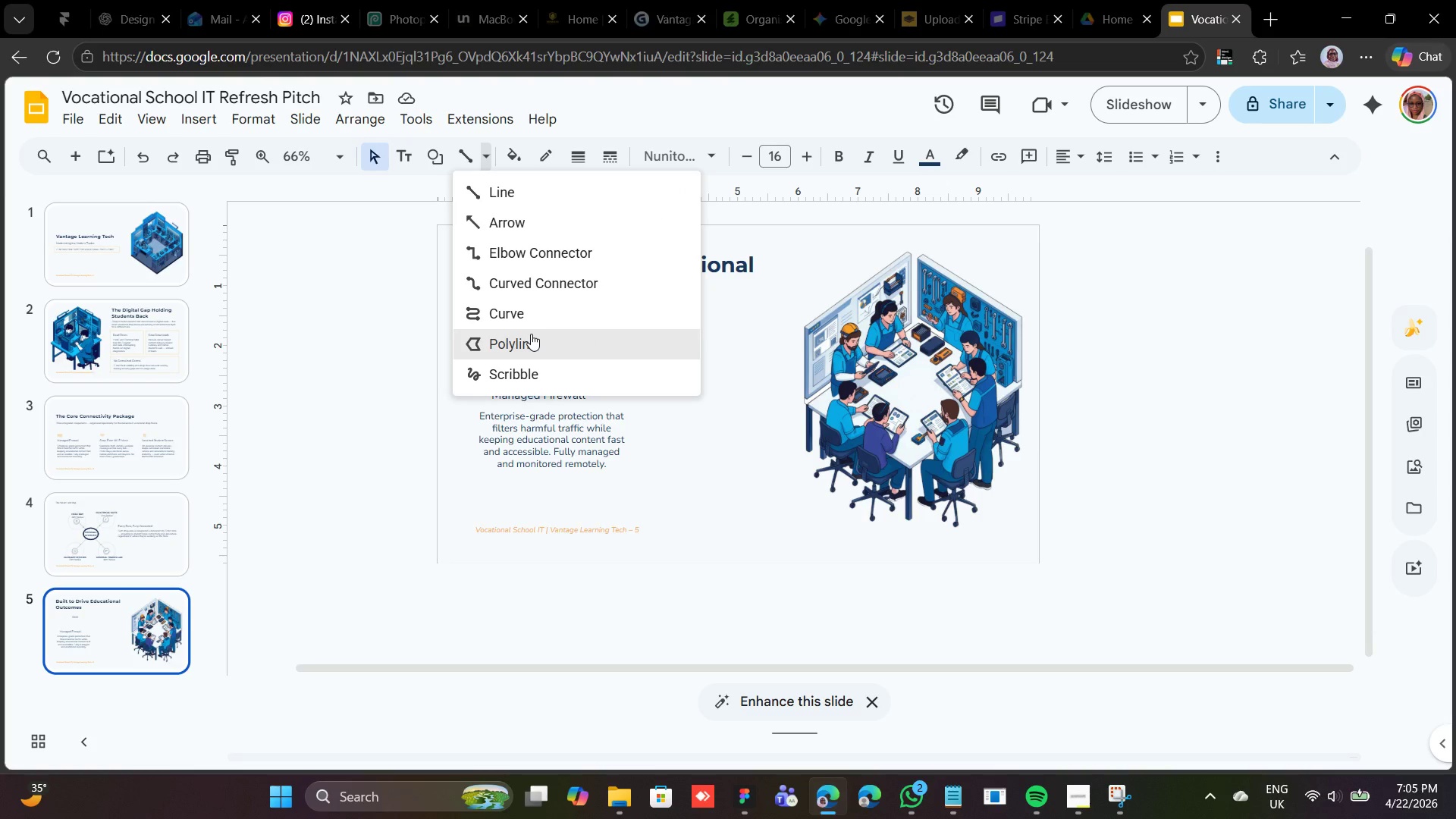 
left_click([576, 234])
 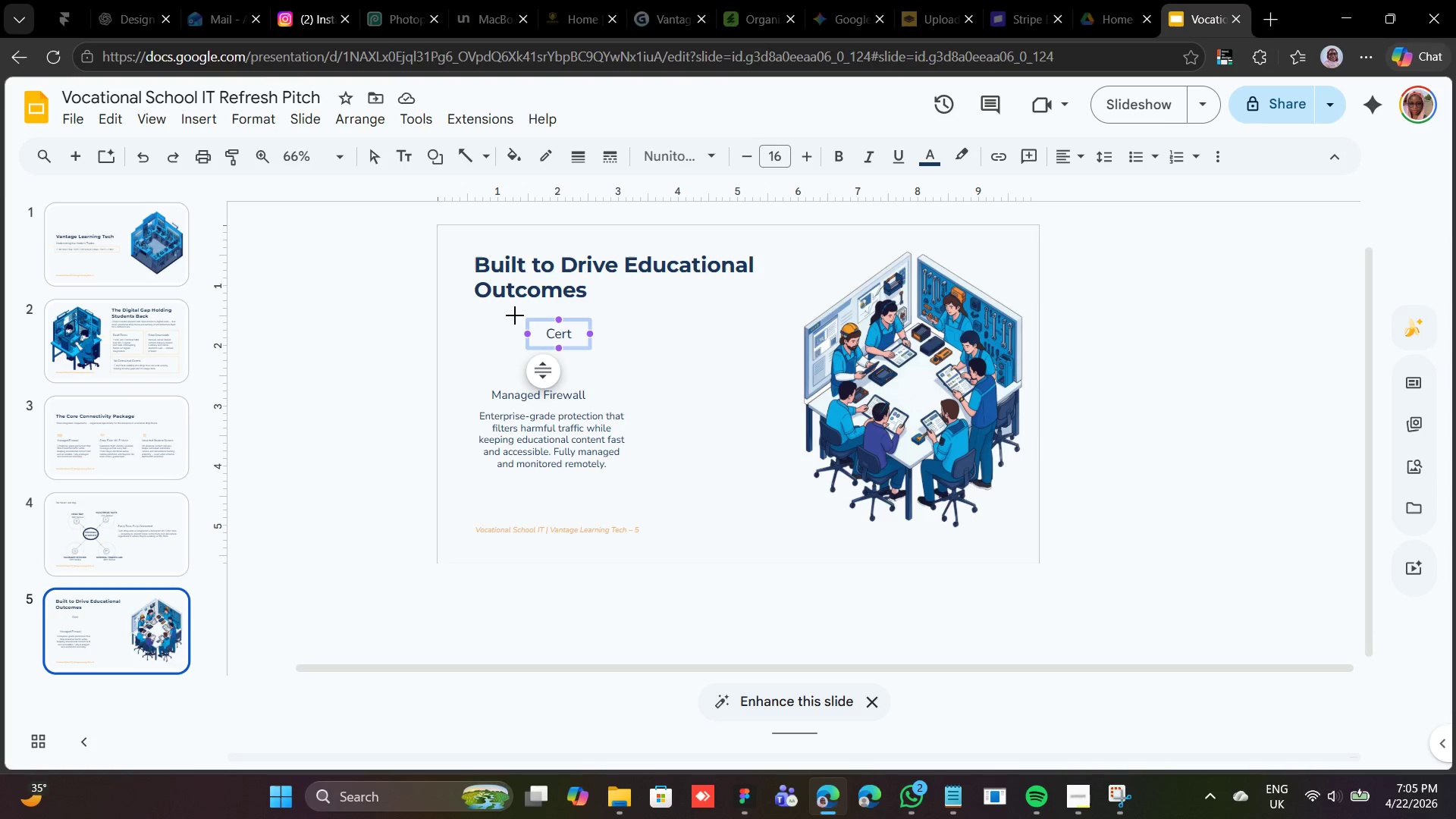 
left_click_drag(start_coordinate=[514, 318], to_coordinate=[511, 352])
 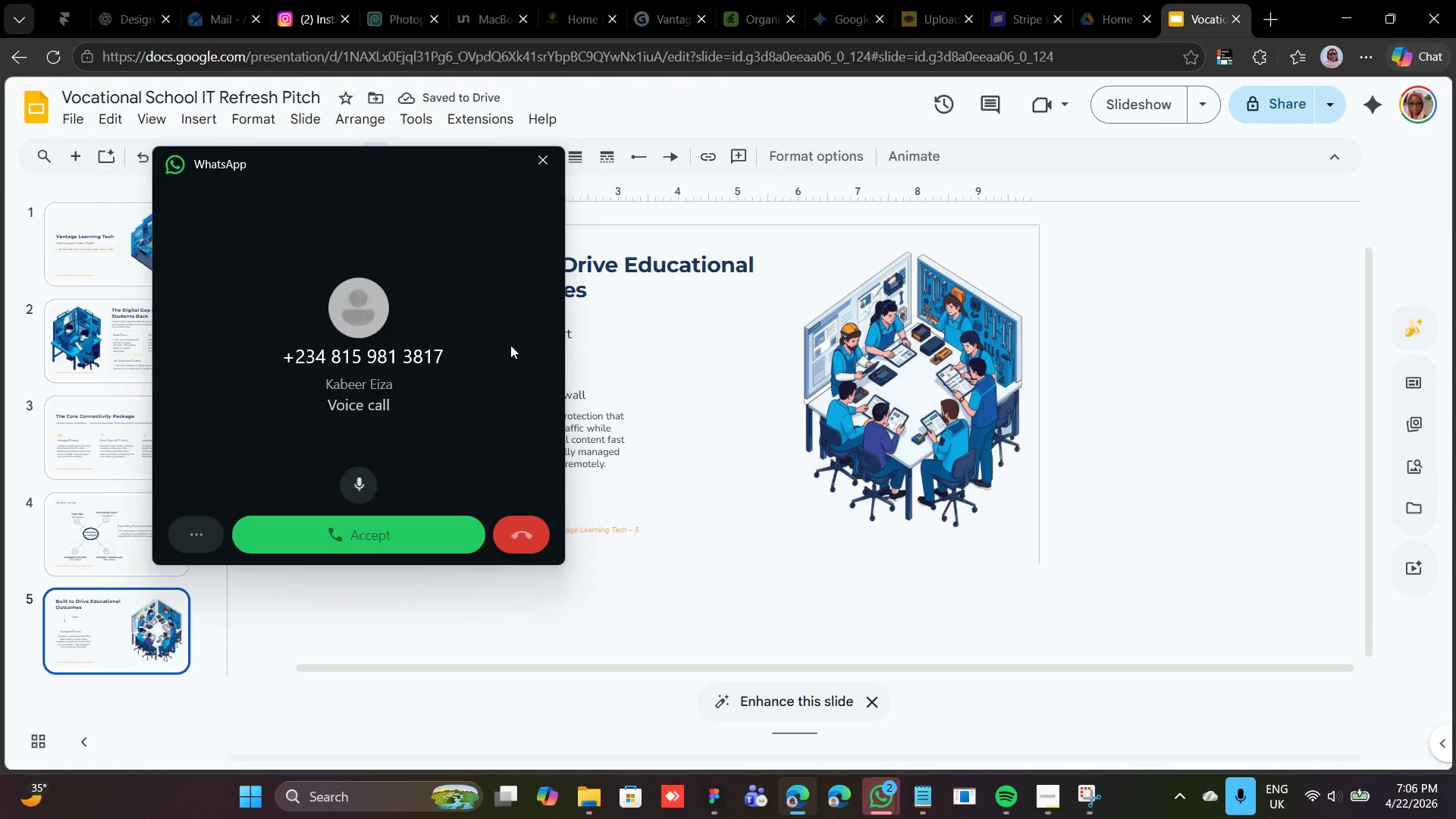 
wait(5.25)
 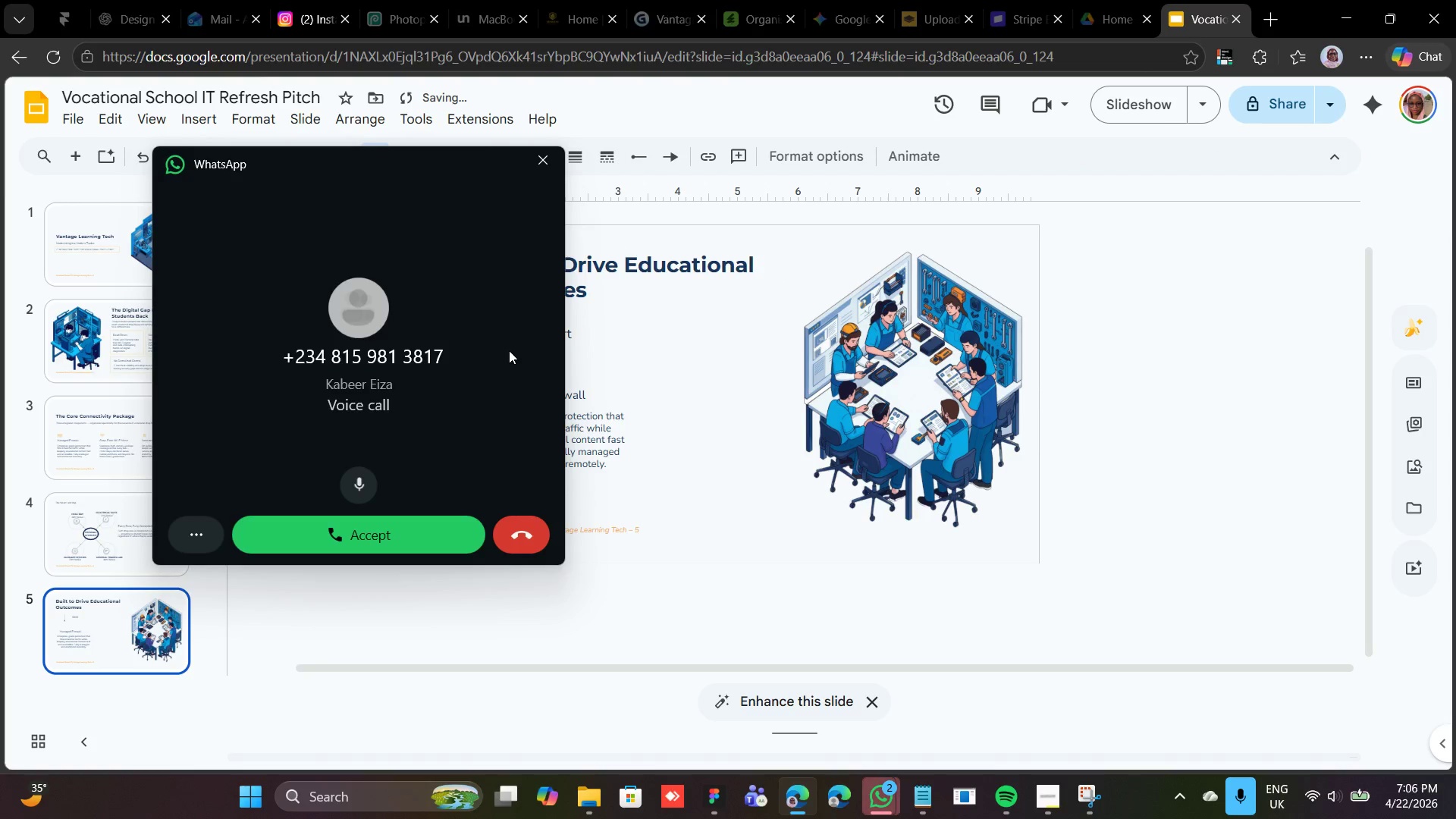 
mouse_move([580, 445])
 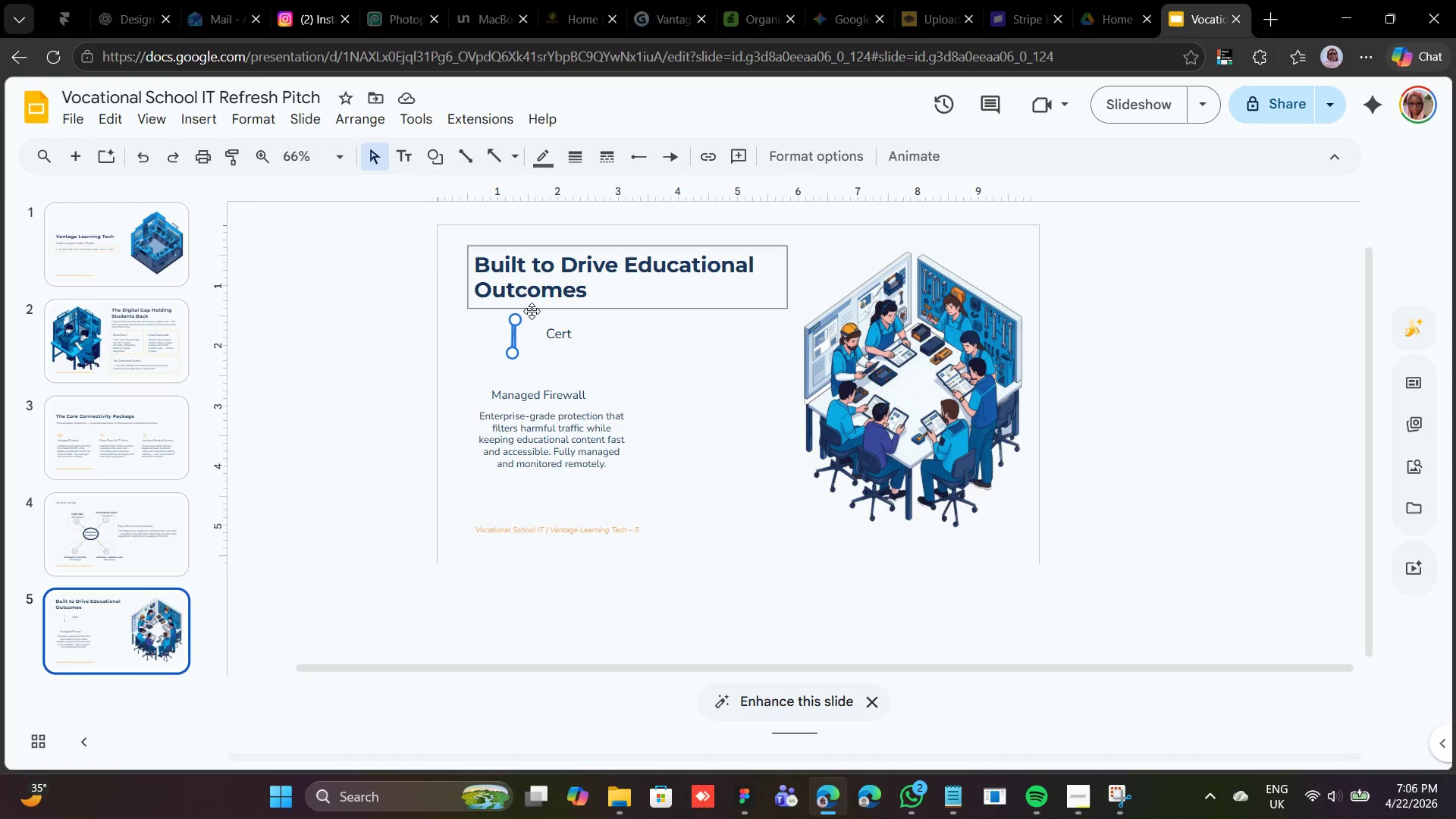 
mouse_move([513, 340])
 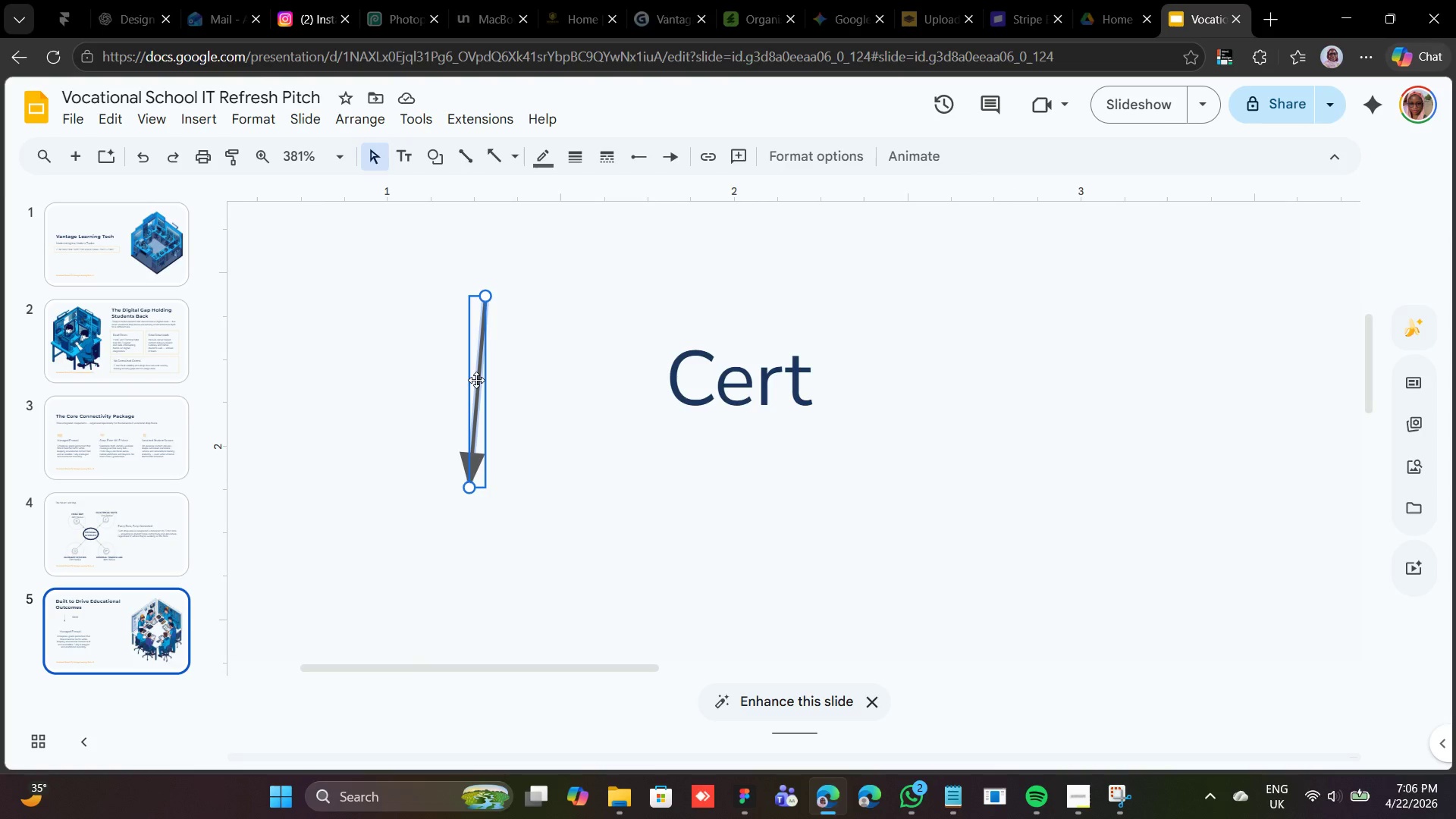 
wait(7.45)
 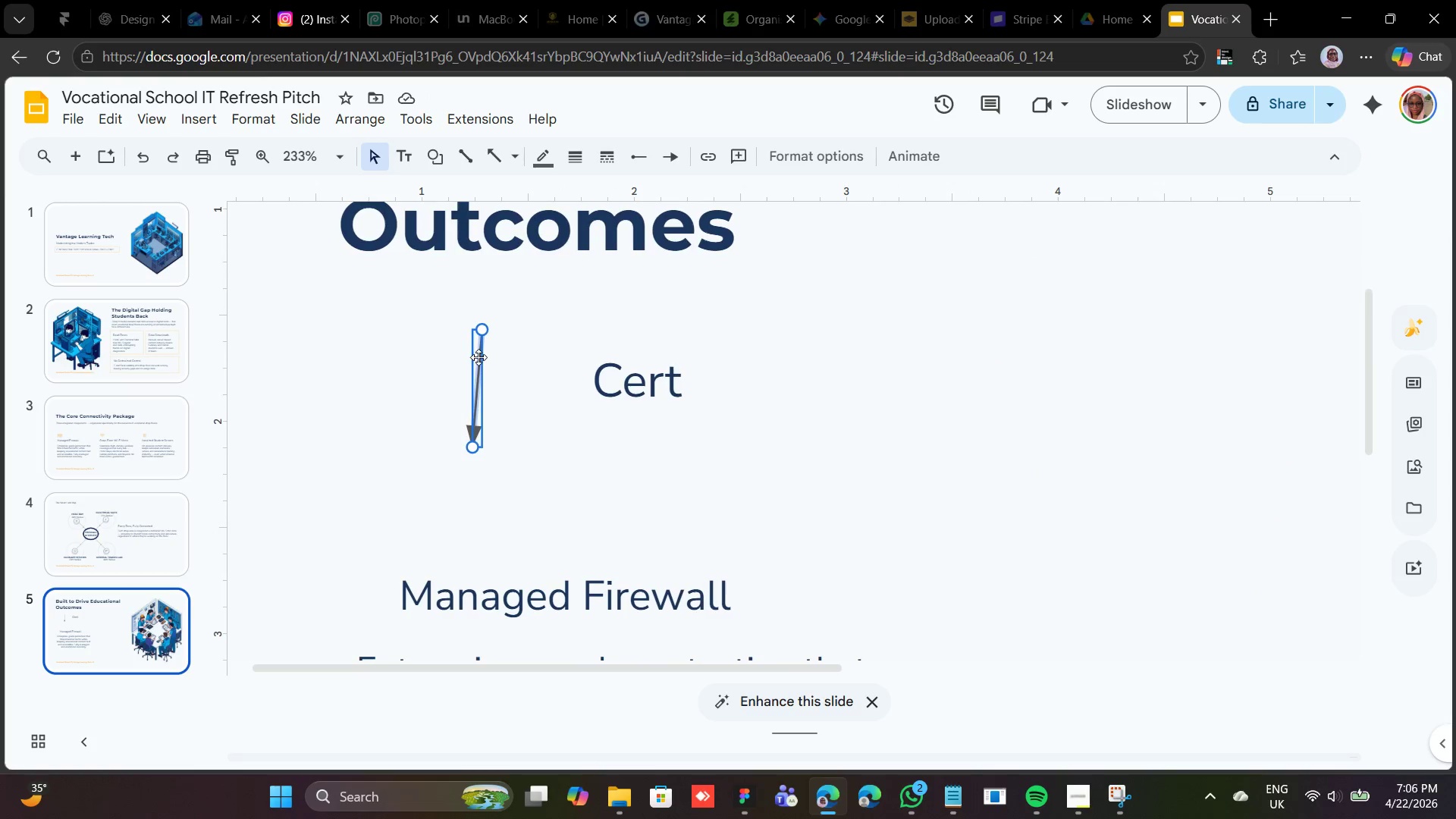 
key(Backspace)
 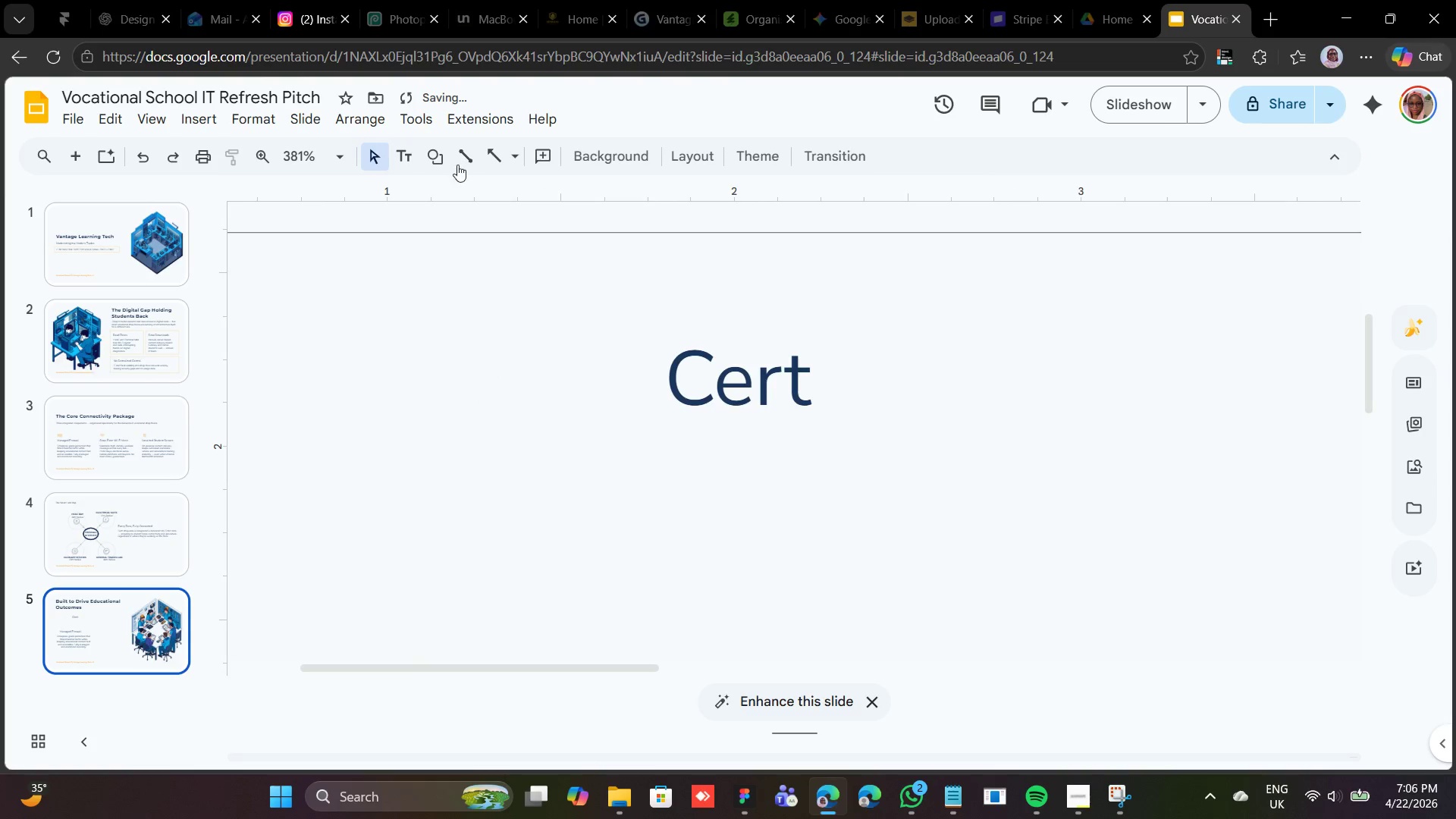 
left_click([497, 146])
 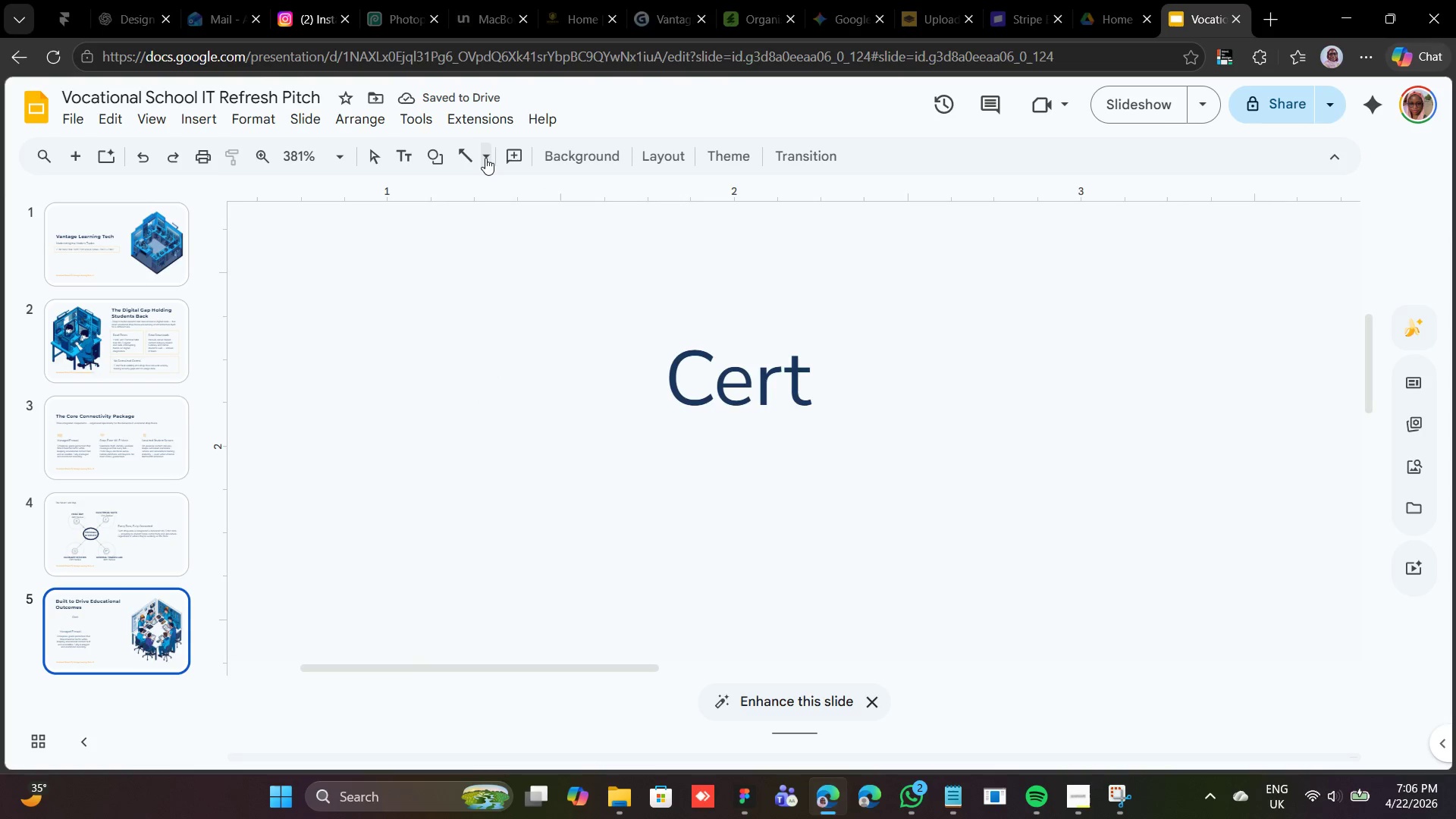 
left_click([485, 157])
 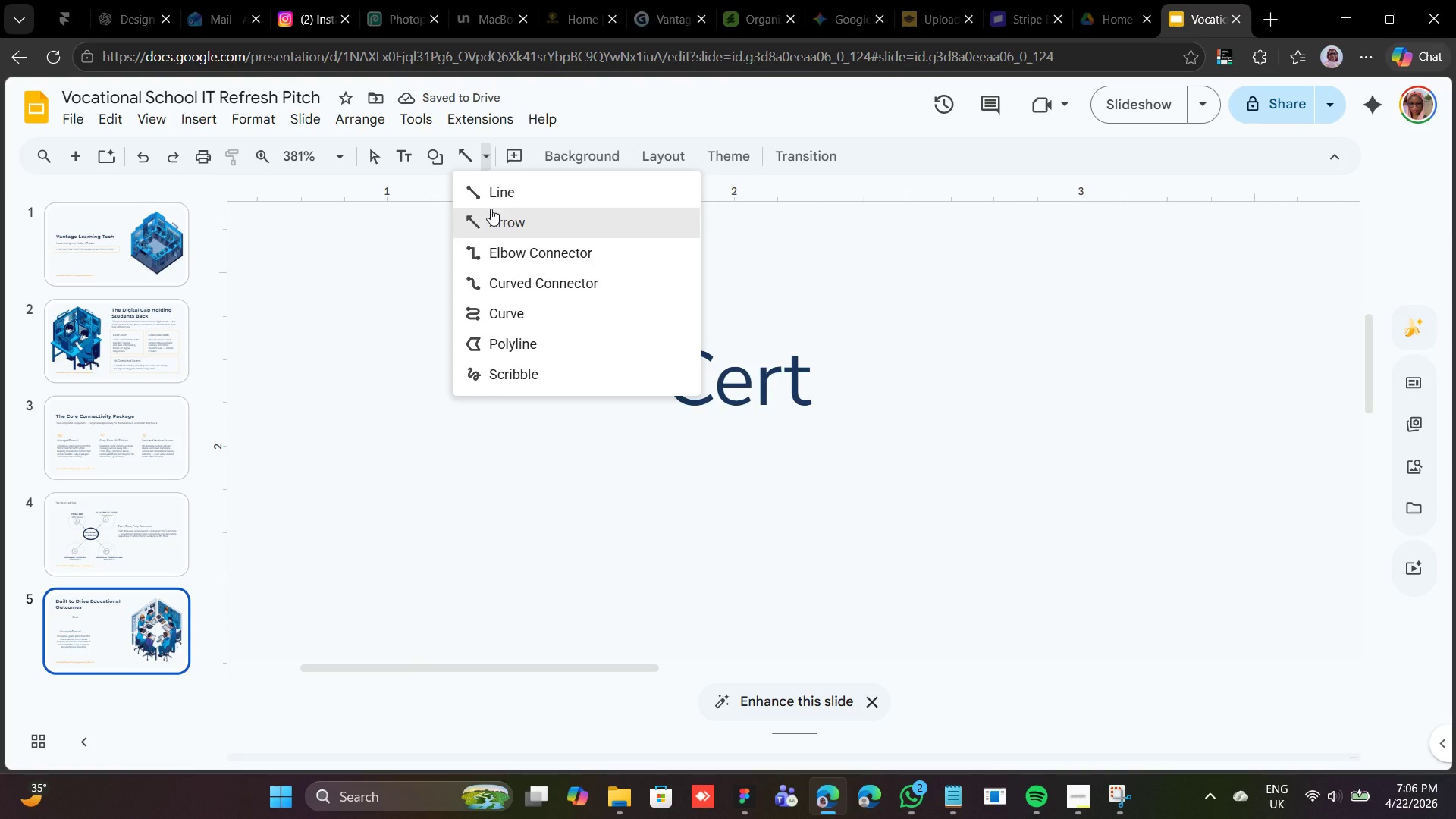 
left_click([491, 209])
 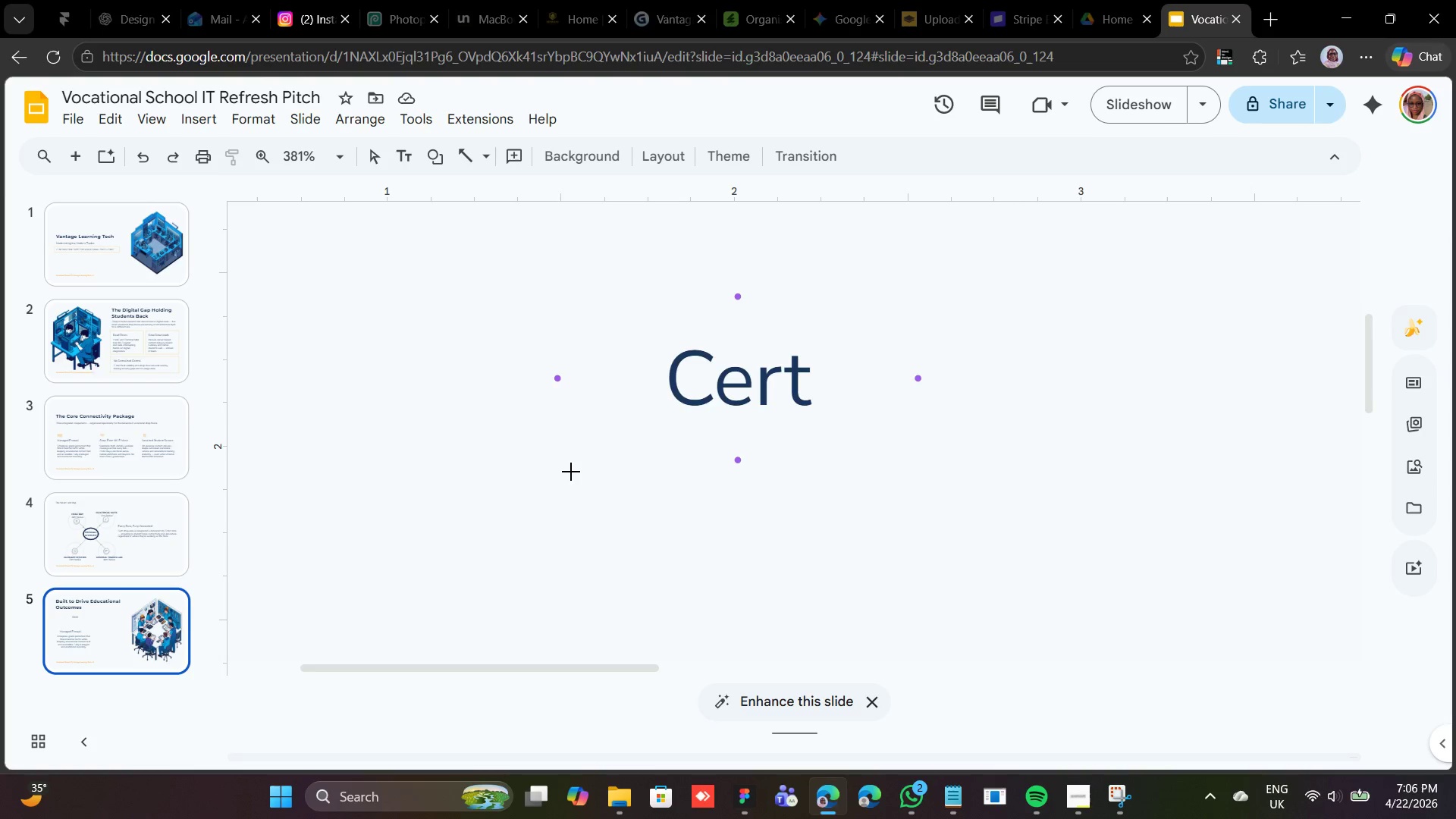 
hold_key(key=ShiftLeft, duration=4.7)
left_click_drag(start_coordinate=[566, 470], to_coordinate=[570, 293])
 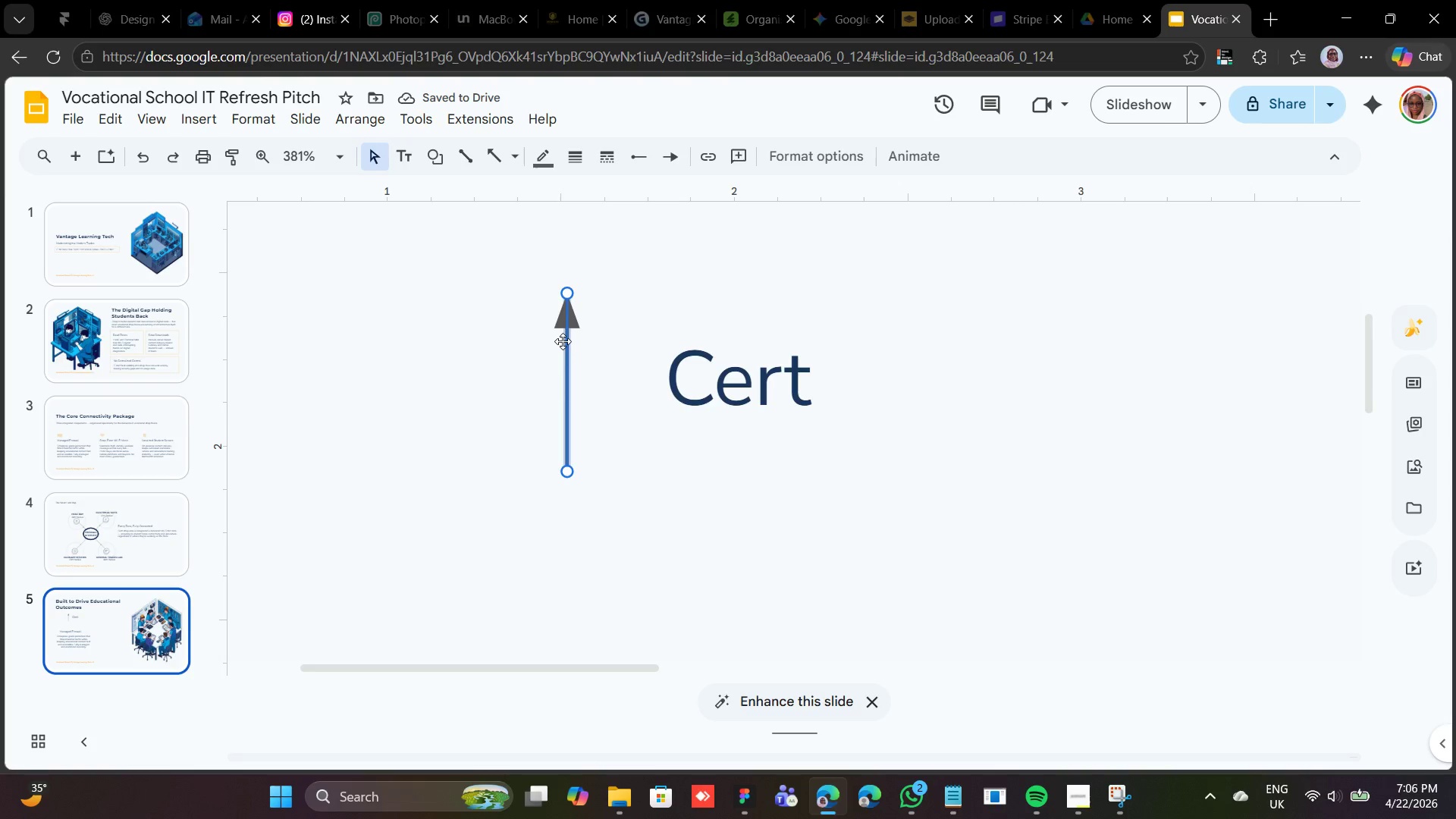 
wait(5.39)
 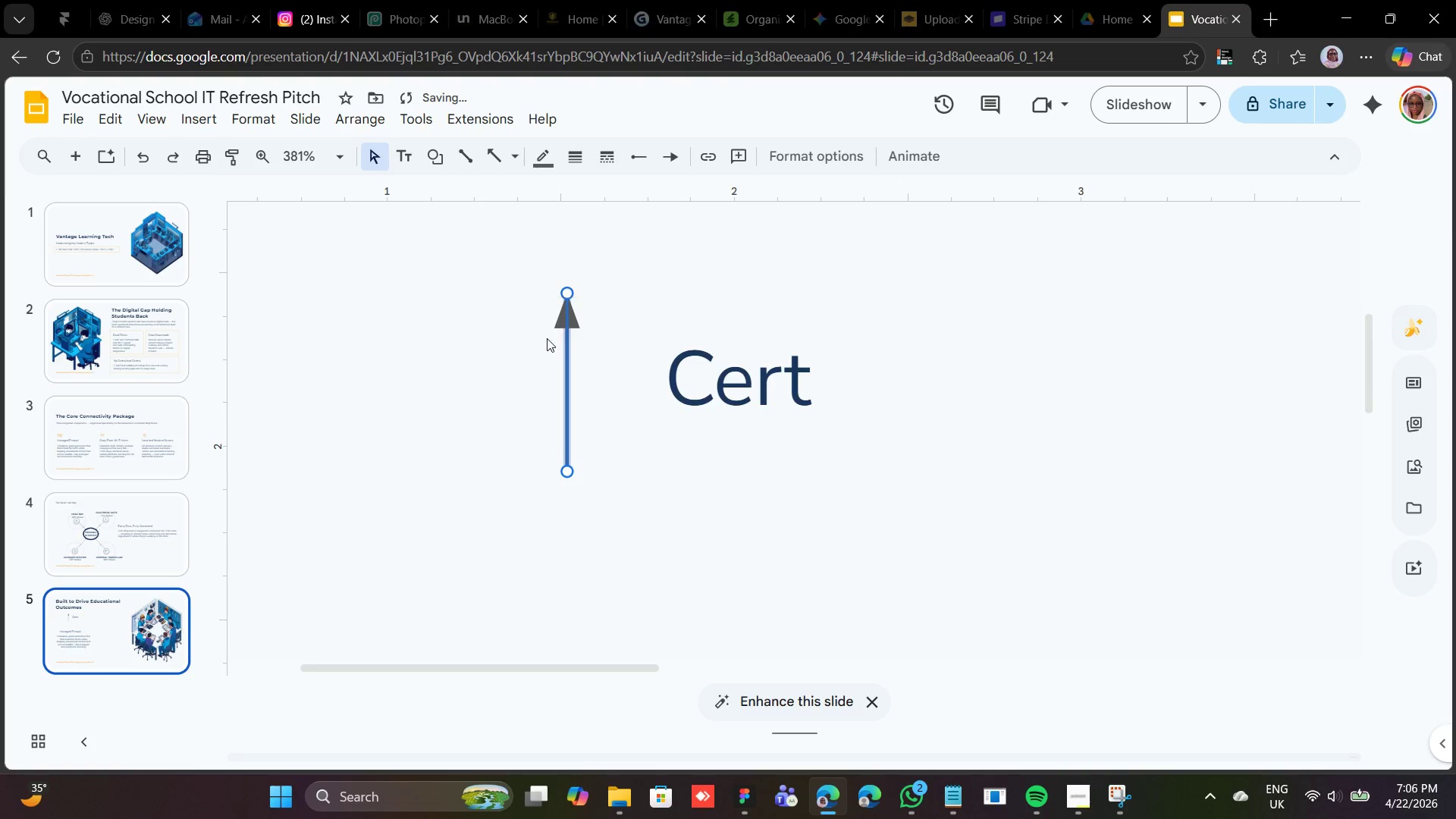 
left_click_drag(start_coordinate=[567, 349], to_coordinate=[551, 350])
 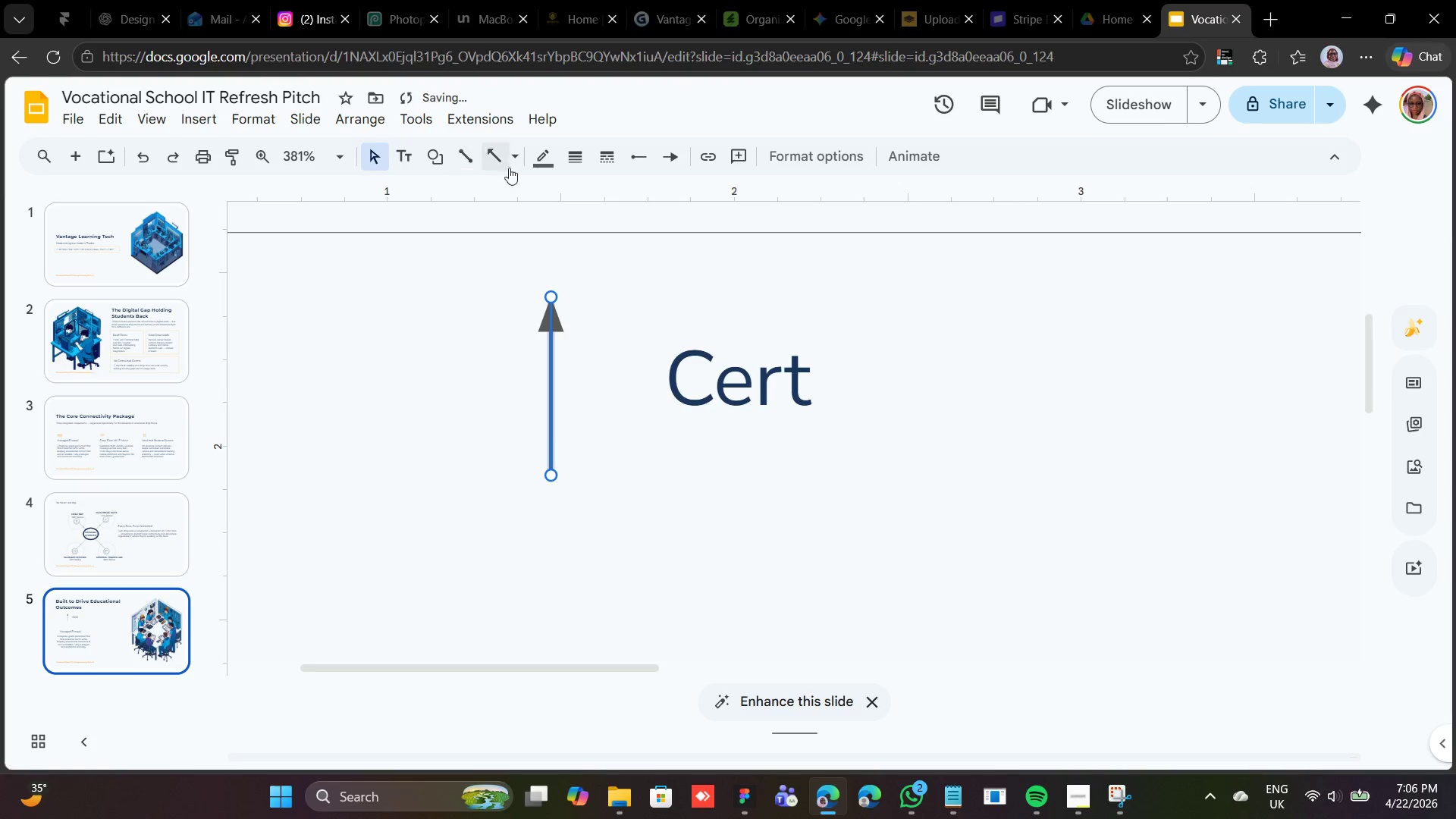 
left_click([547, 165])
 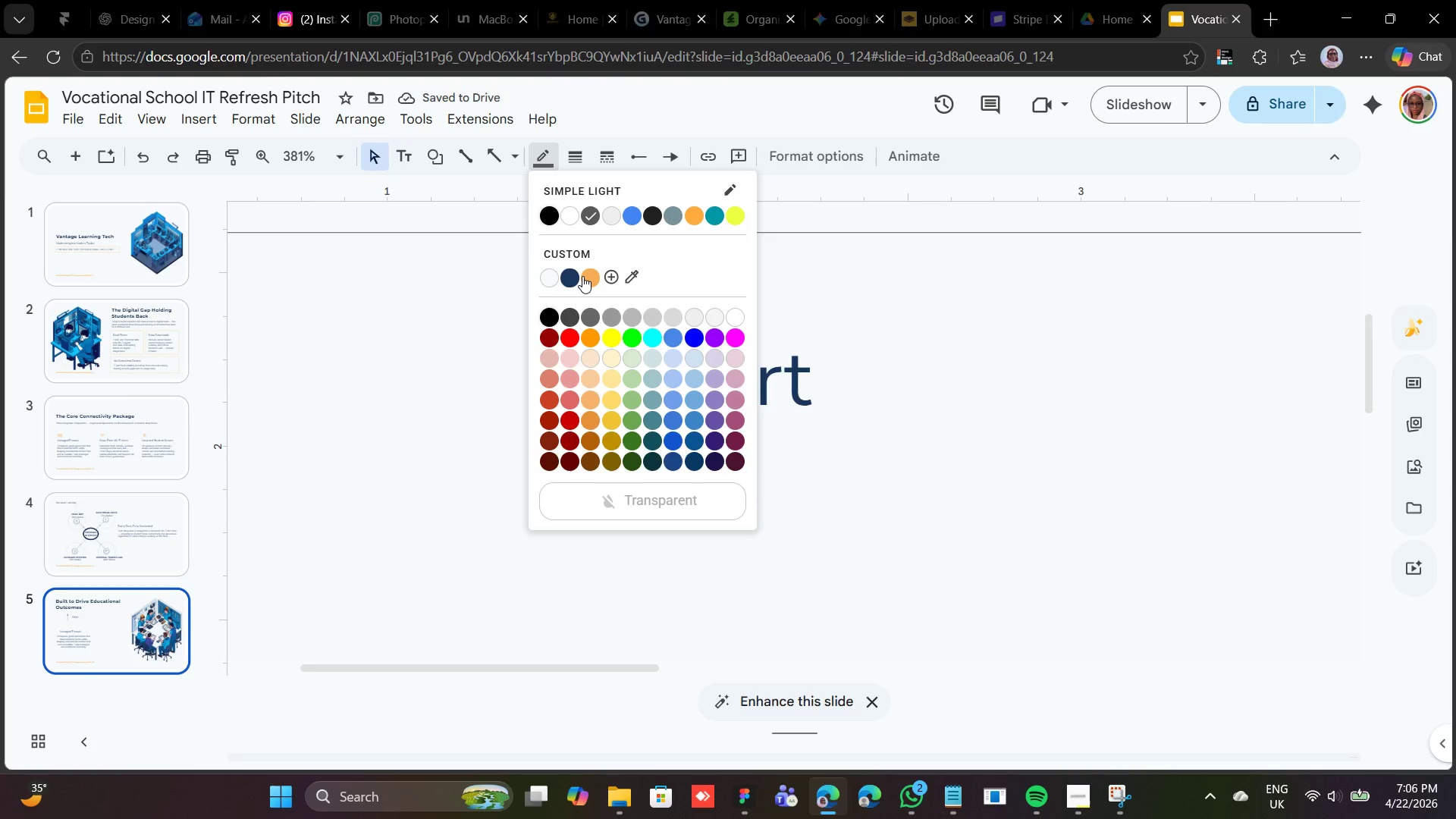 
left_click([588, 277])
 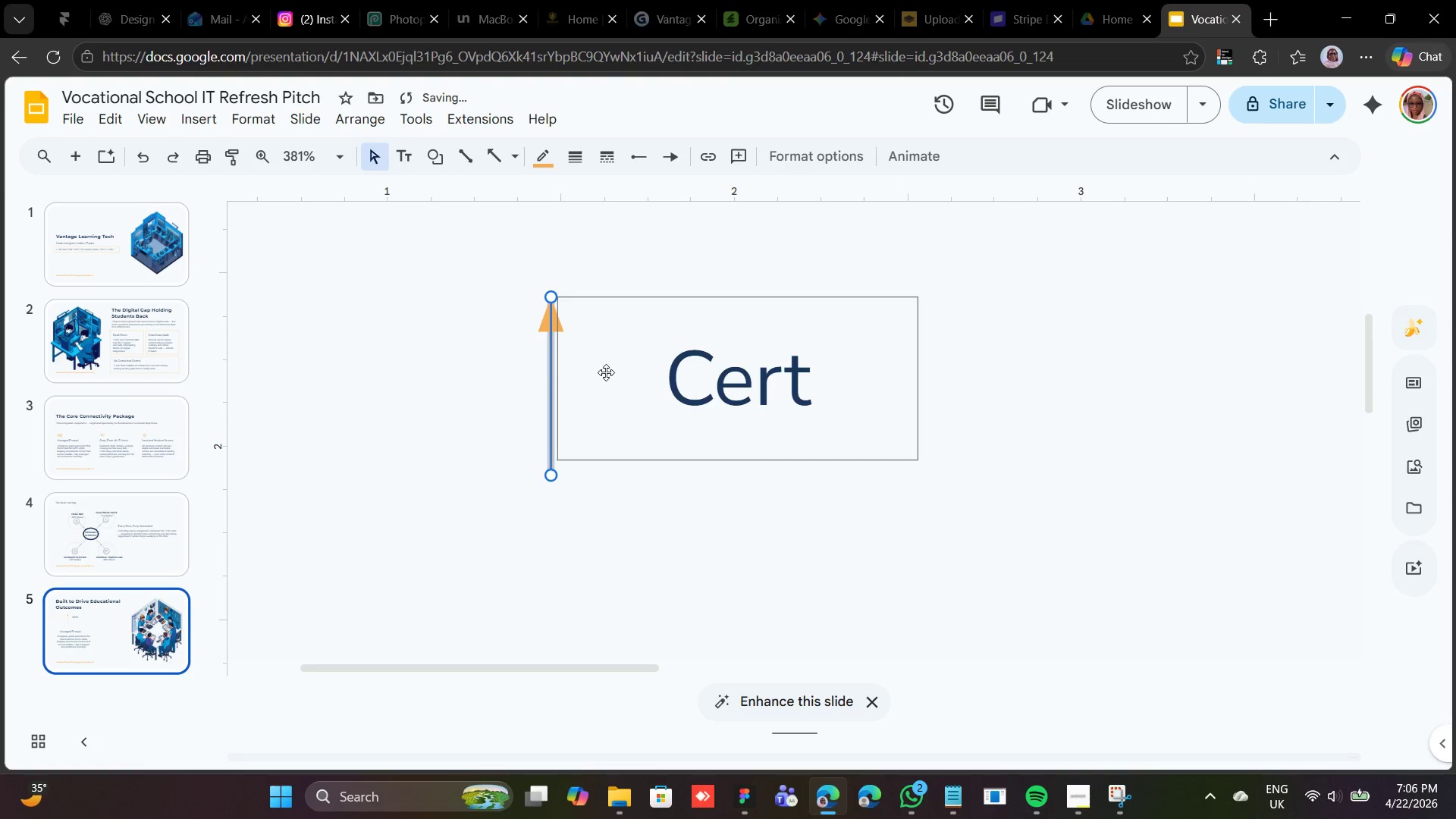 
left_click([641, 371])
 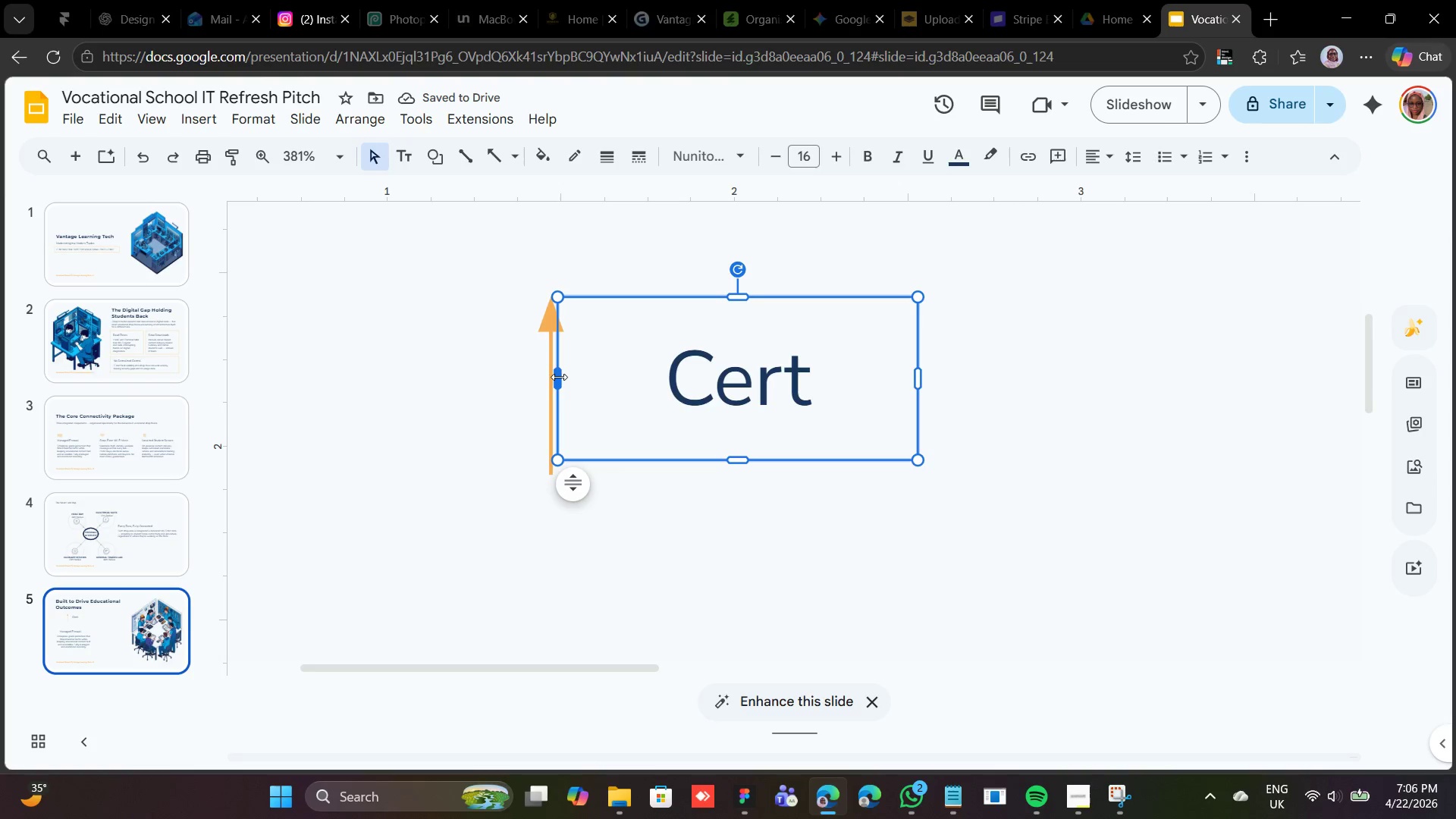 
left_click_drag(start_coordinate=[557, 377], to_coordinate=[635, 372])
 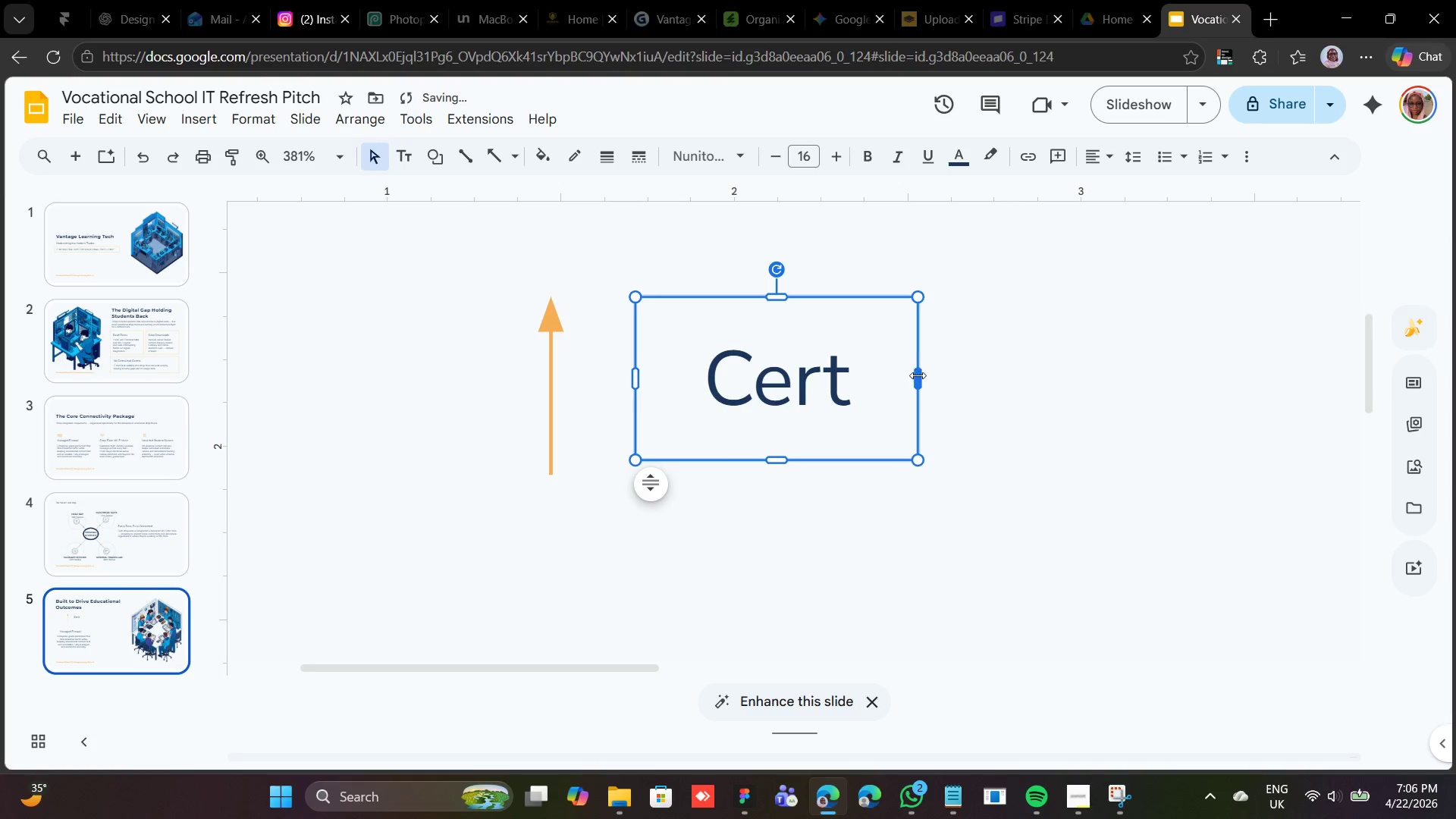 
left_click_drag(start_coordinate=[915, 381], to_coordinate=[879, 381])
 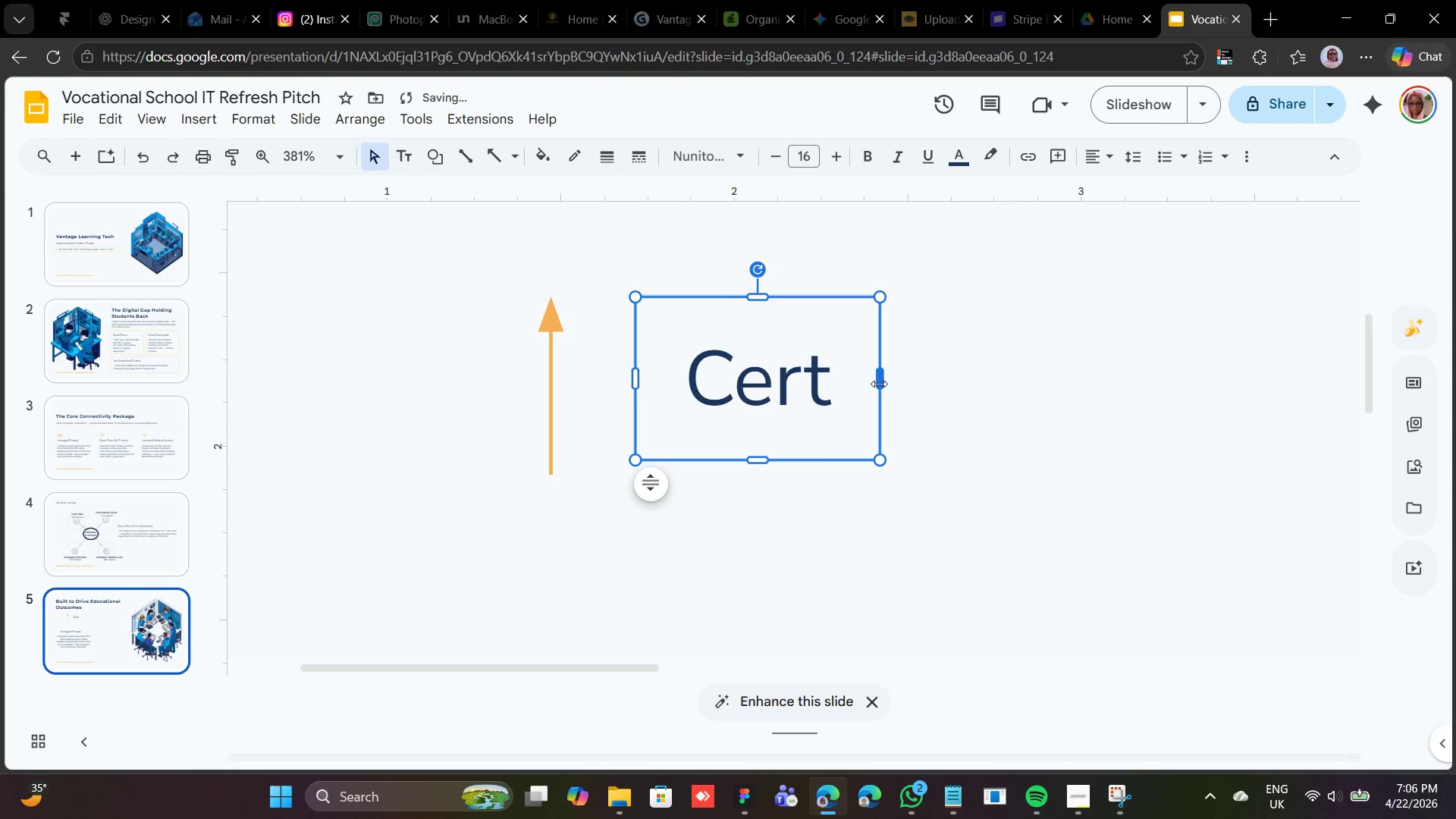 
left_click_drag(start_coordinate=[879, 384], to_coordinate=[848, 387])
 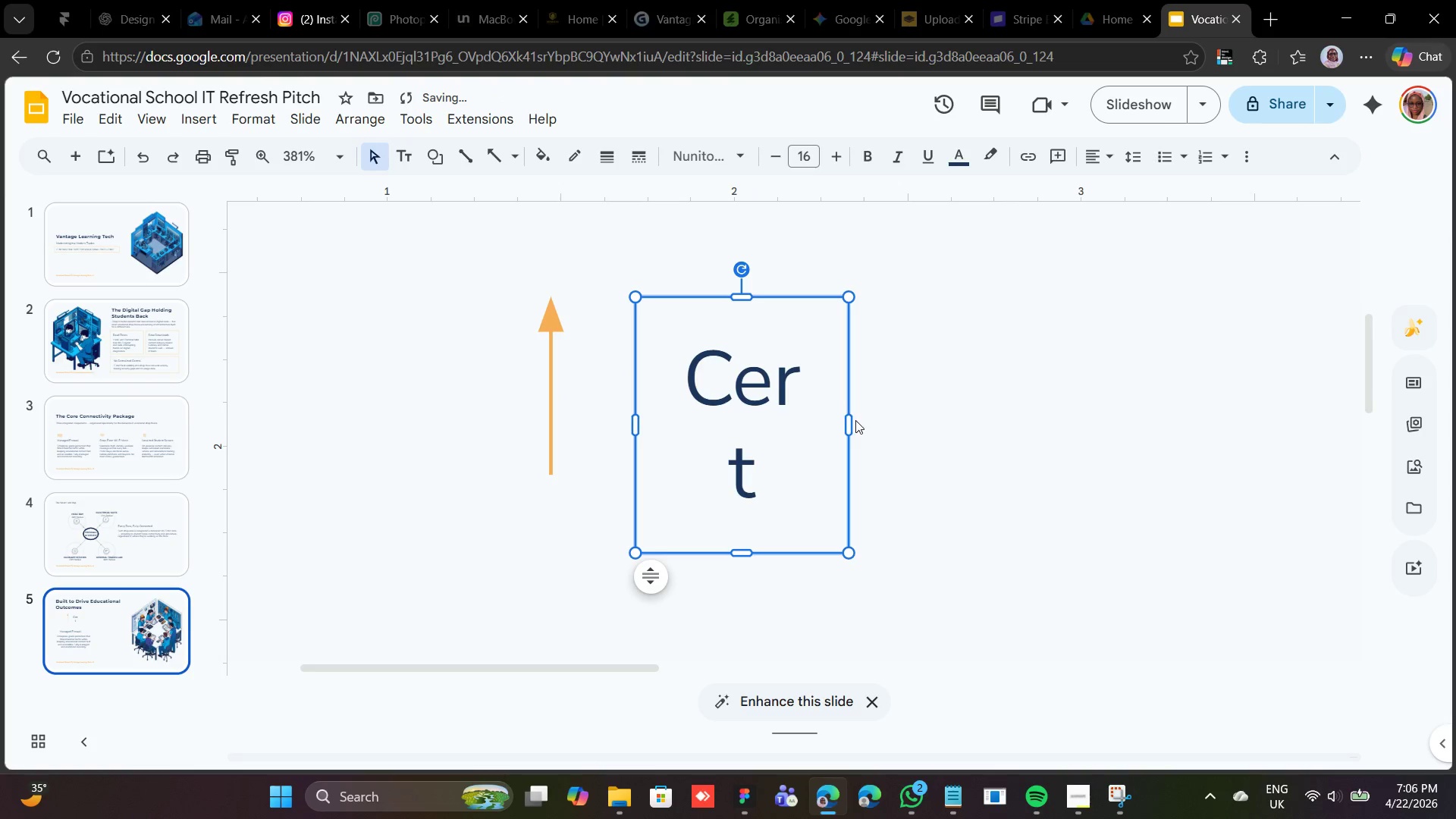 
left_click_drag(start_coordinate=[848, 424], to_coordinate=[860, 425])
 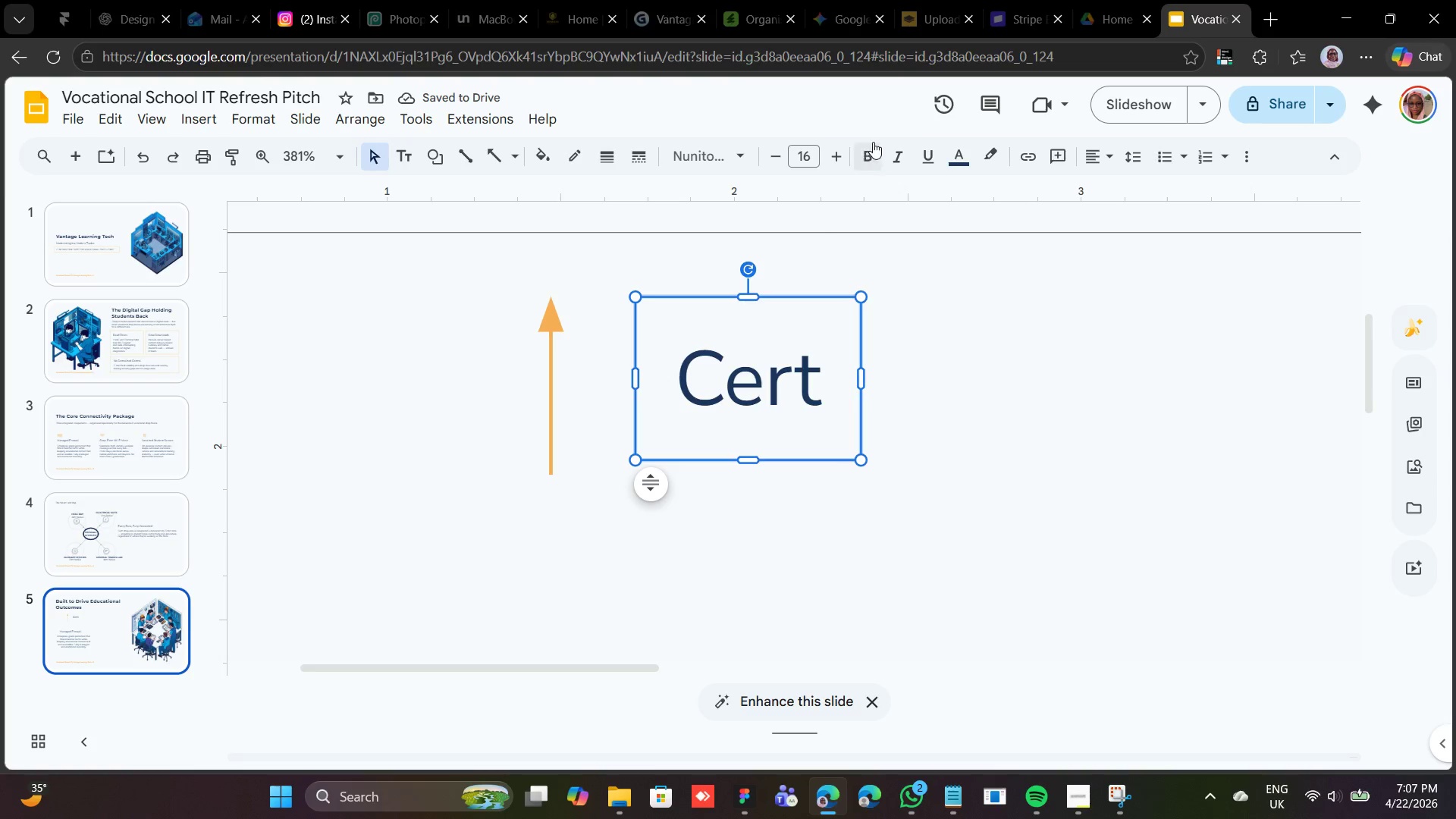 
wait(5.31)
 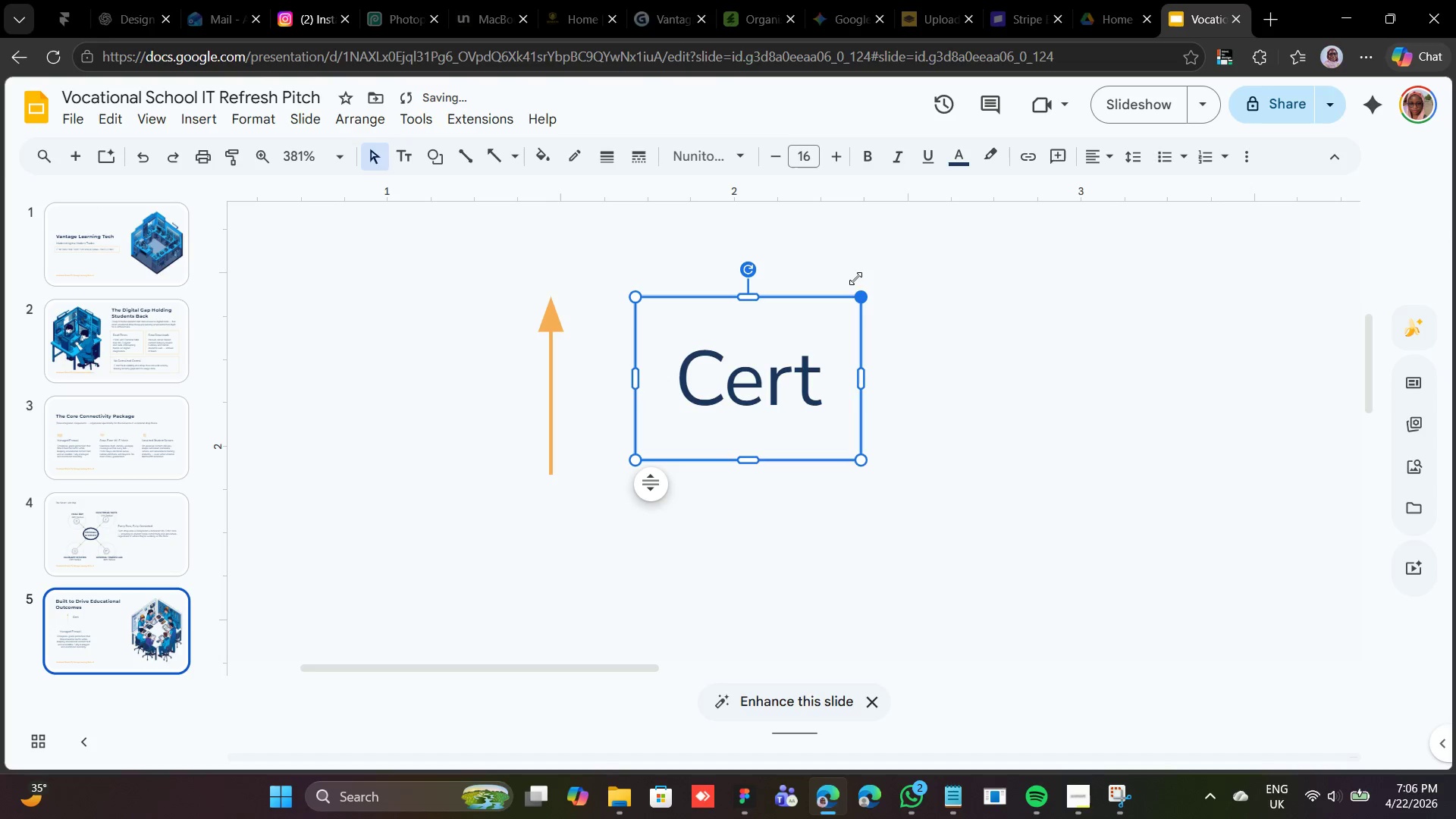 
left_click([880, 158])
 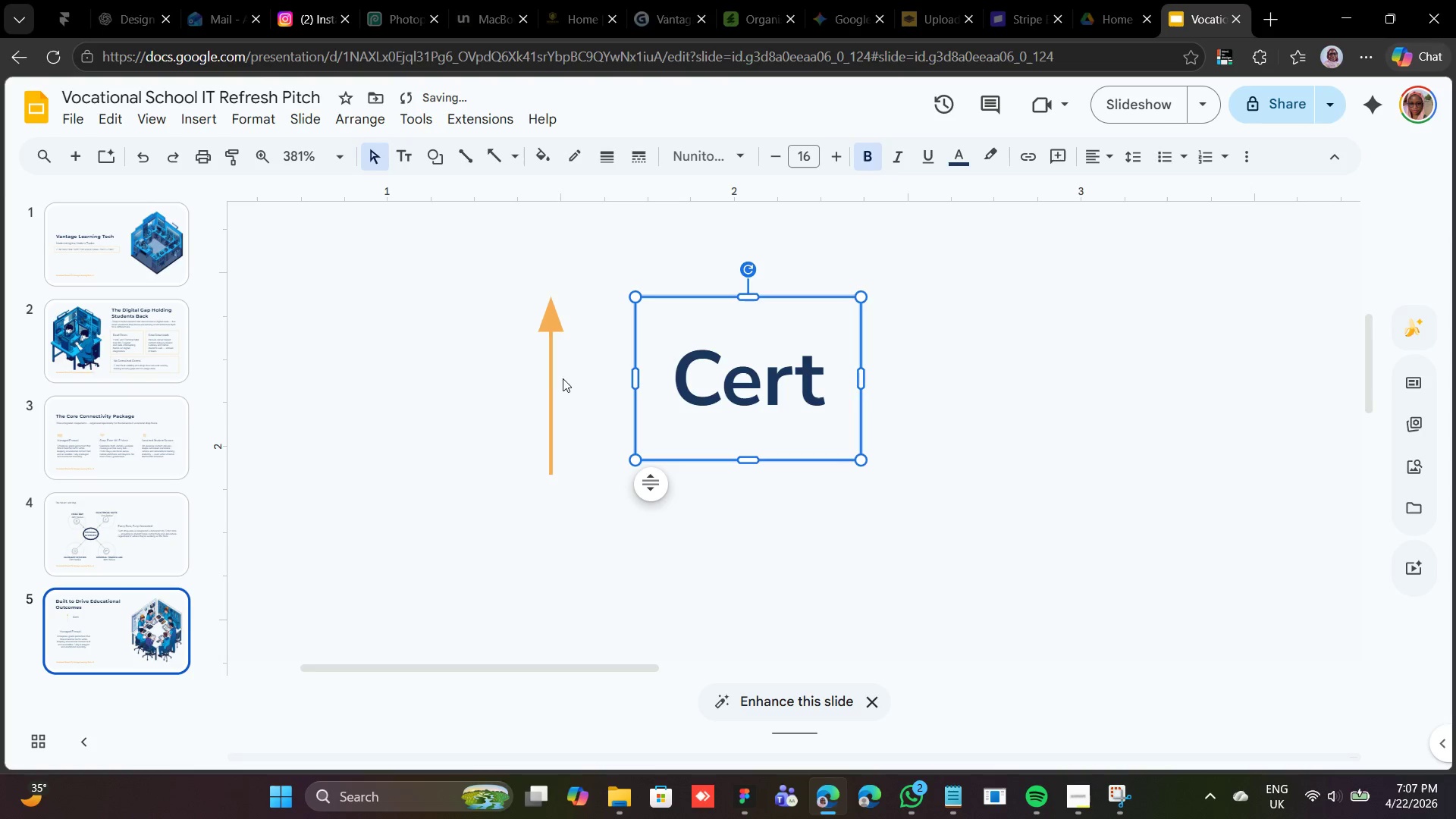 
left_click([548, 382])
 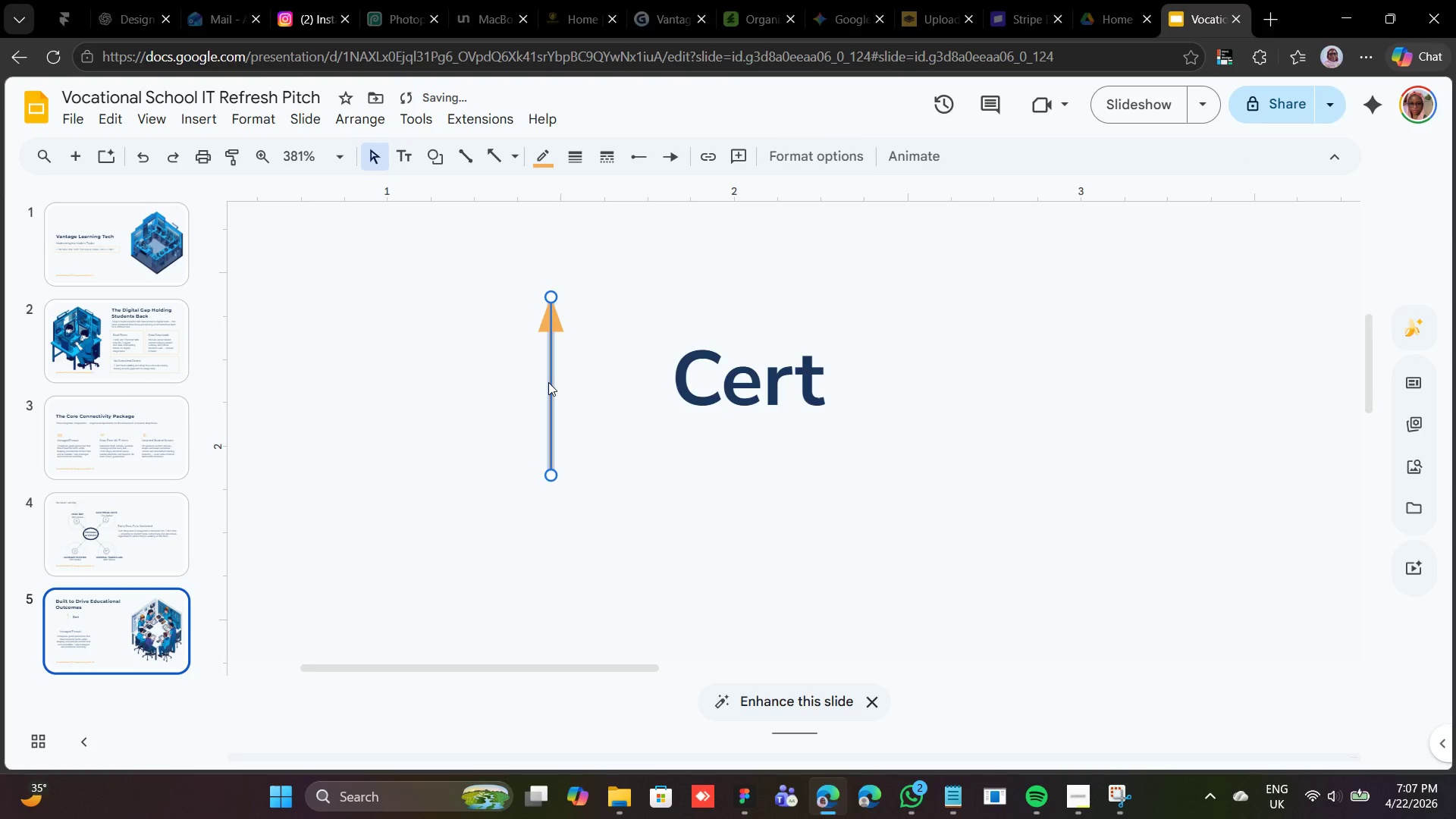 
left_click_drag(start_coordinate=[548, 382], to_coordinate=[590, 386])
 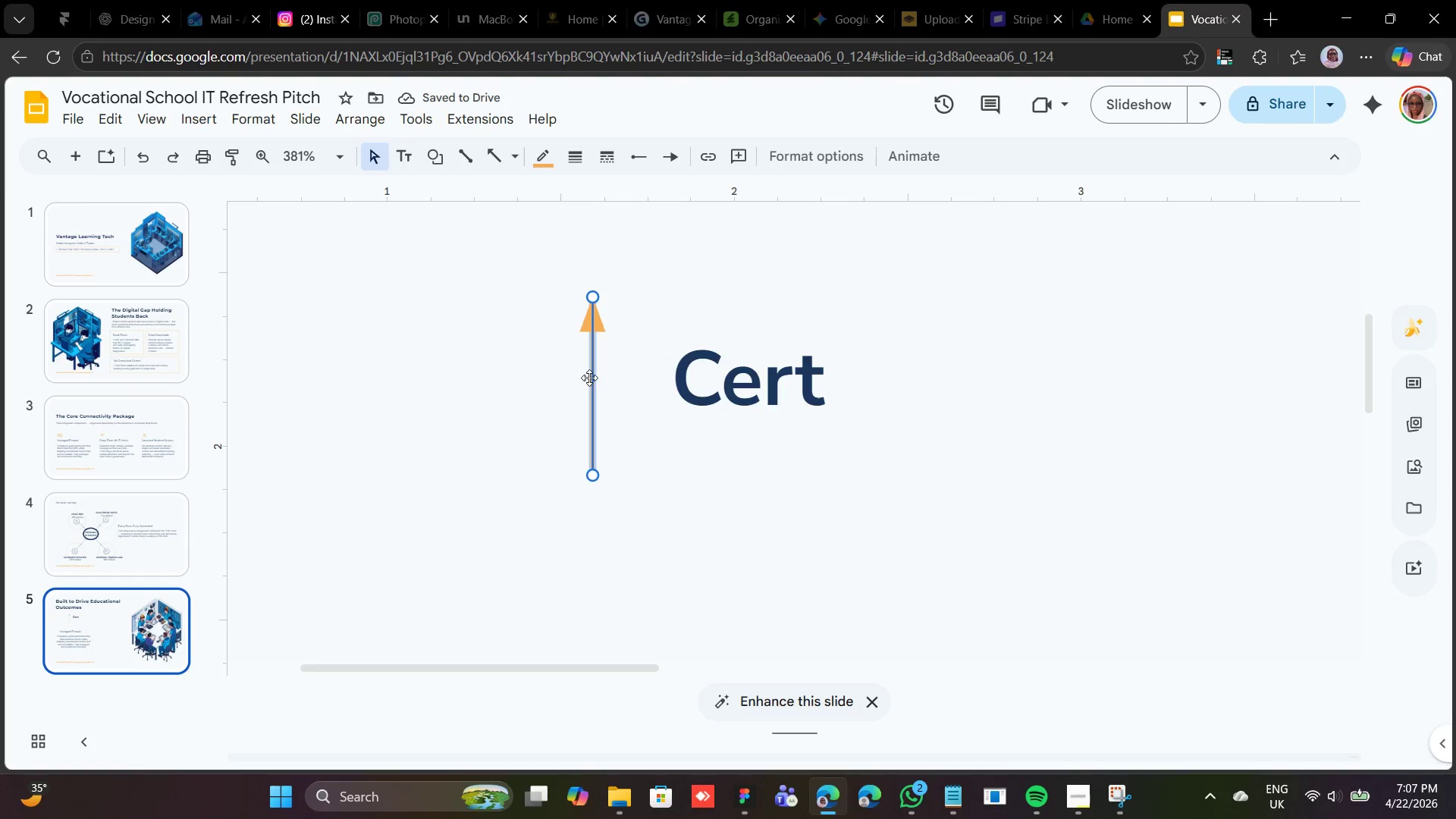 
wait(8.39)
 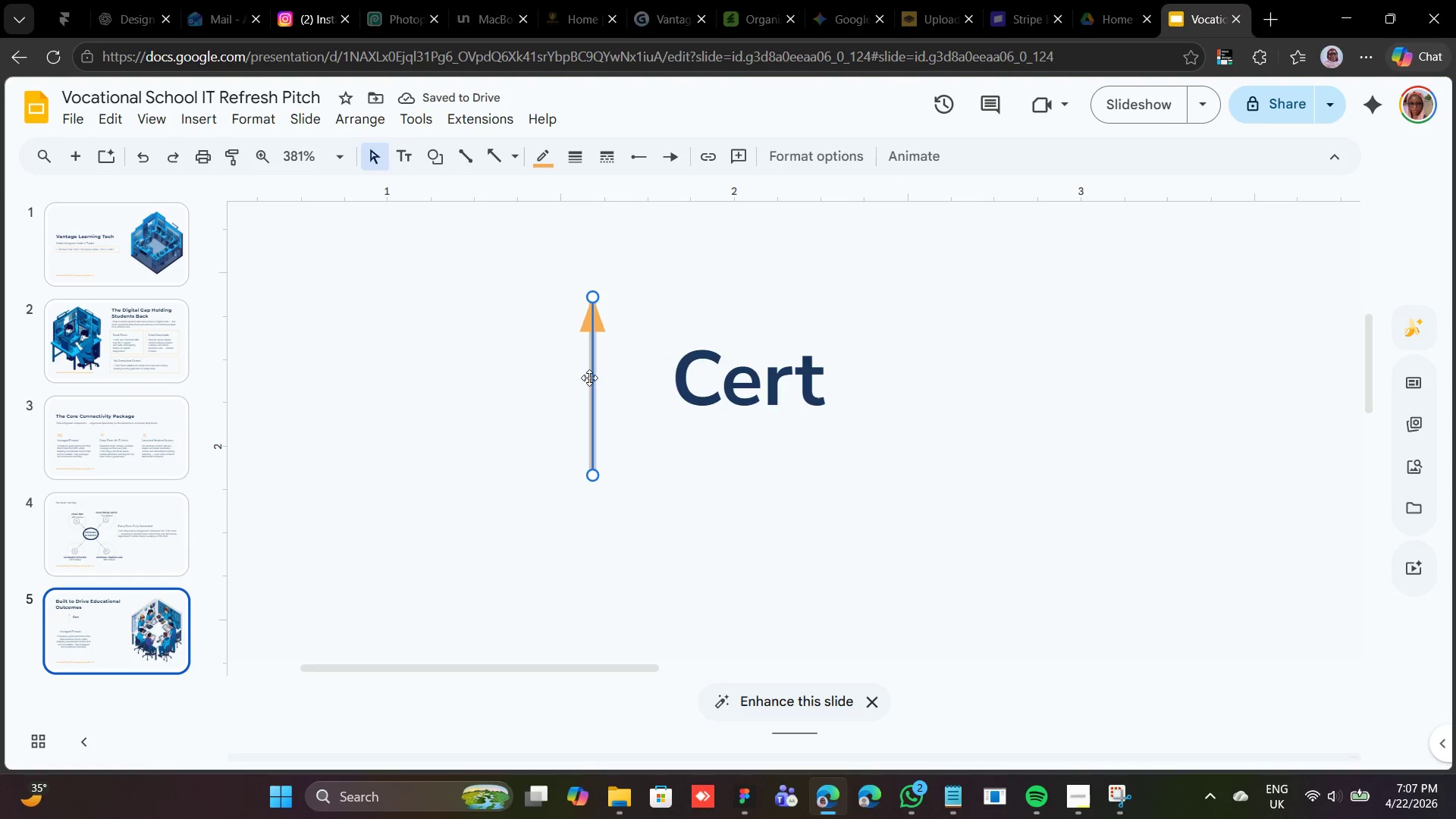 
left_click_drag(start_coordinate=[593, 400], to_coordinate=[607, 400])
 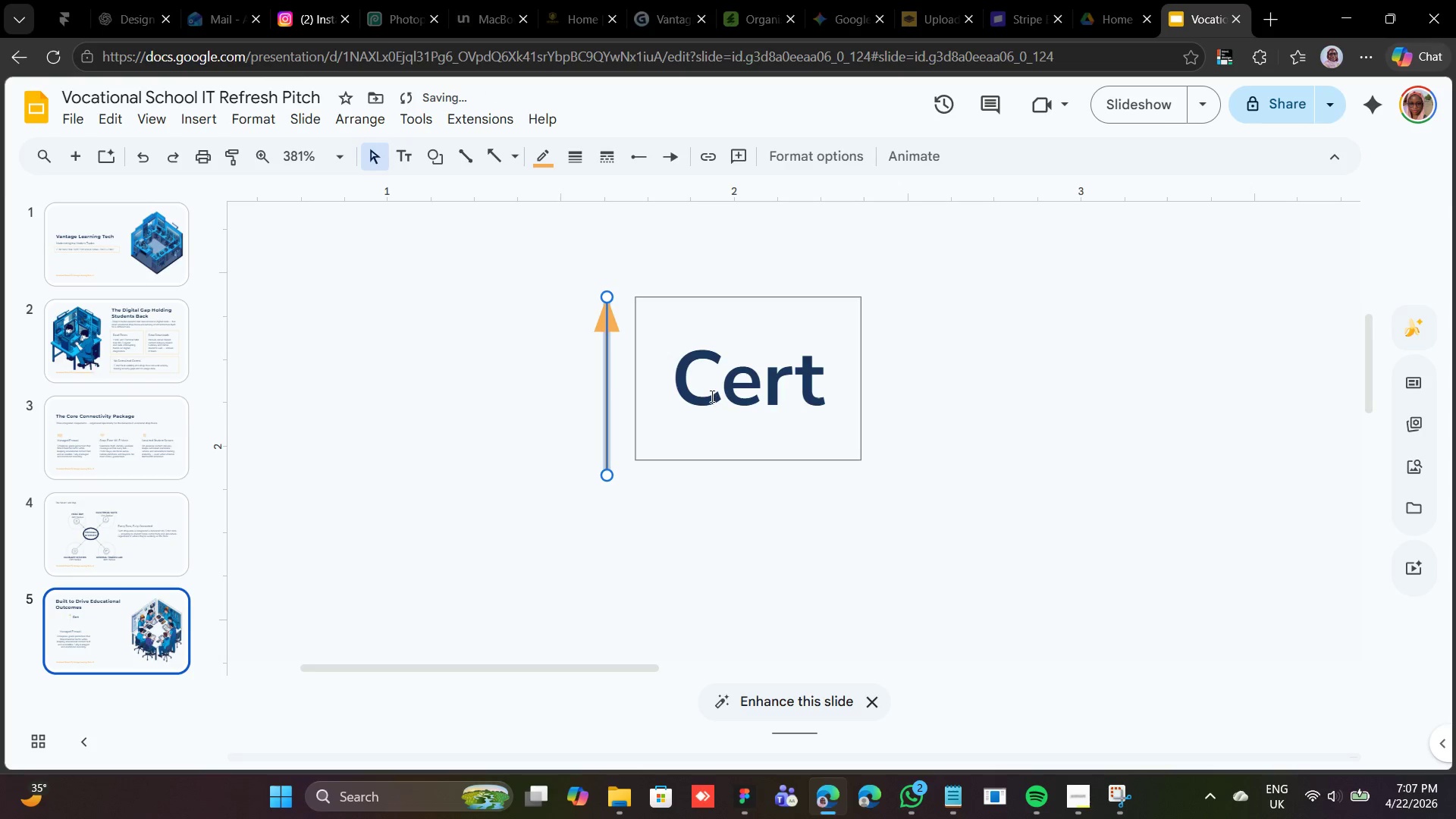 
key(ArrowRight)
 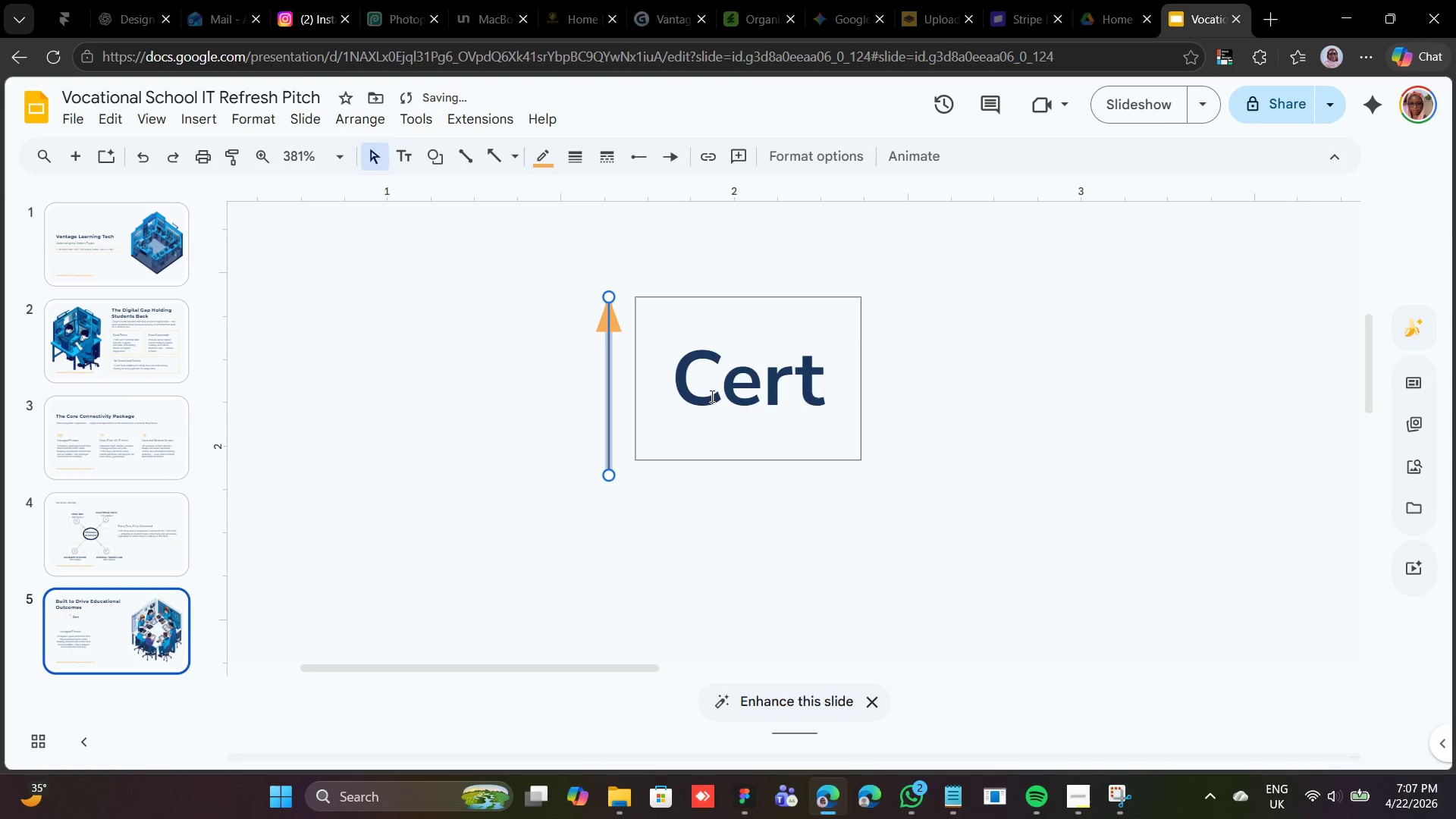 
key(ArrowRight)
 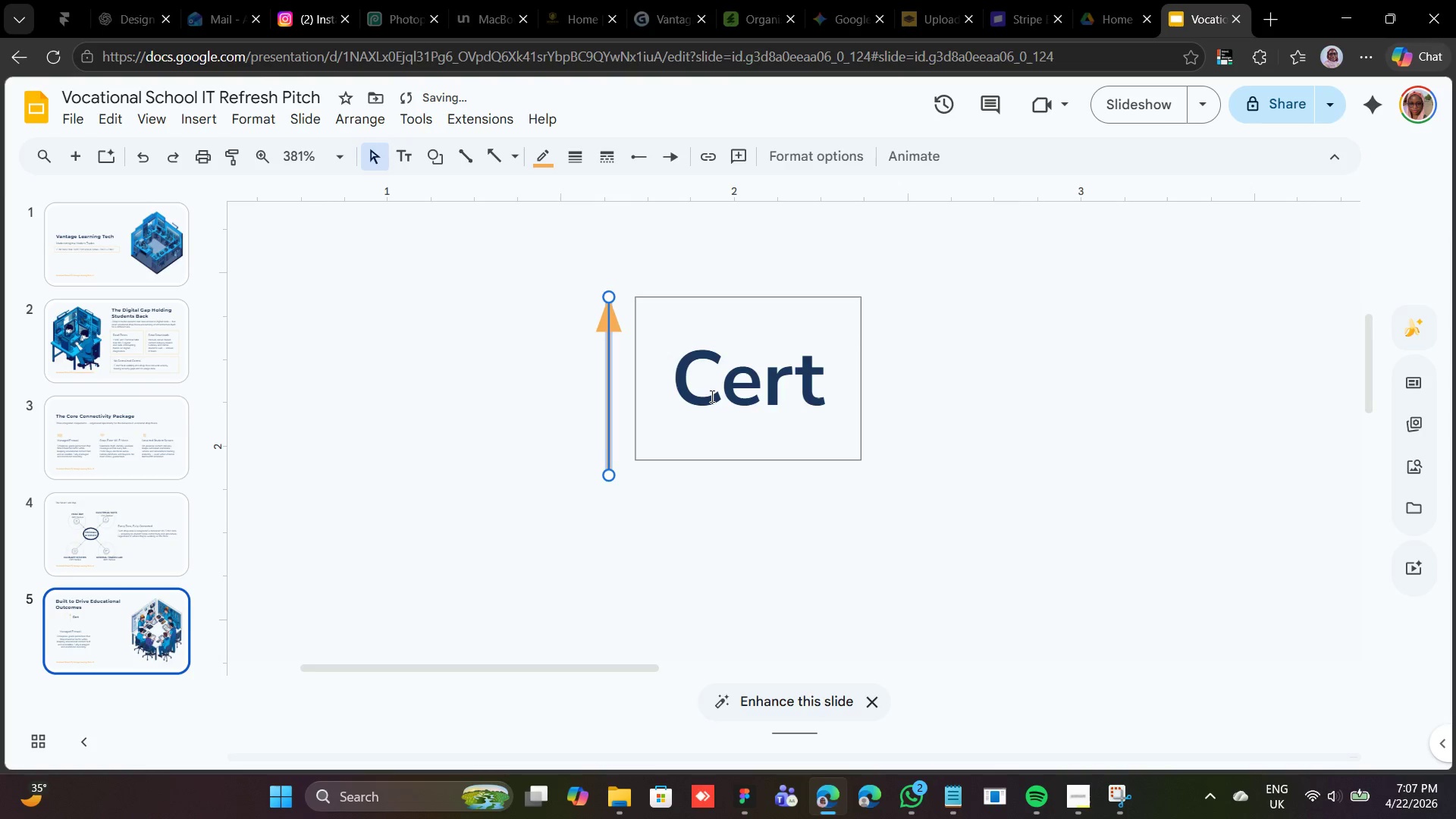 
key(ArrowRight)
 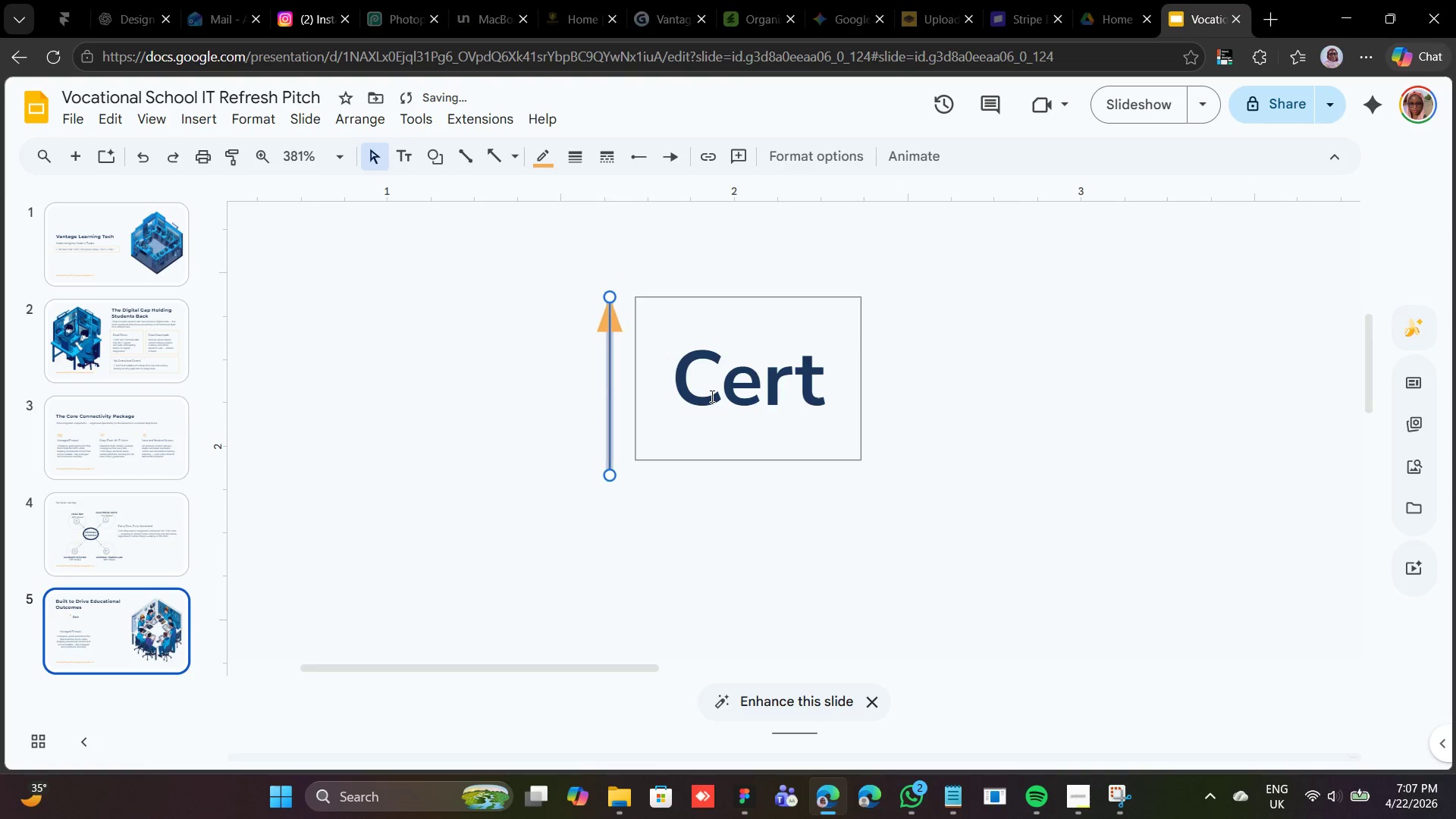 
key(ArrowRight)
 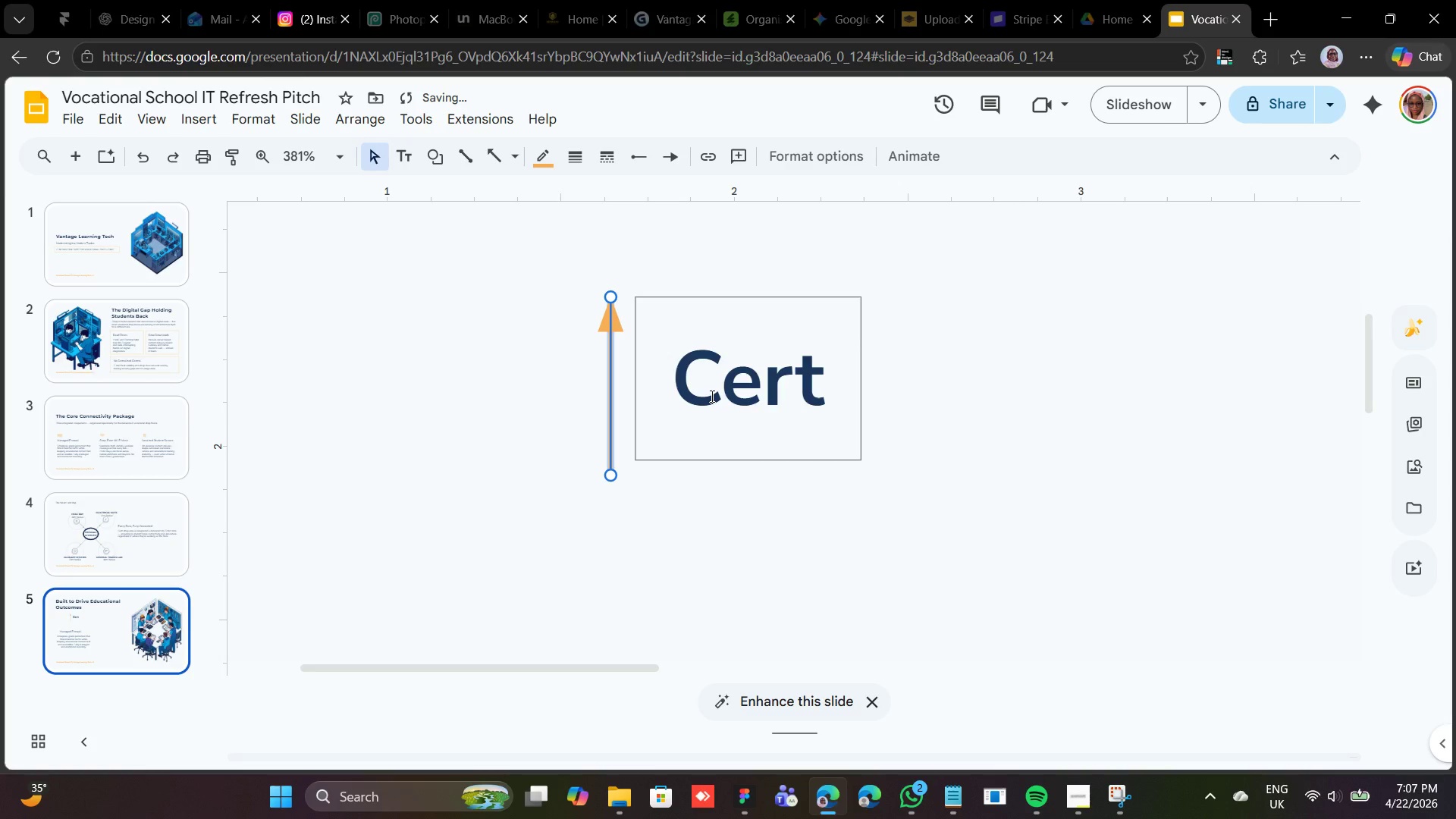 
hold_key(key=ArrowRight, duration=0.7)
 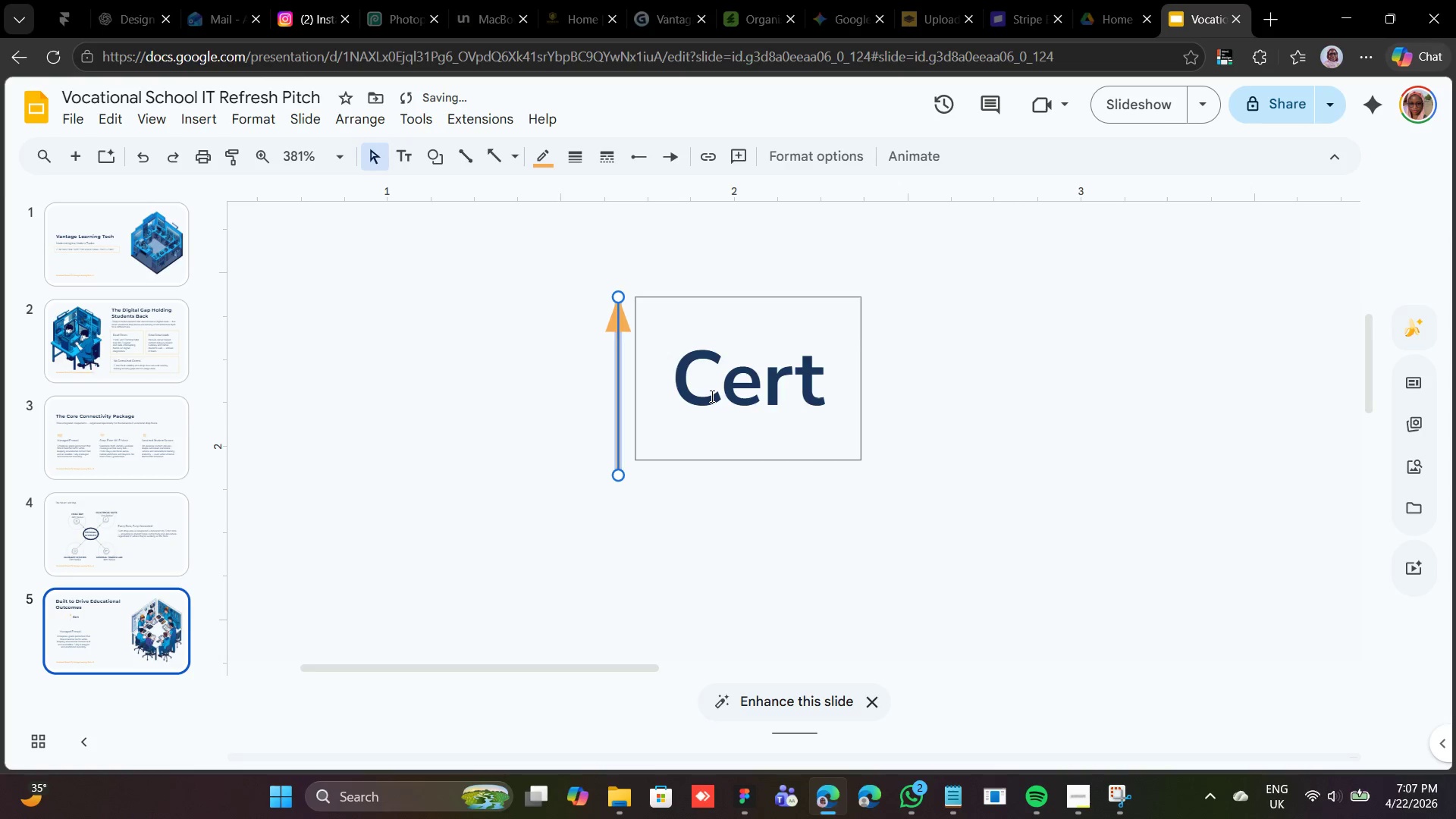 
key(ArrowRight)
 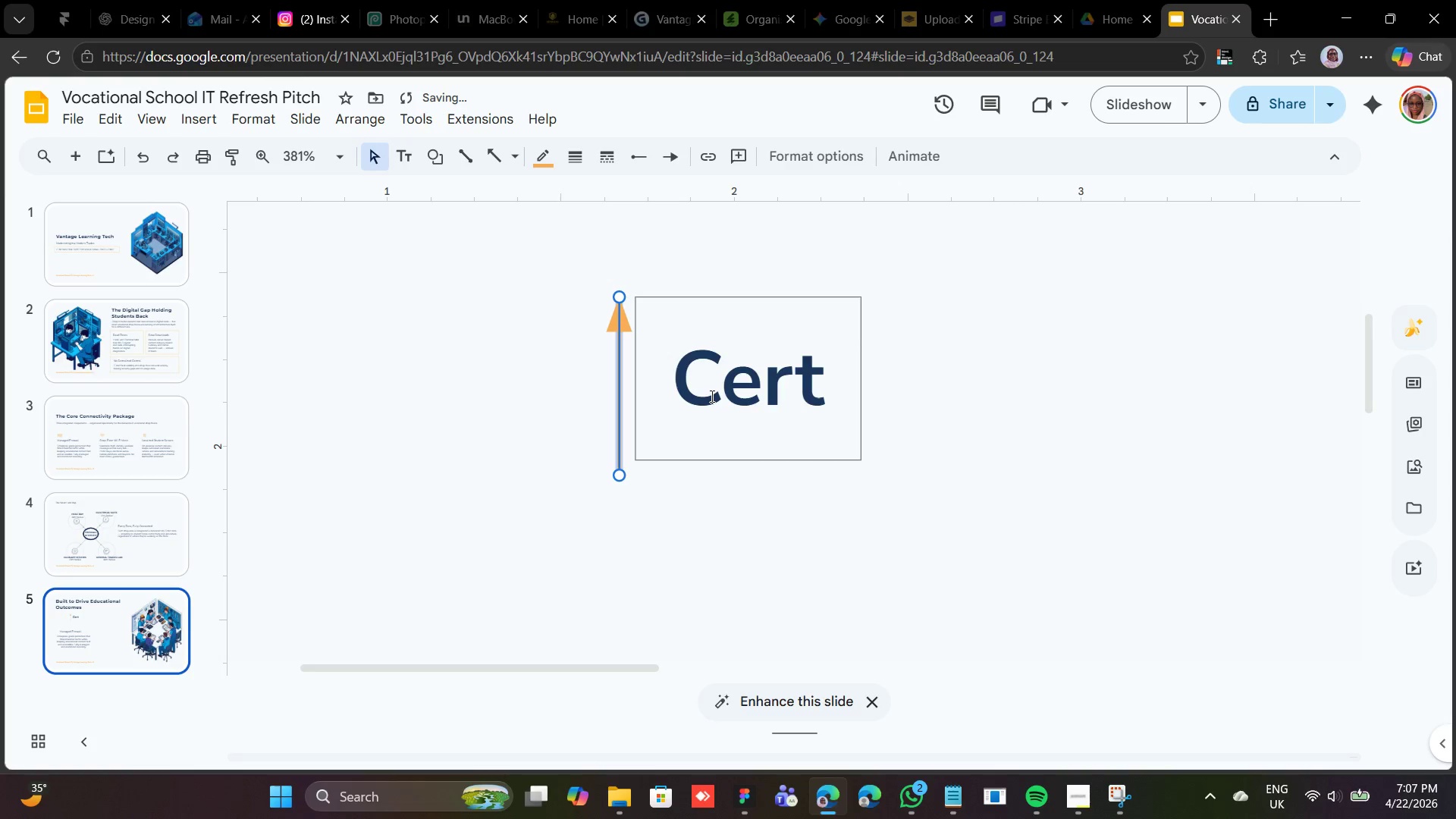 
key(ArrowRight)
 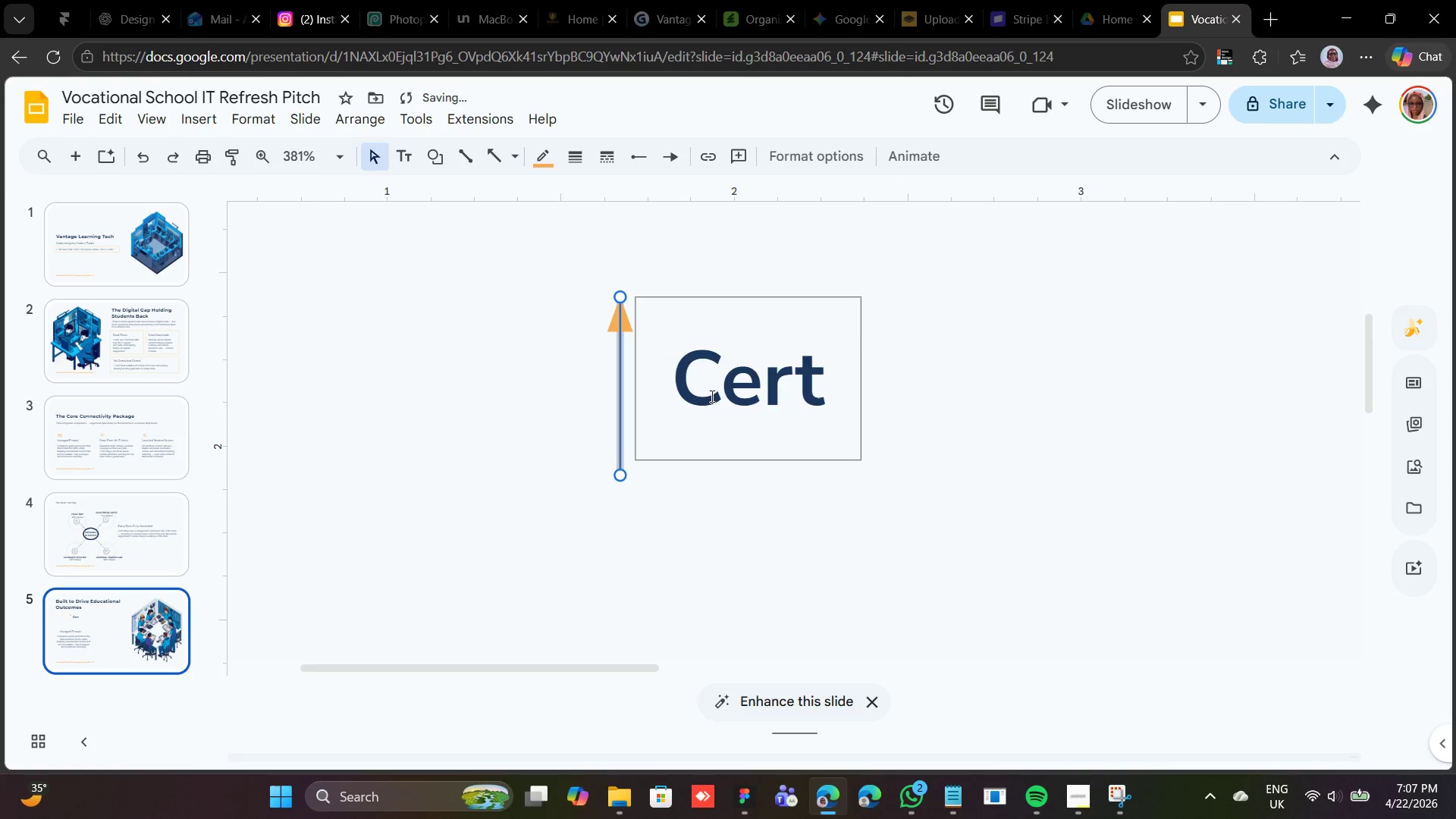 
key(ArrowRight)
 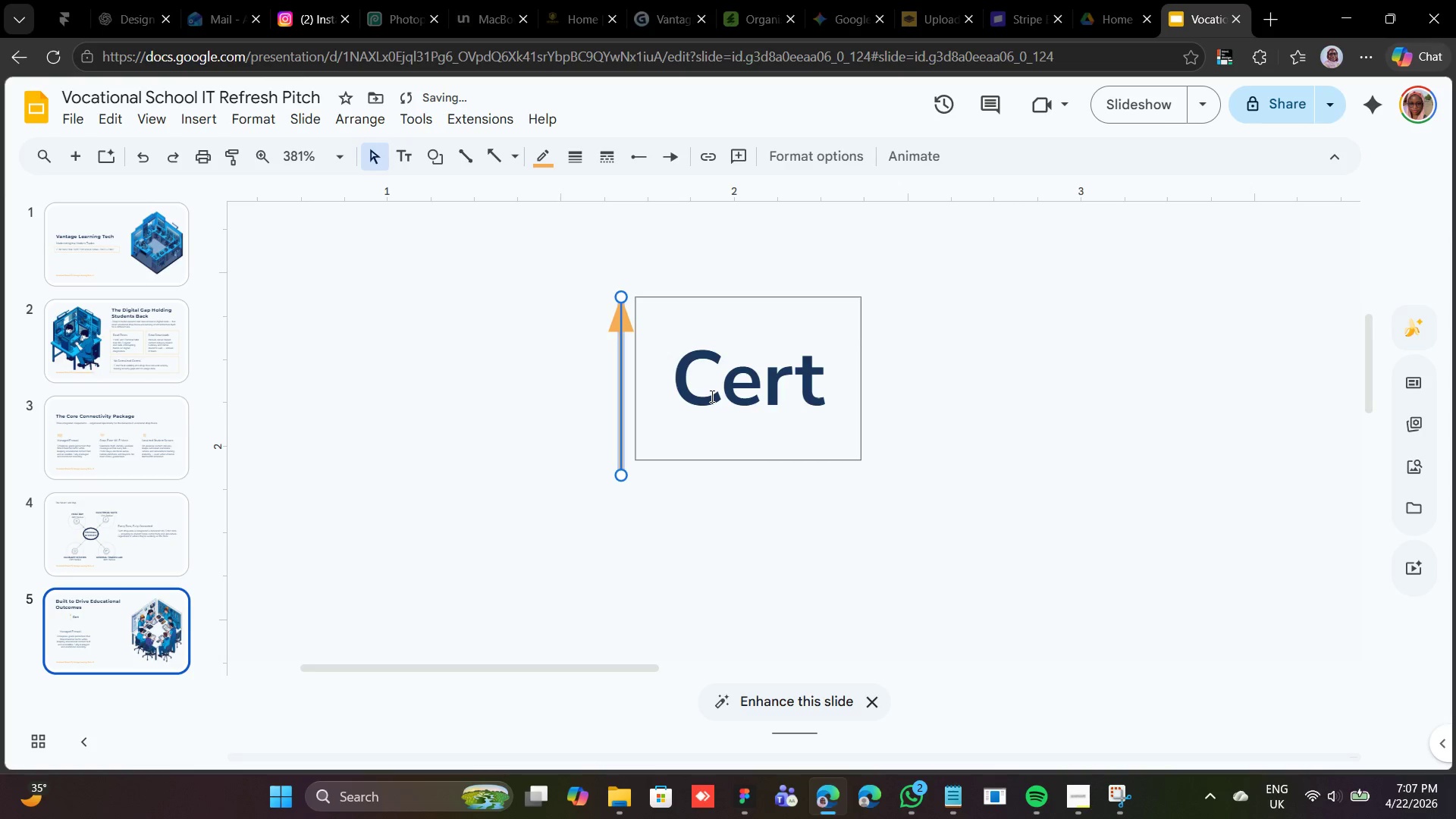 
key(ArrowRight)
 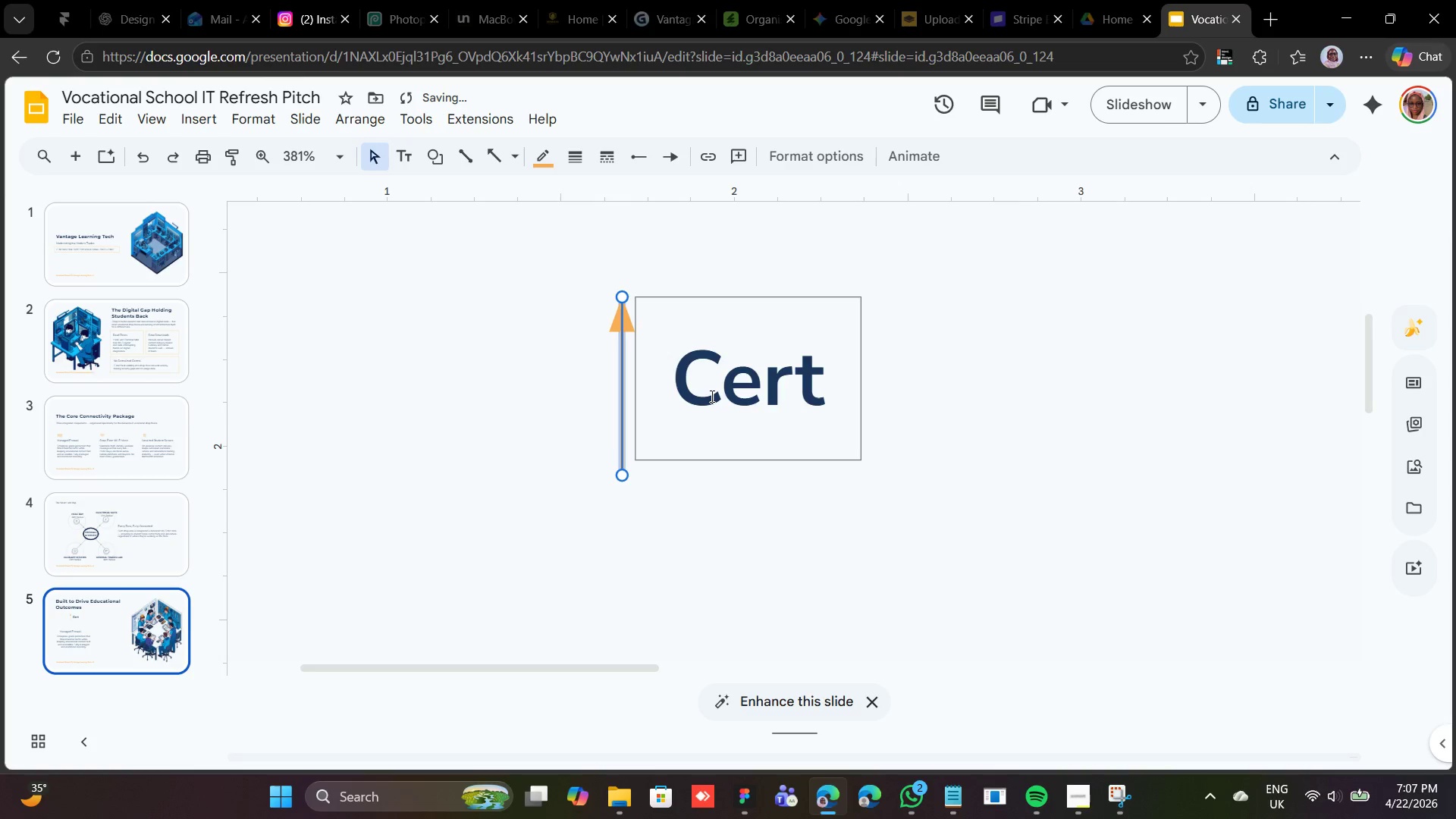 
key(ArrowRight)
 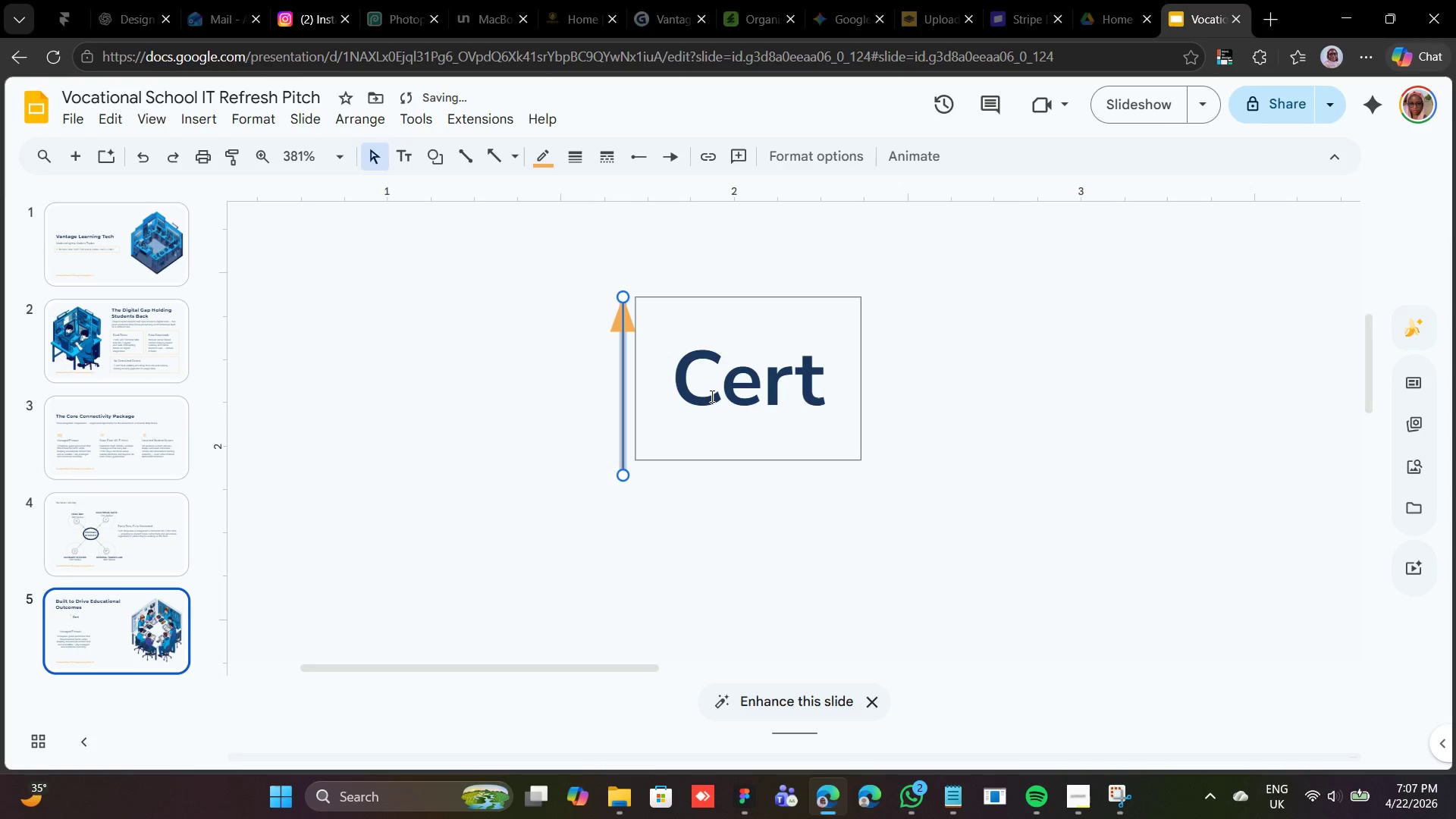 
key(ArrowRight)
 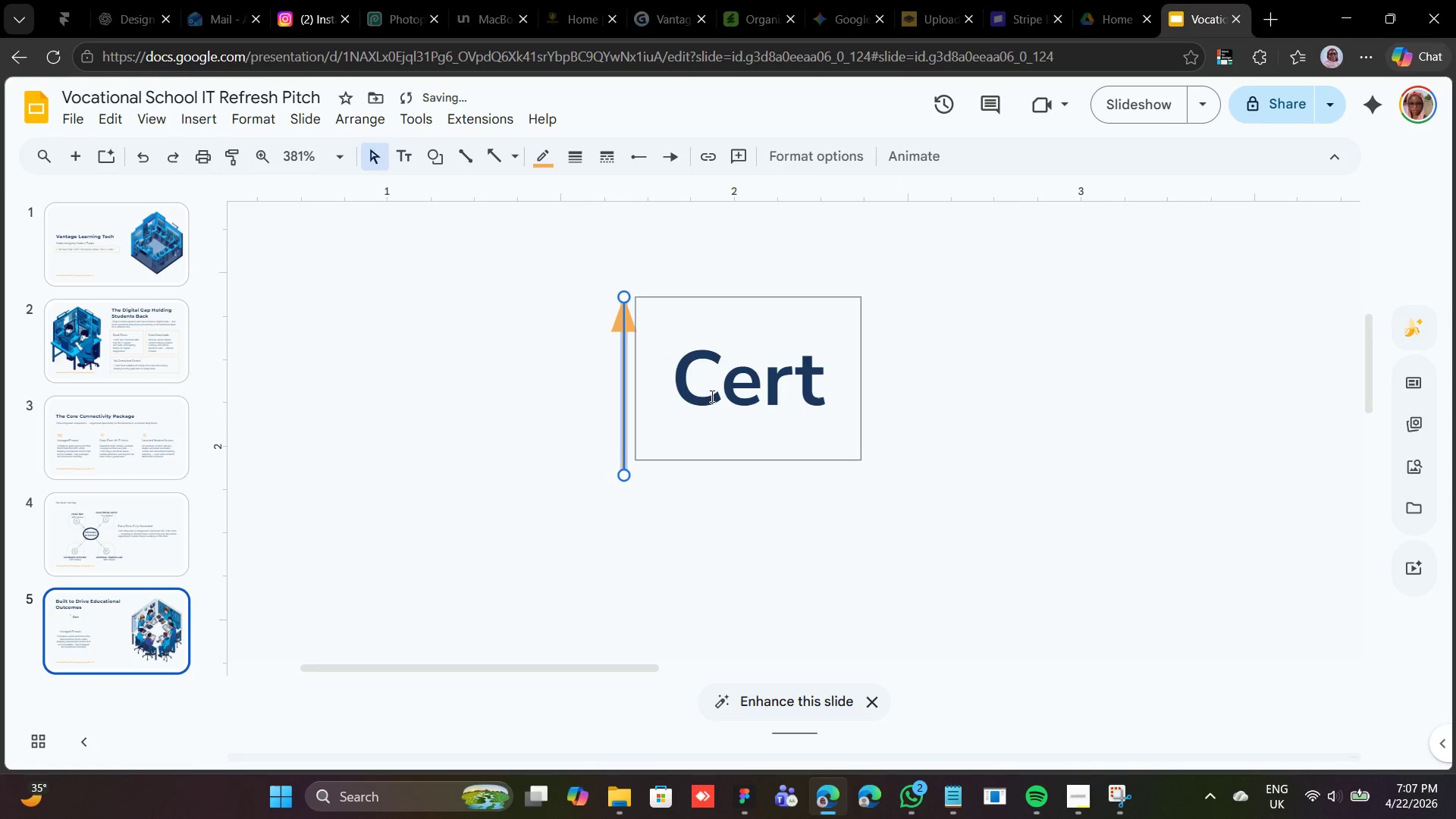 
key(ArrowRight)
 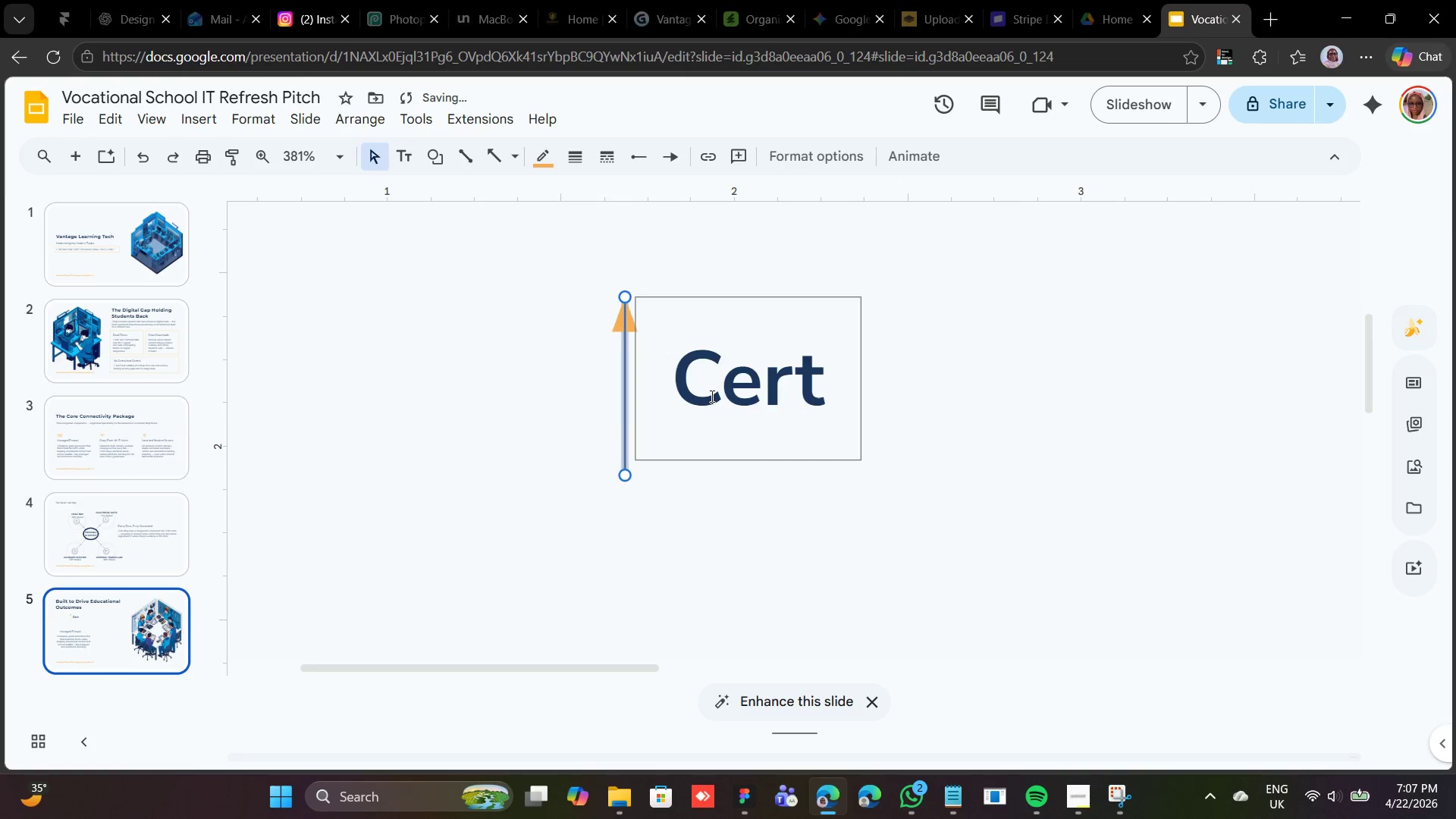 
key(ArrowRight)
 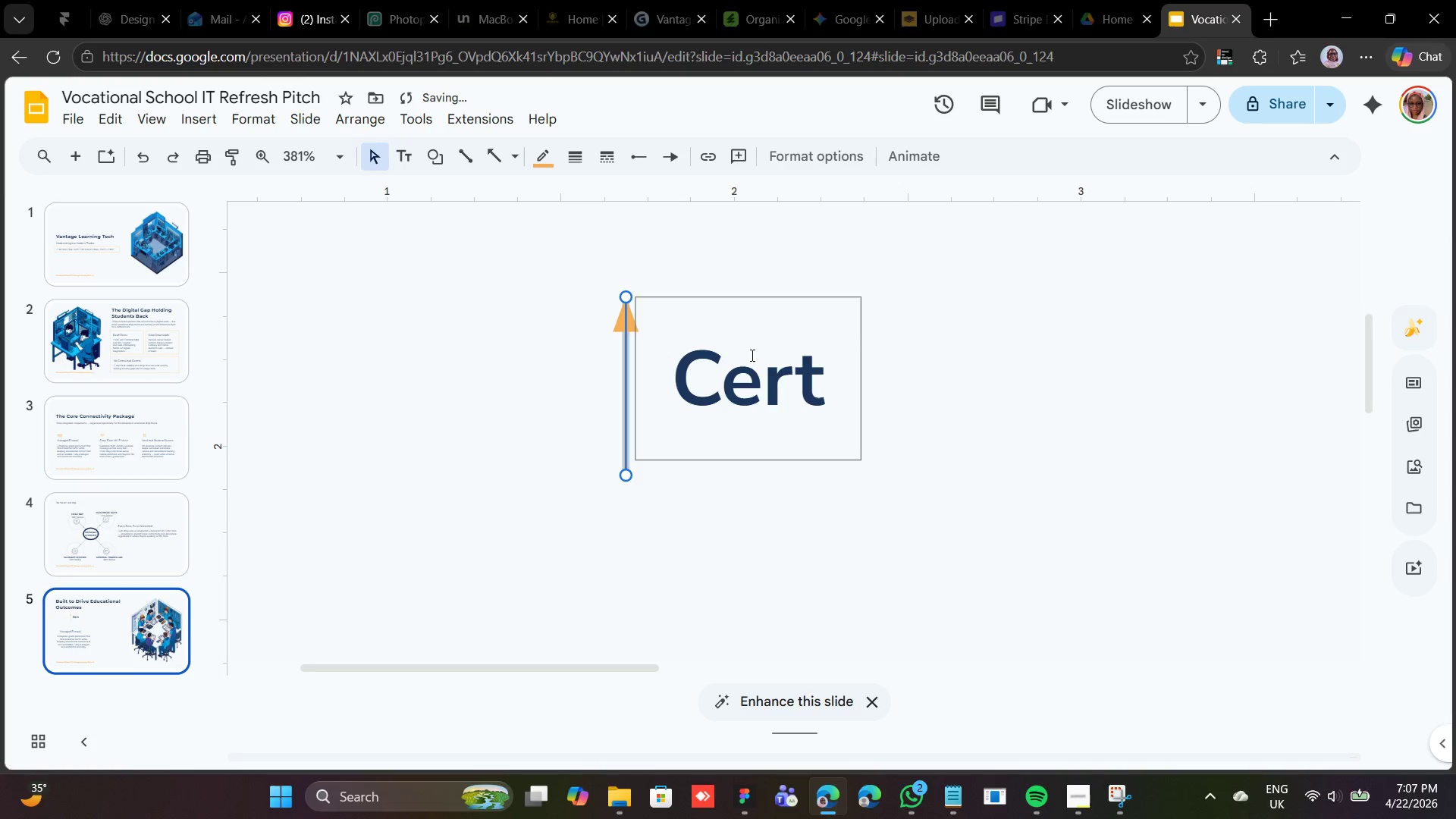 
hold_key(key=ShiftLeft, duration=0.58)
left_click([765, 327])
 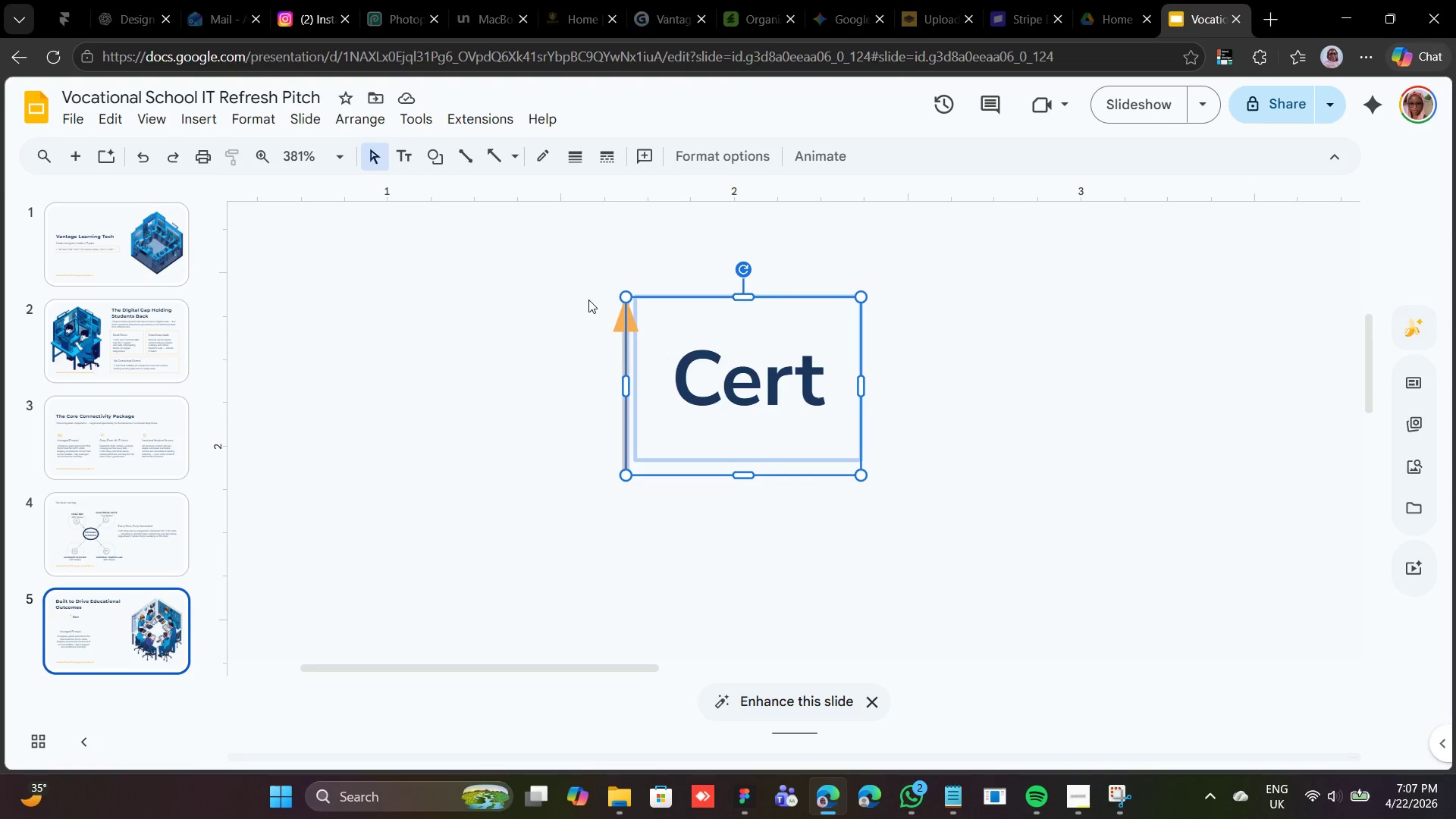 
wait(12.37)
 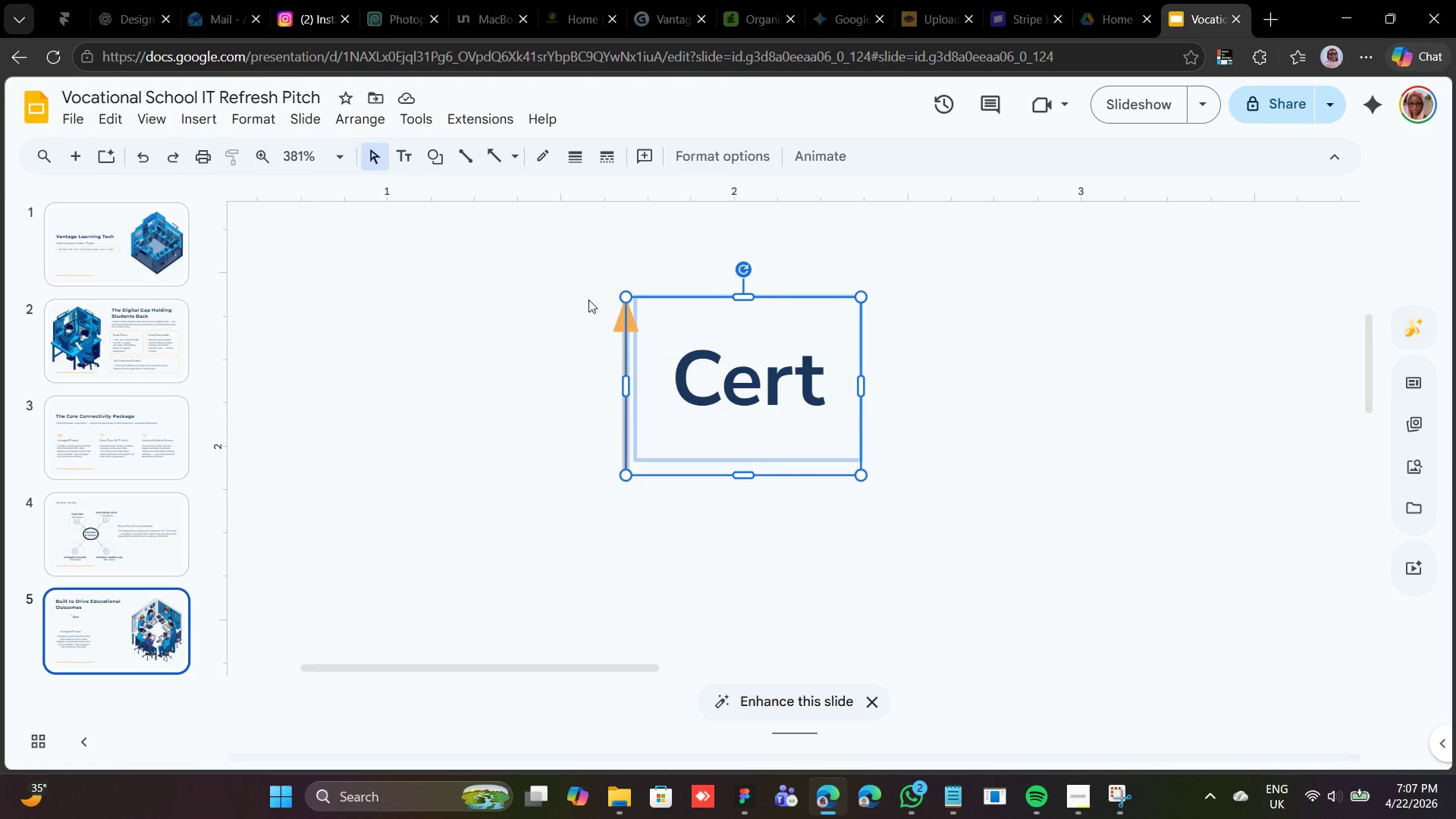 
mouse_move([923, 780])
 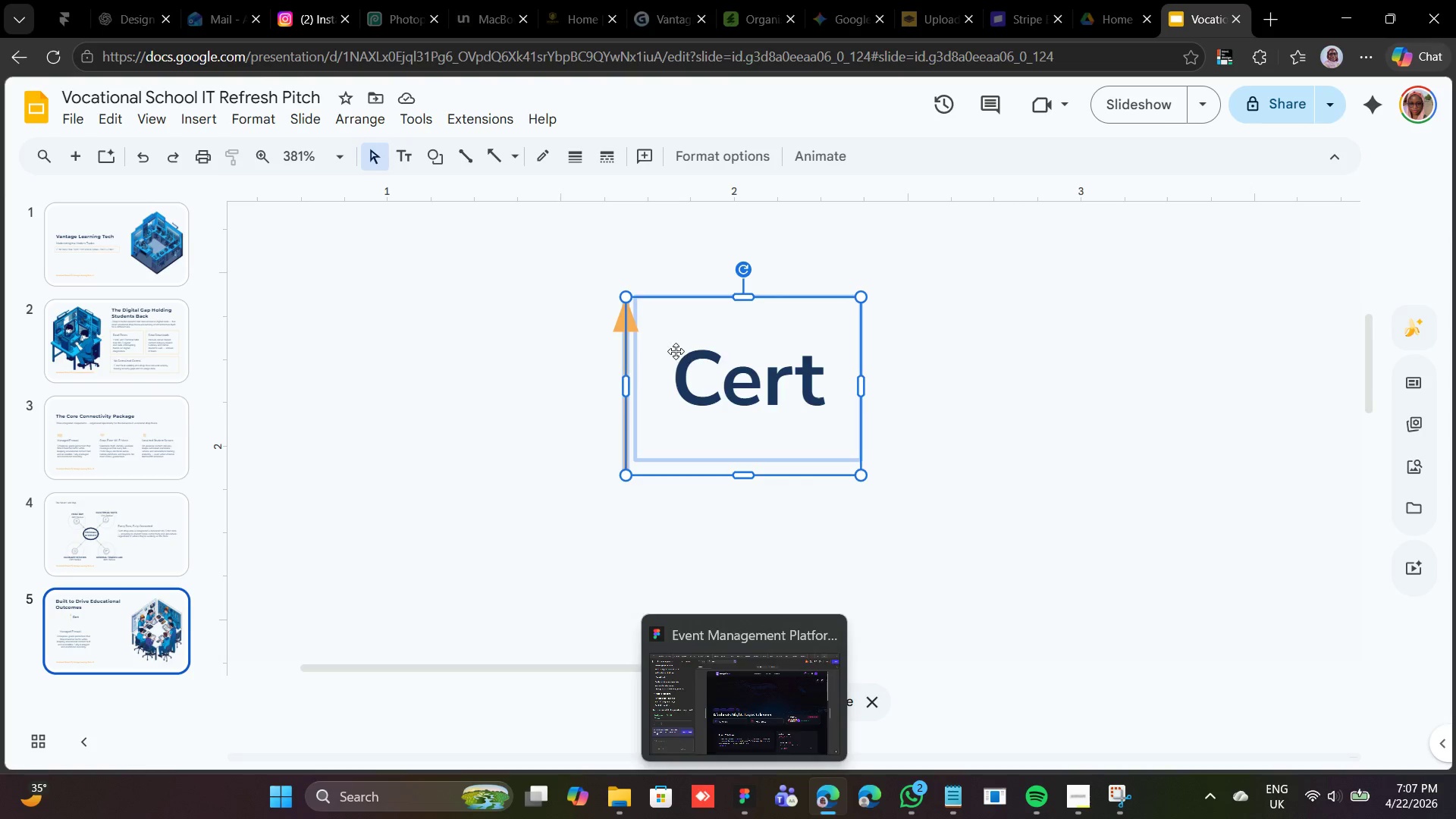 
right_click([653, 340])
 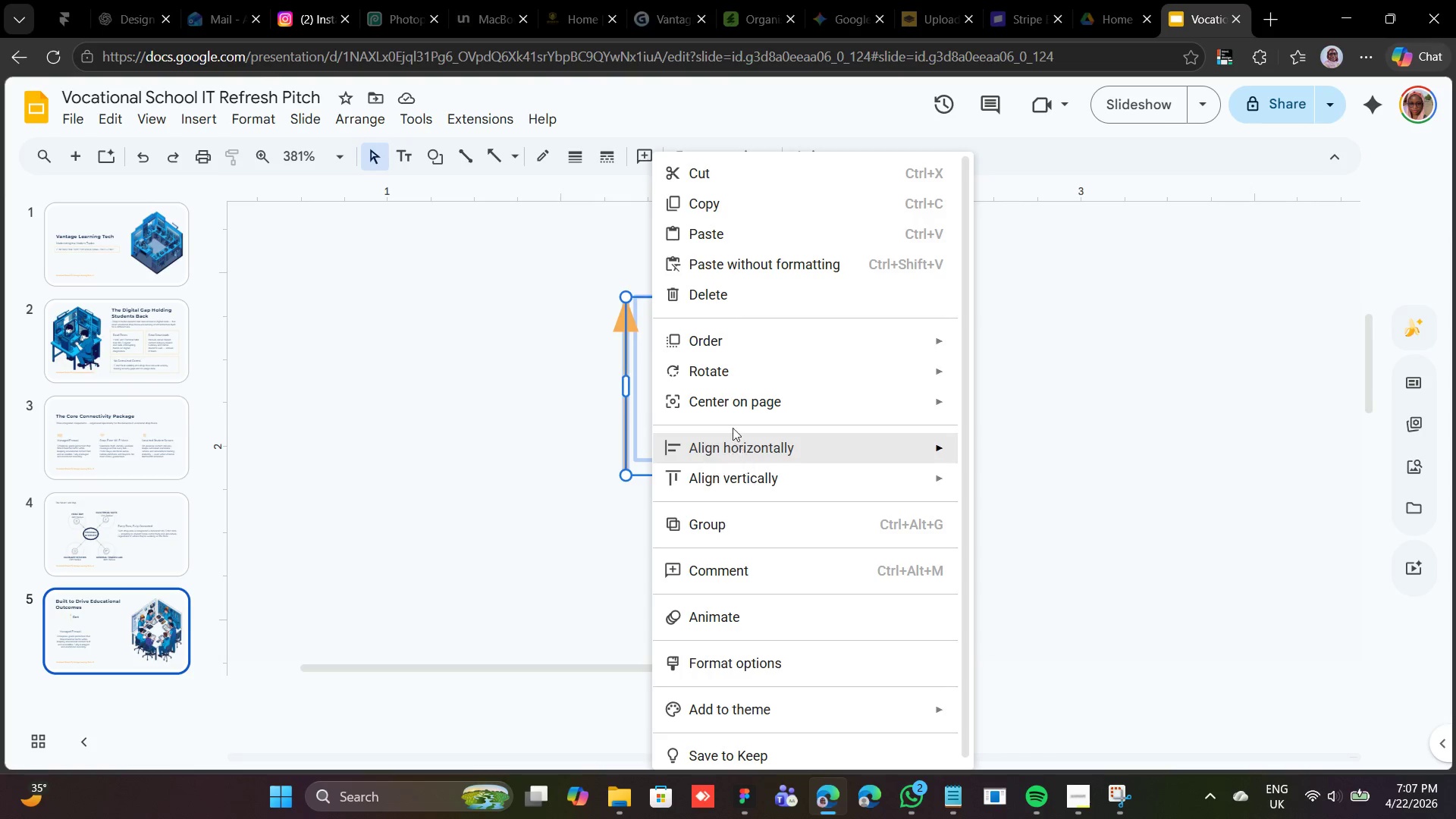 
left_click([746, 522])
 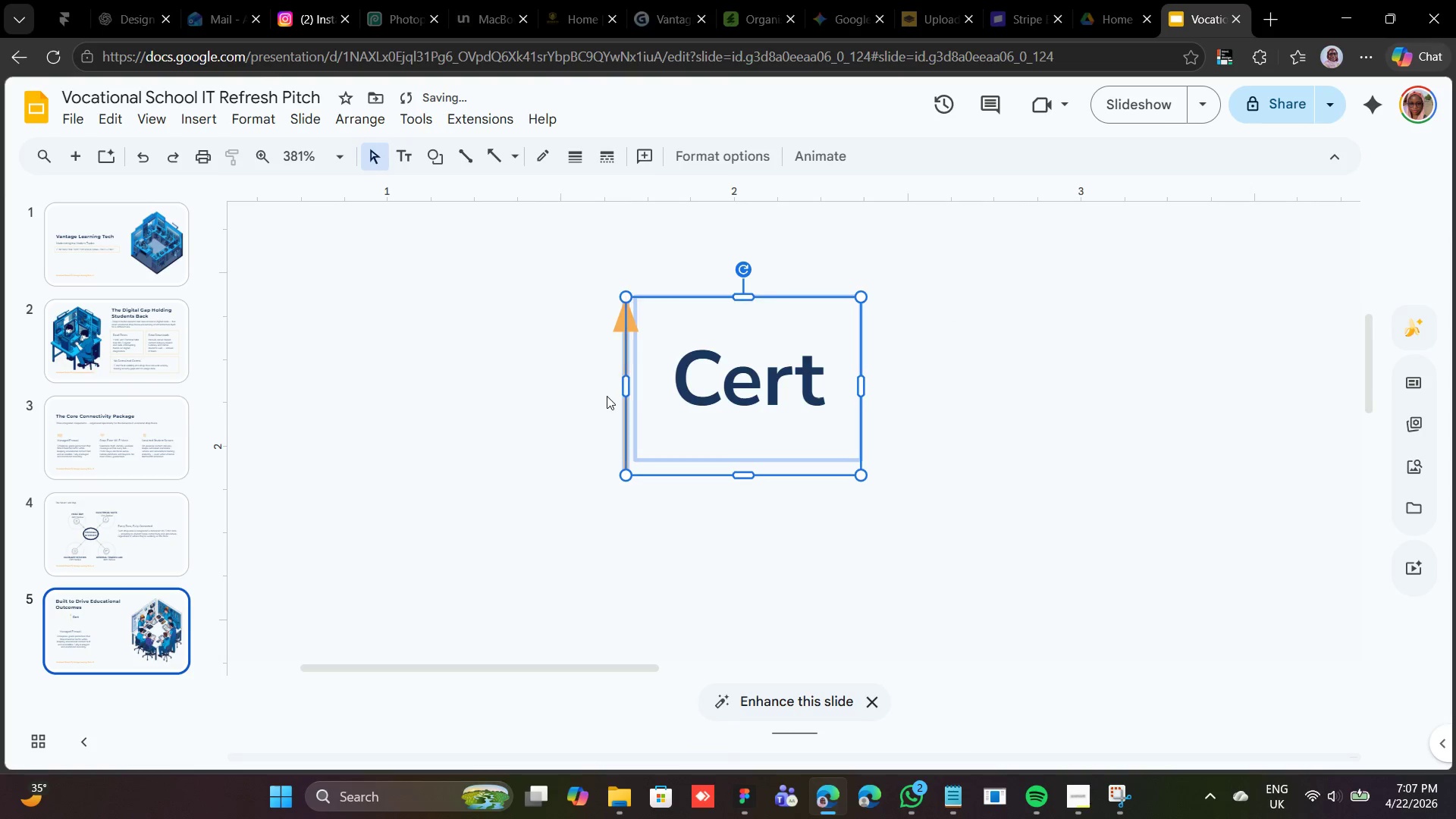 
left_click([610, 394])
 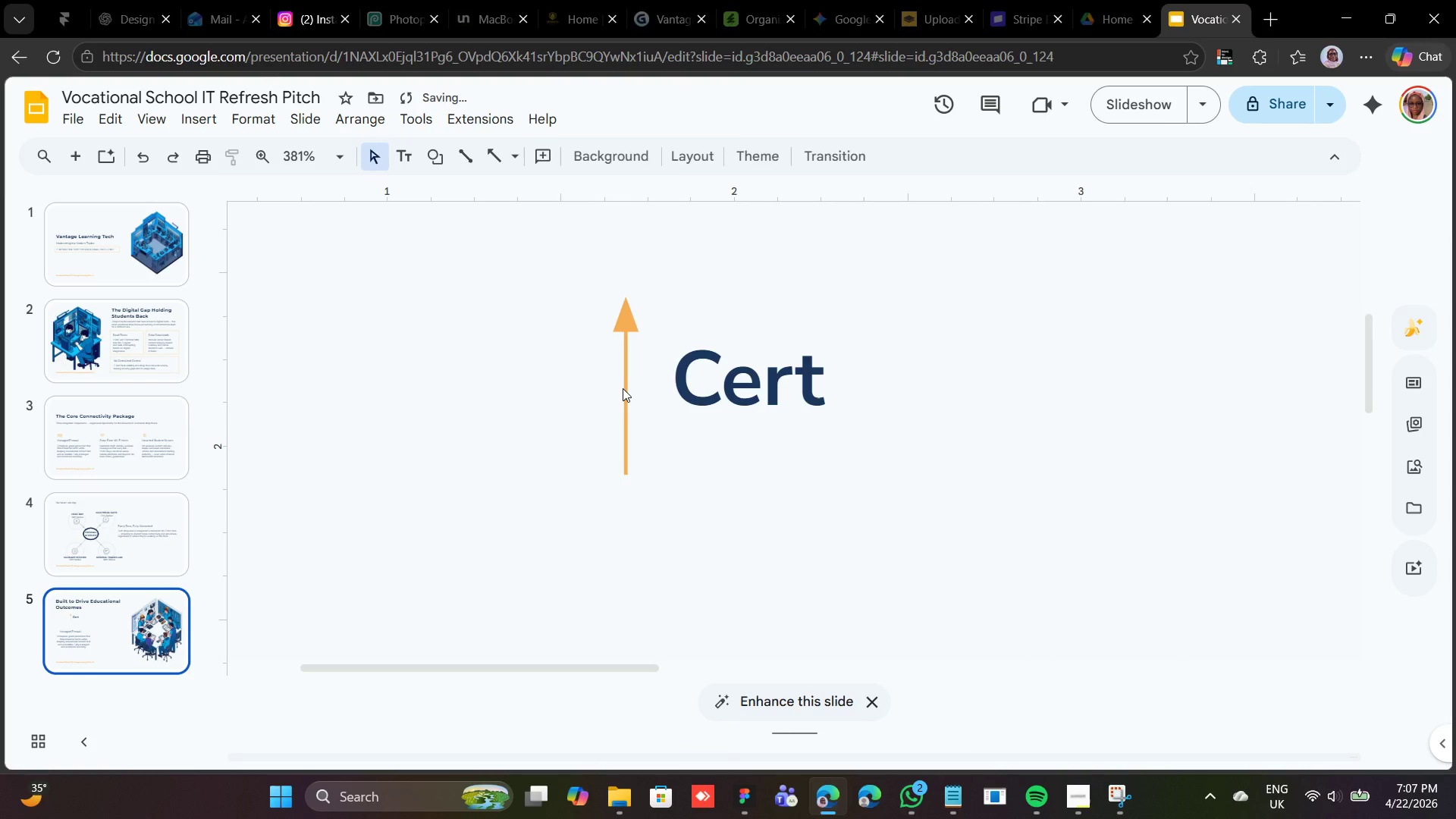 
left_click([623, 388])
 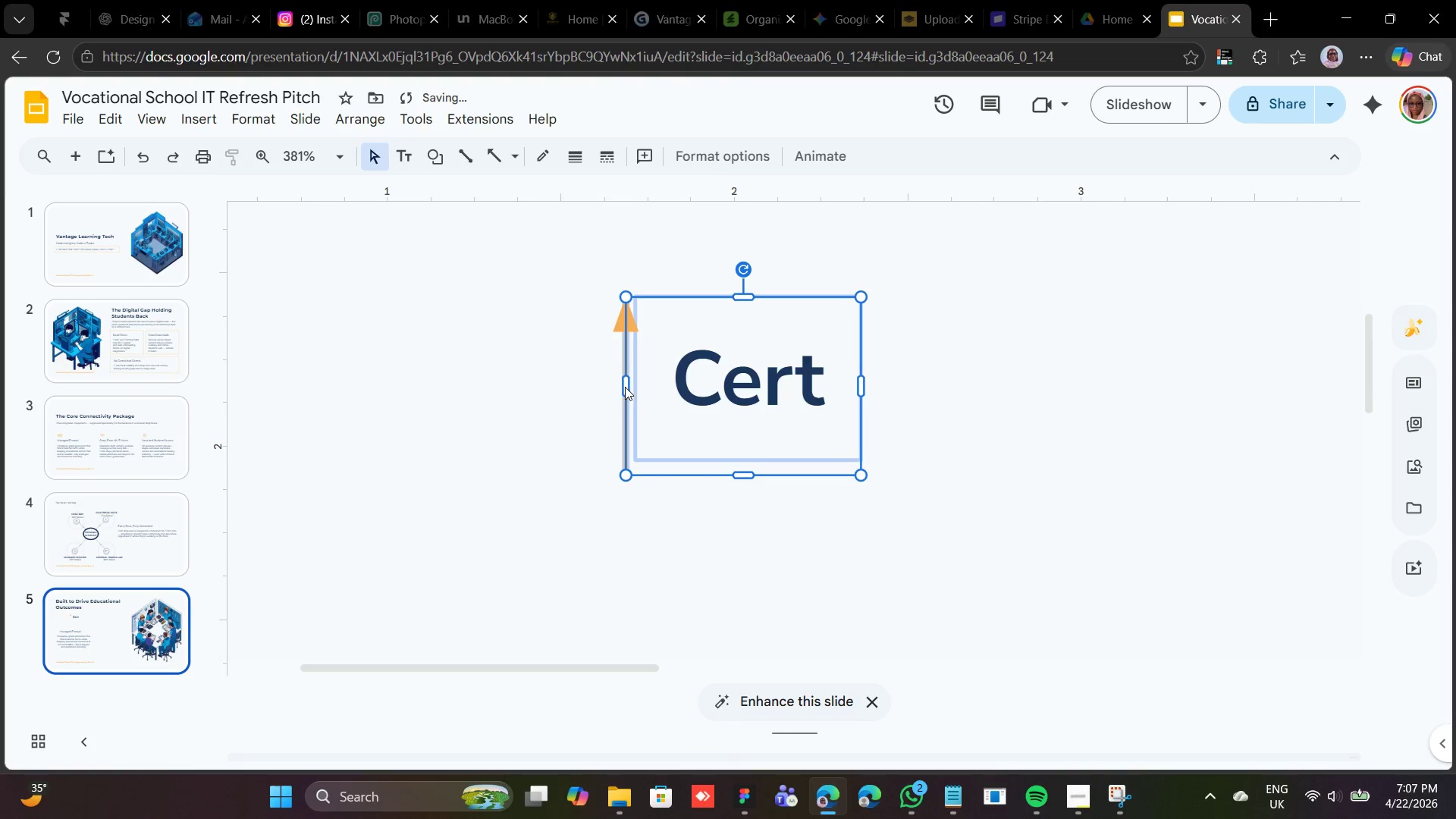 
left_click([625, 387])
 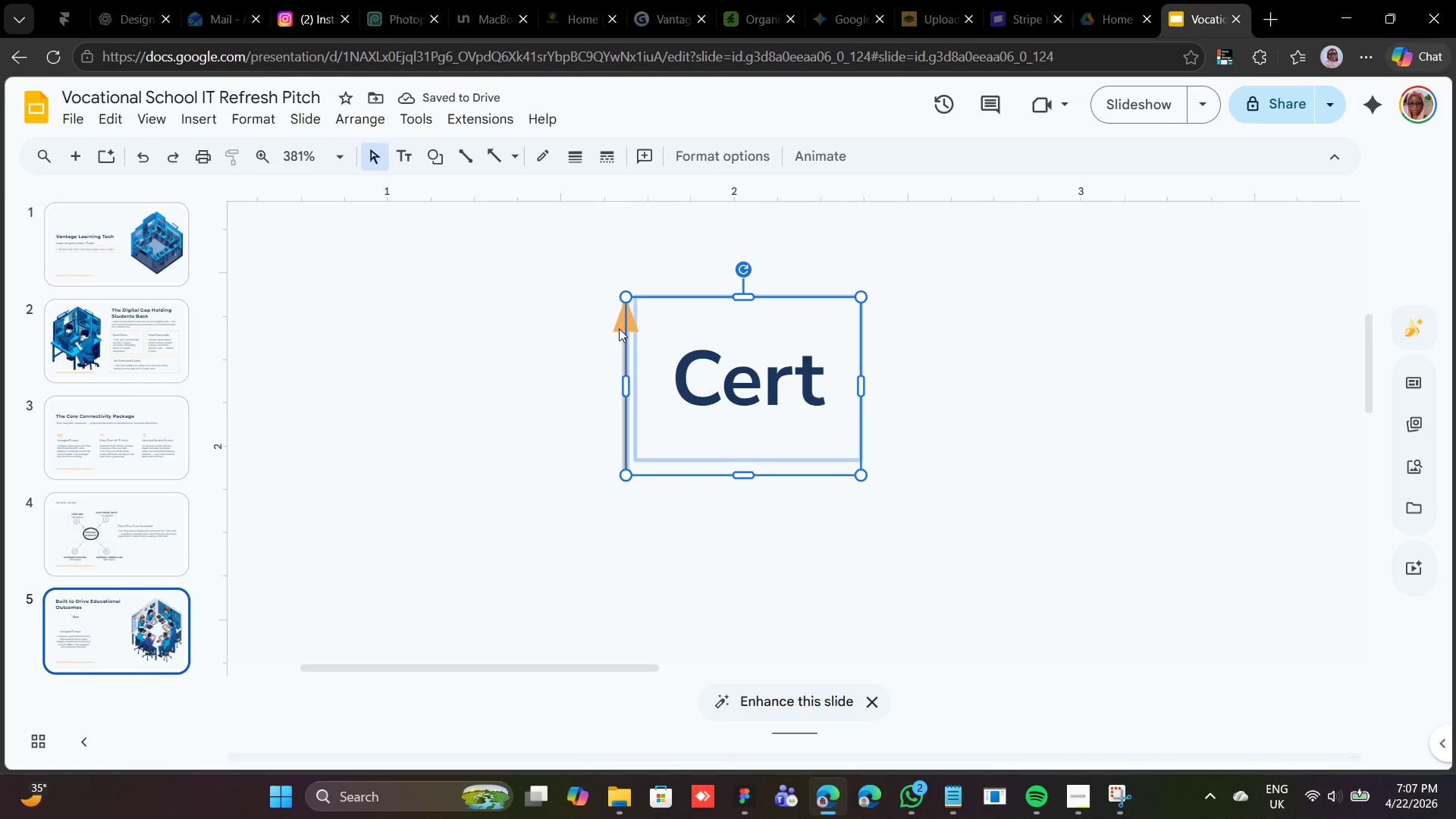 
left_click([619, 327])
 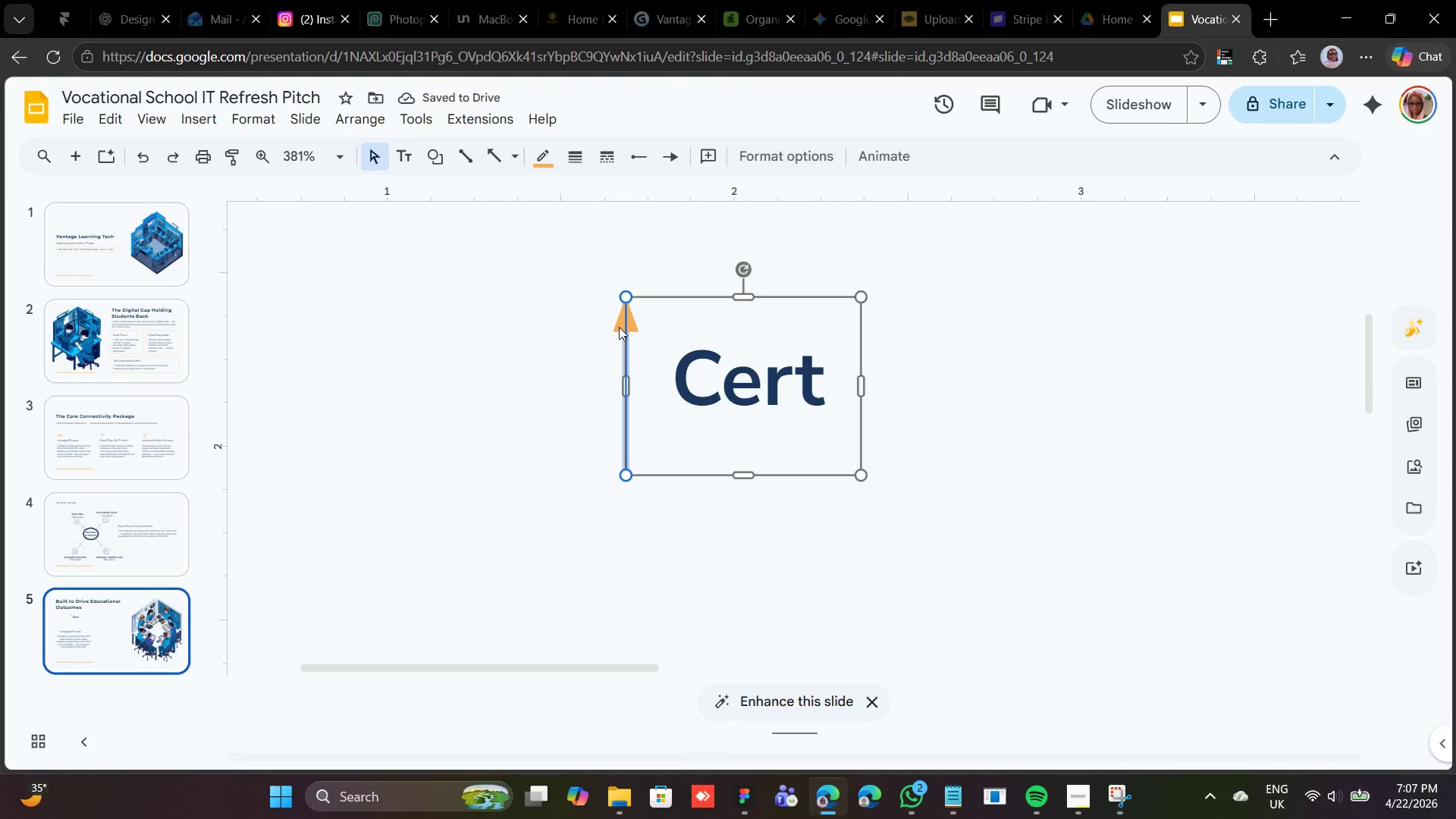 
key(ArrowUp)
 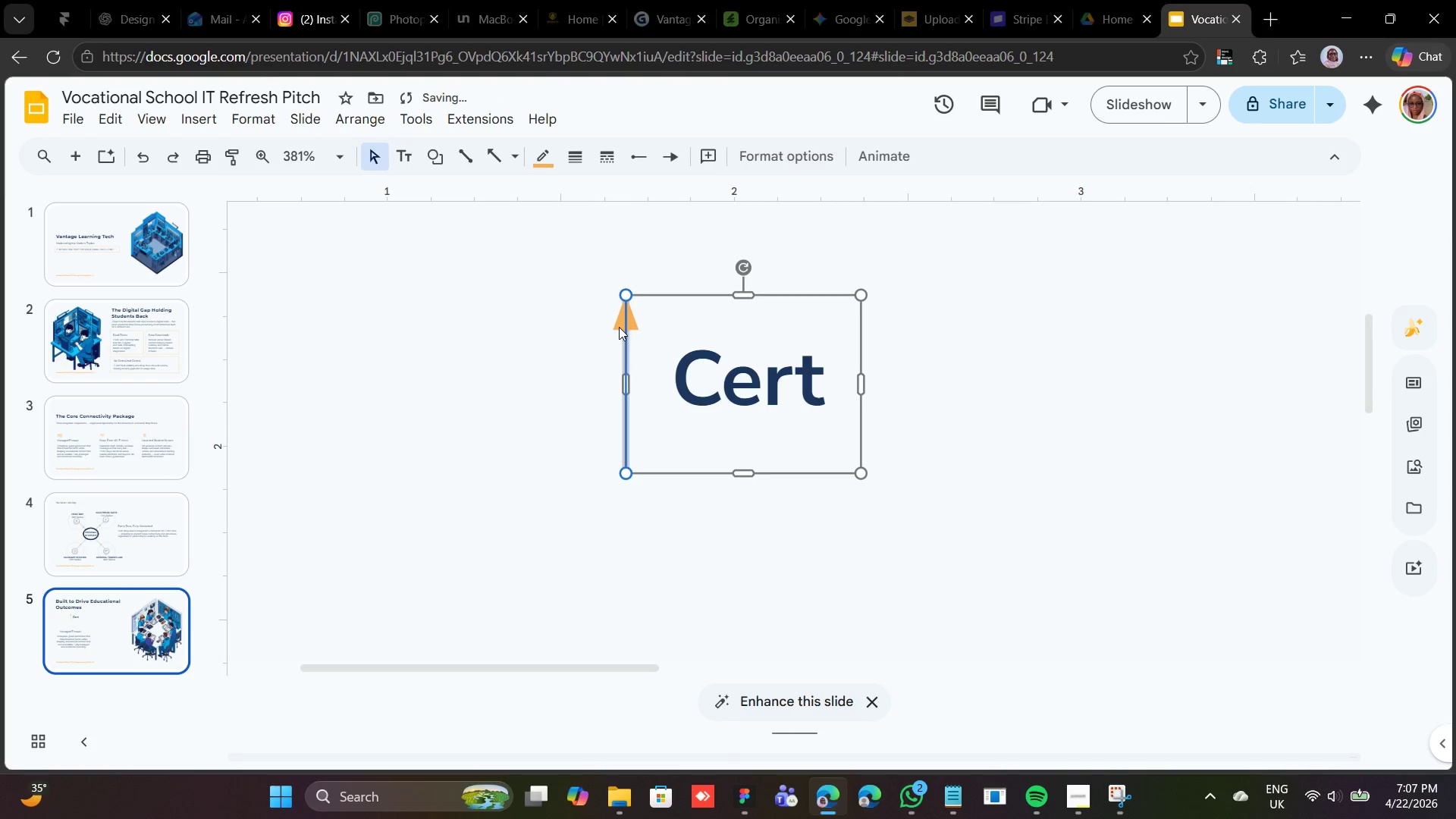 
key(ArrowUp)
 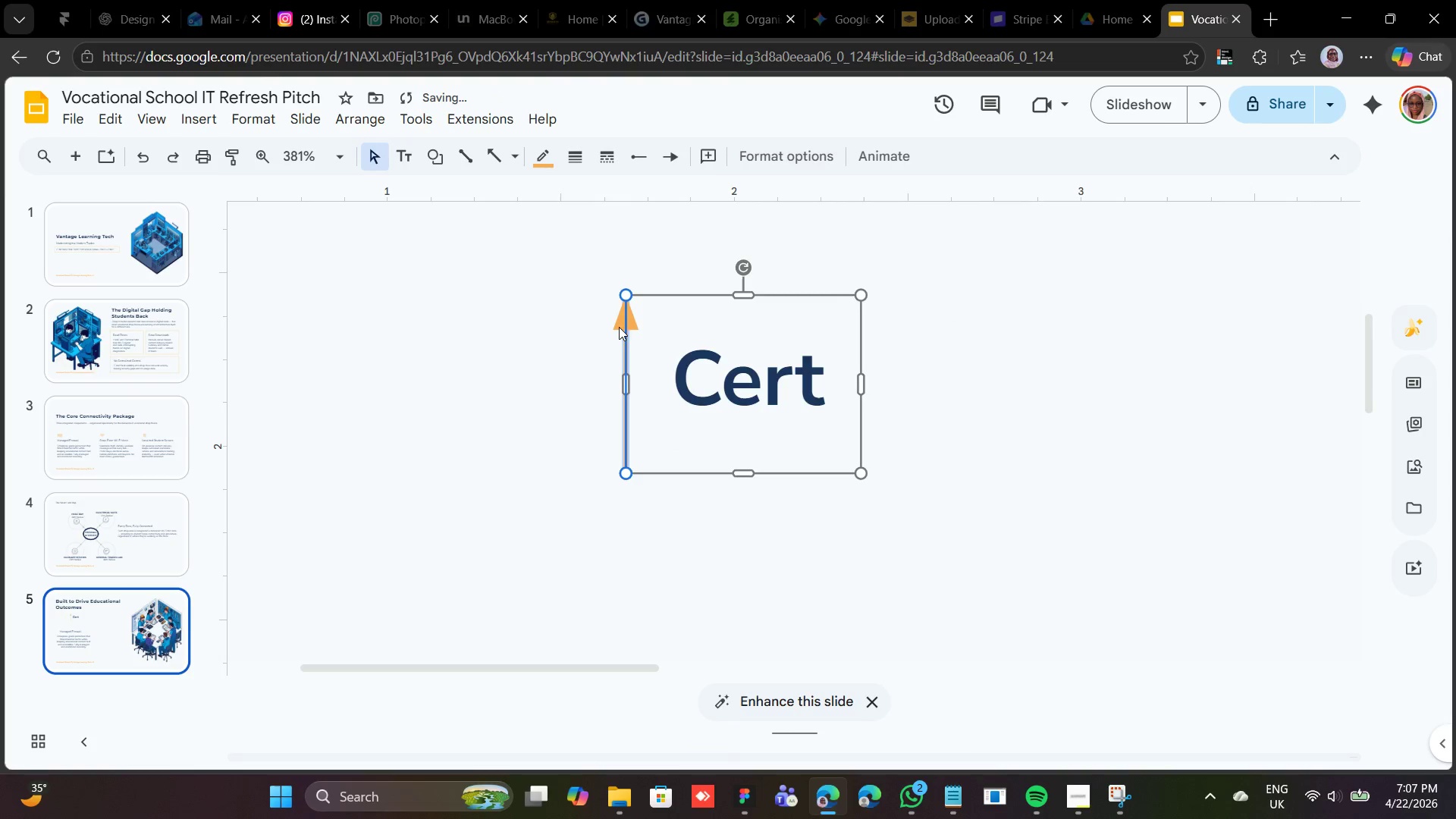 
key(ArrowUp)
 